 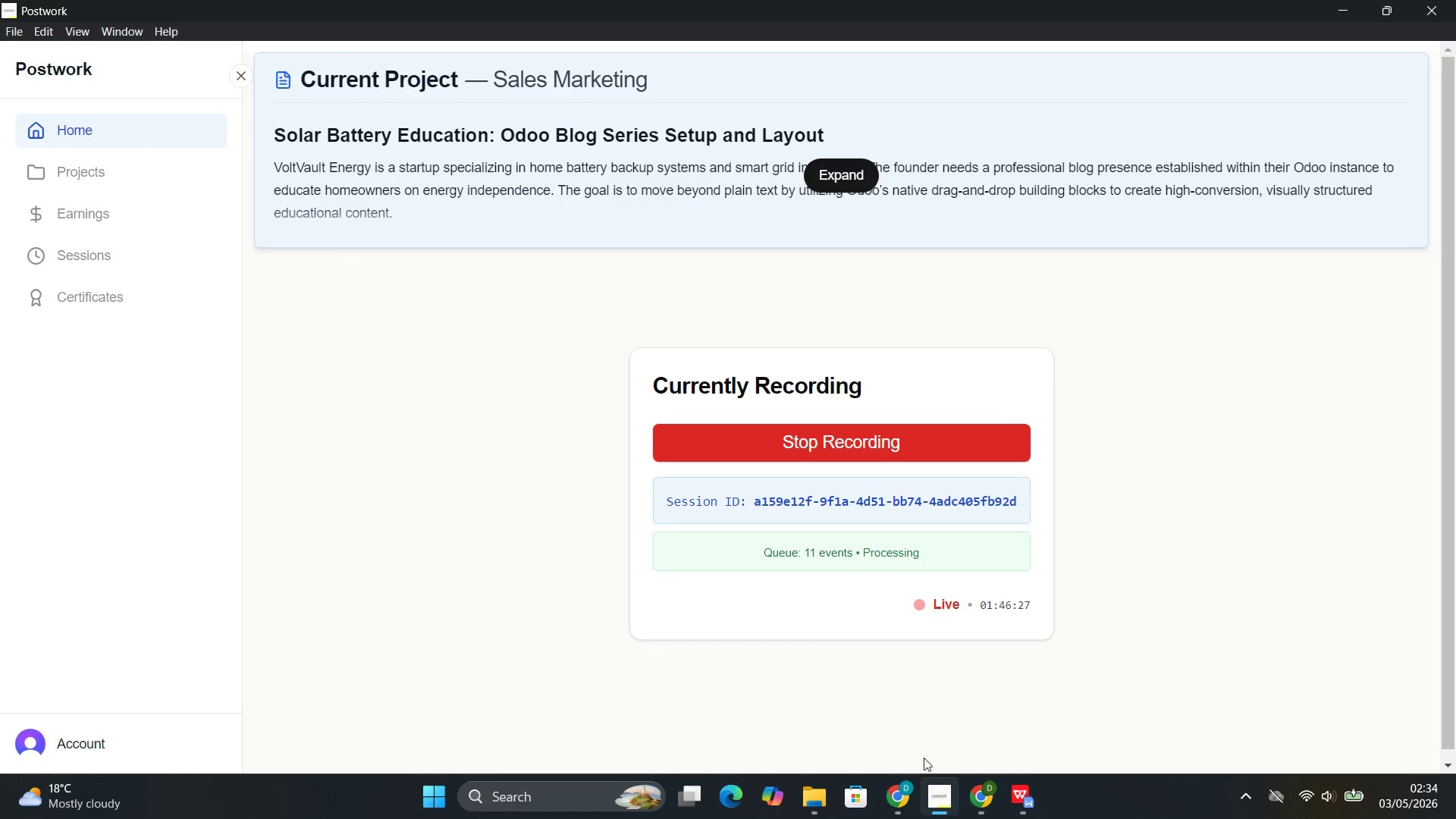 
left_click([987, 721])
 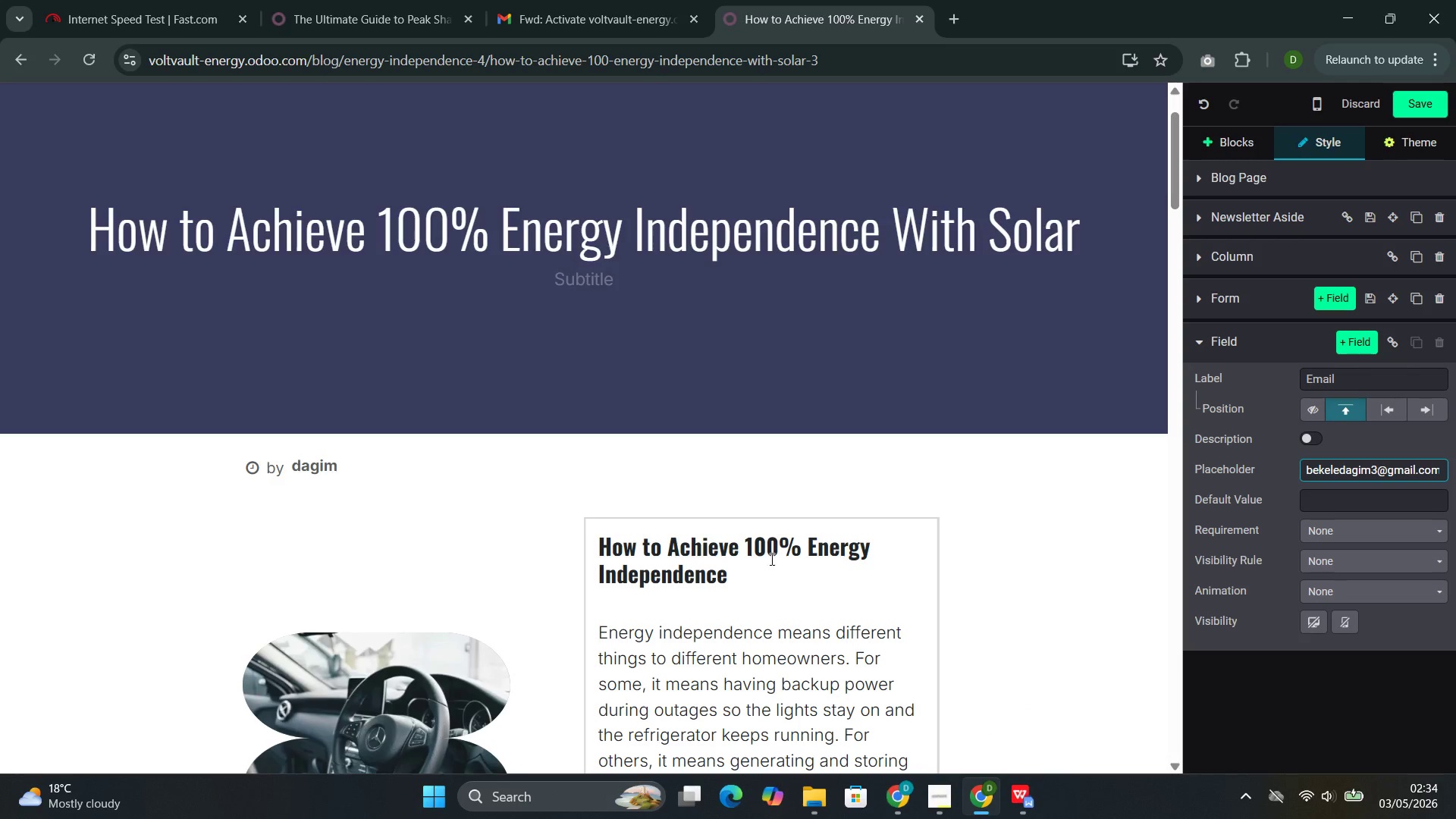 
left_click([532, 587])
 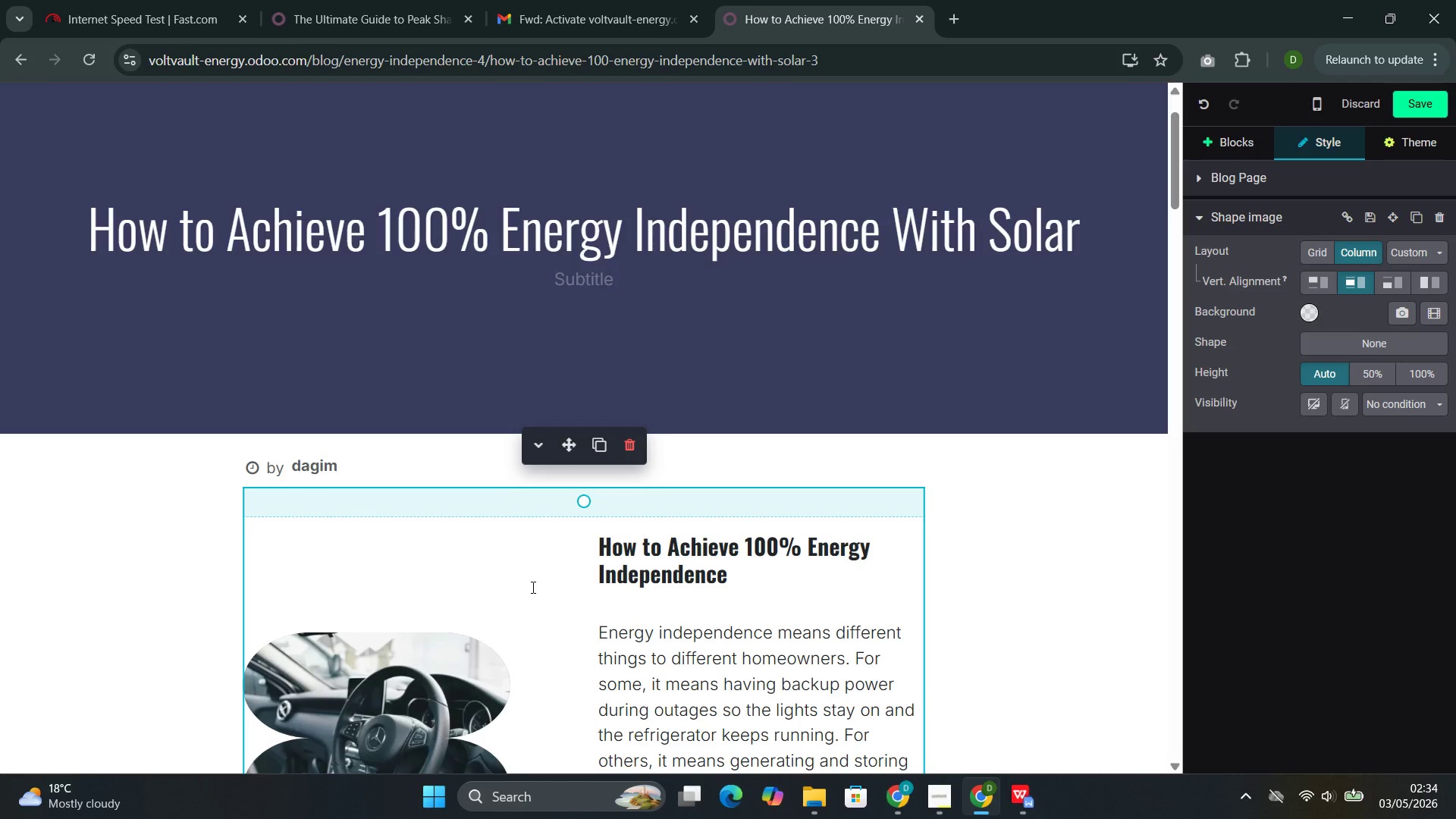 
left_click([532, 587])
 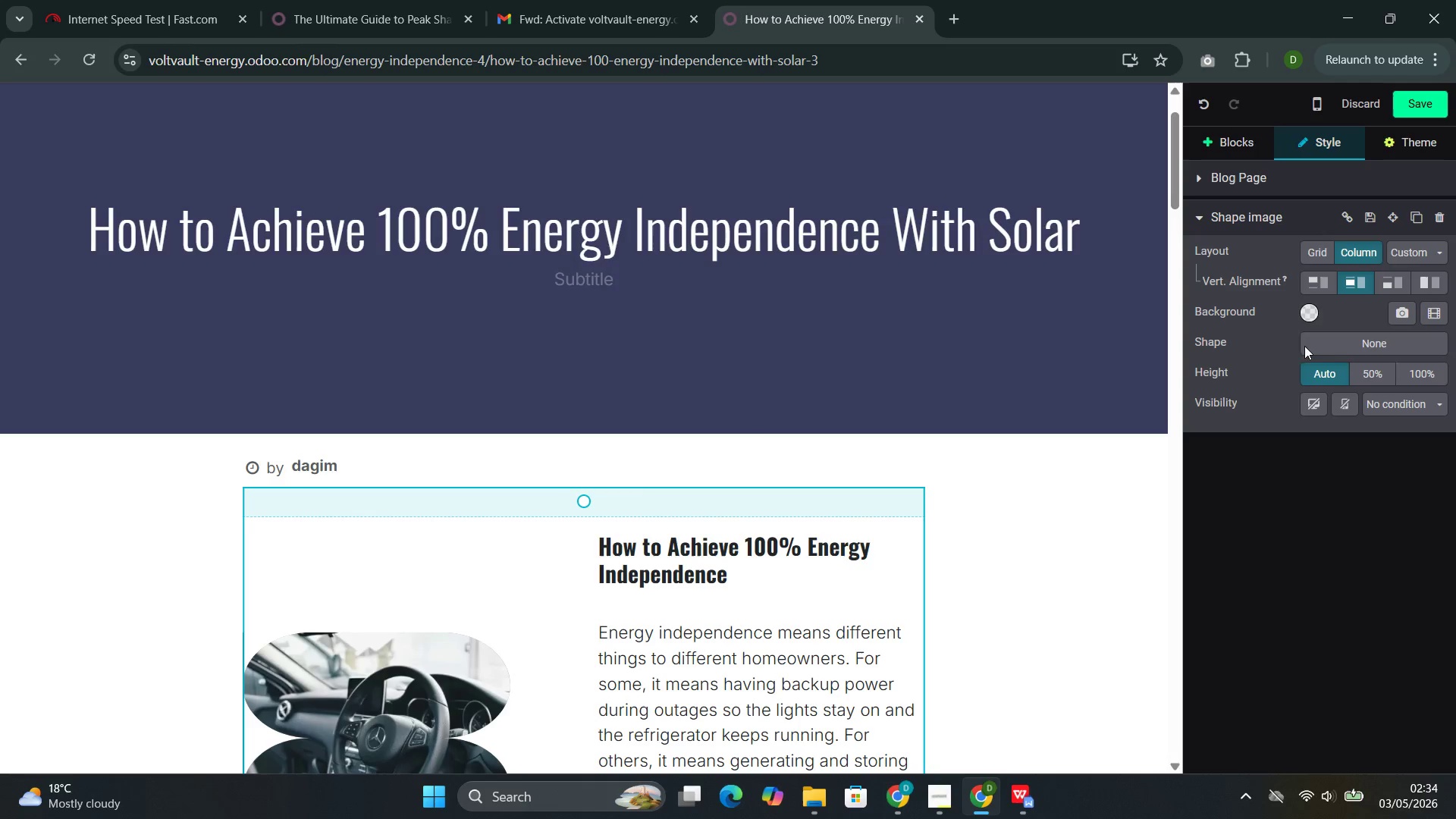 
wait(5.95)
 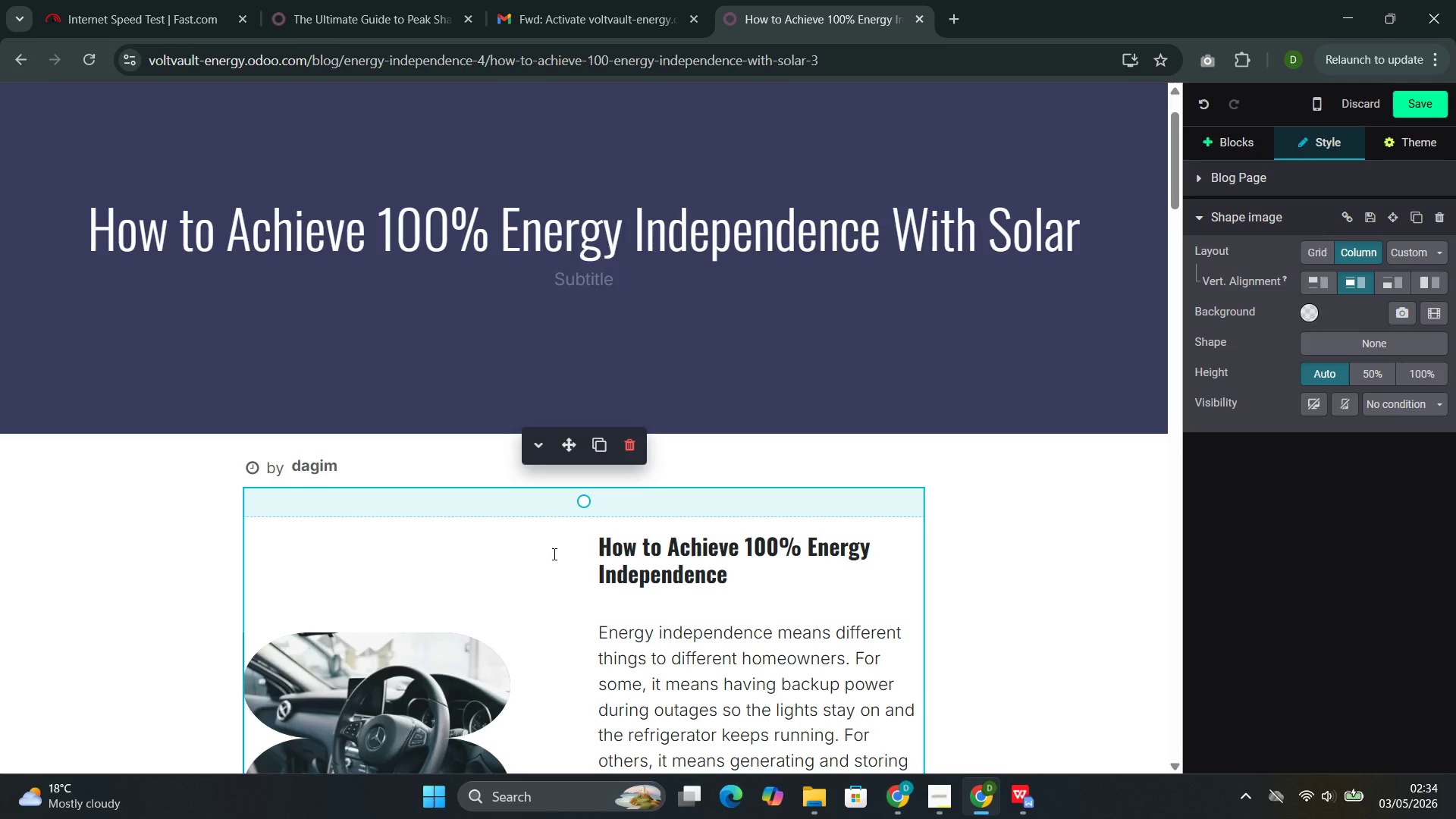 
left_click([1310, 314])
 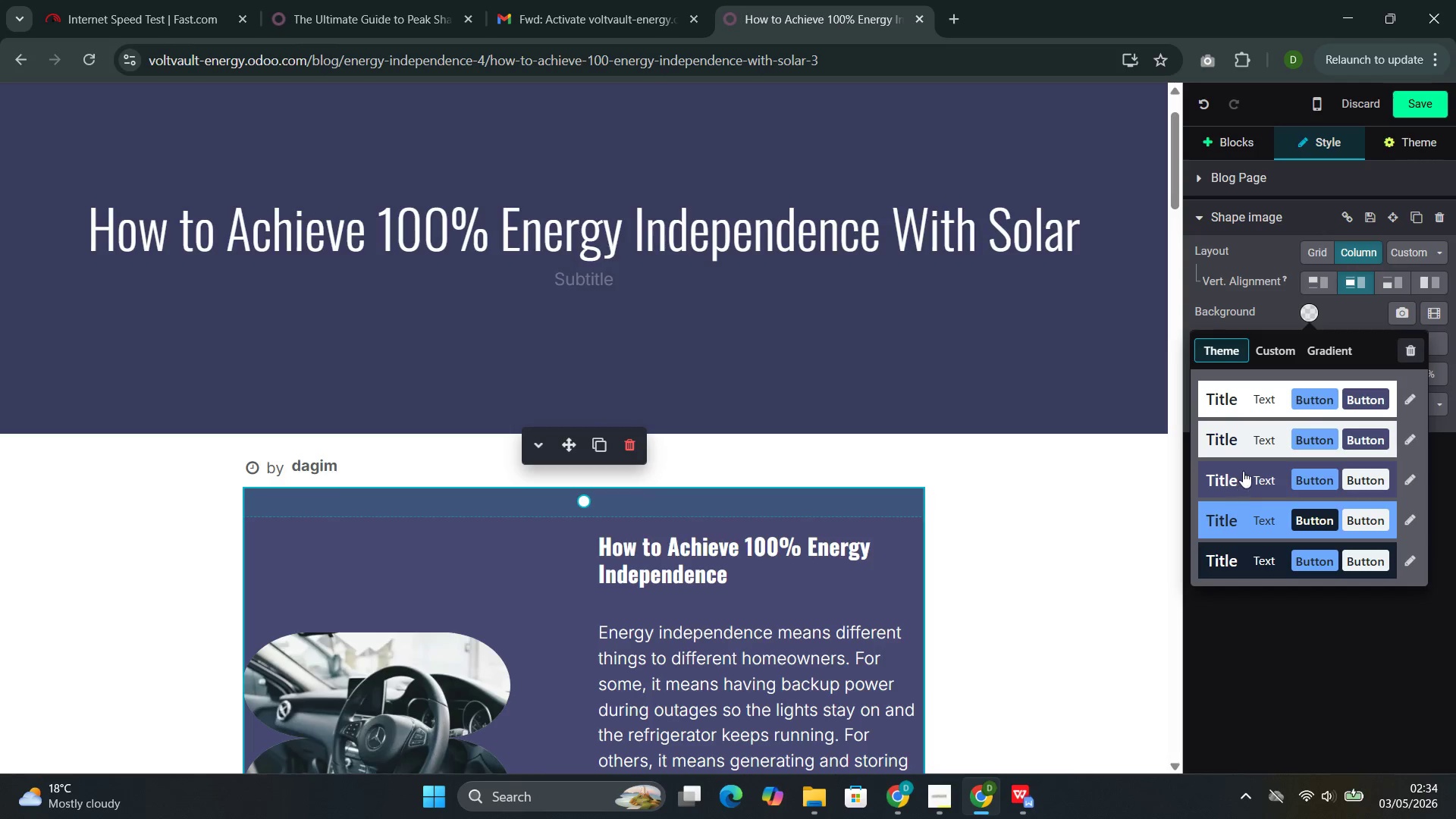 
left_click([1250, 475])
 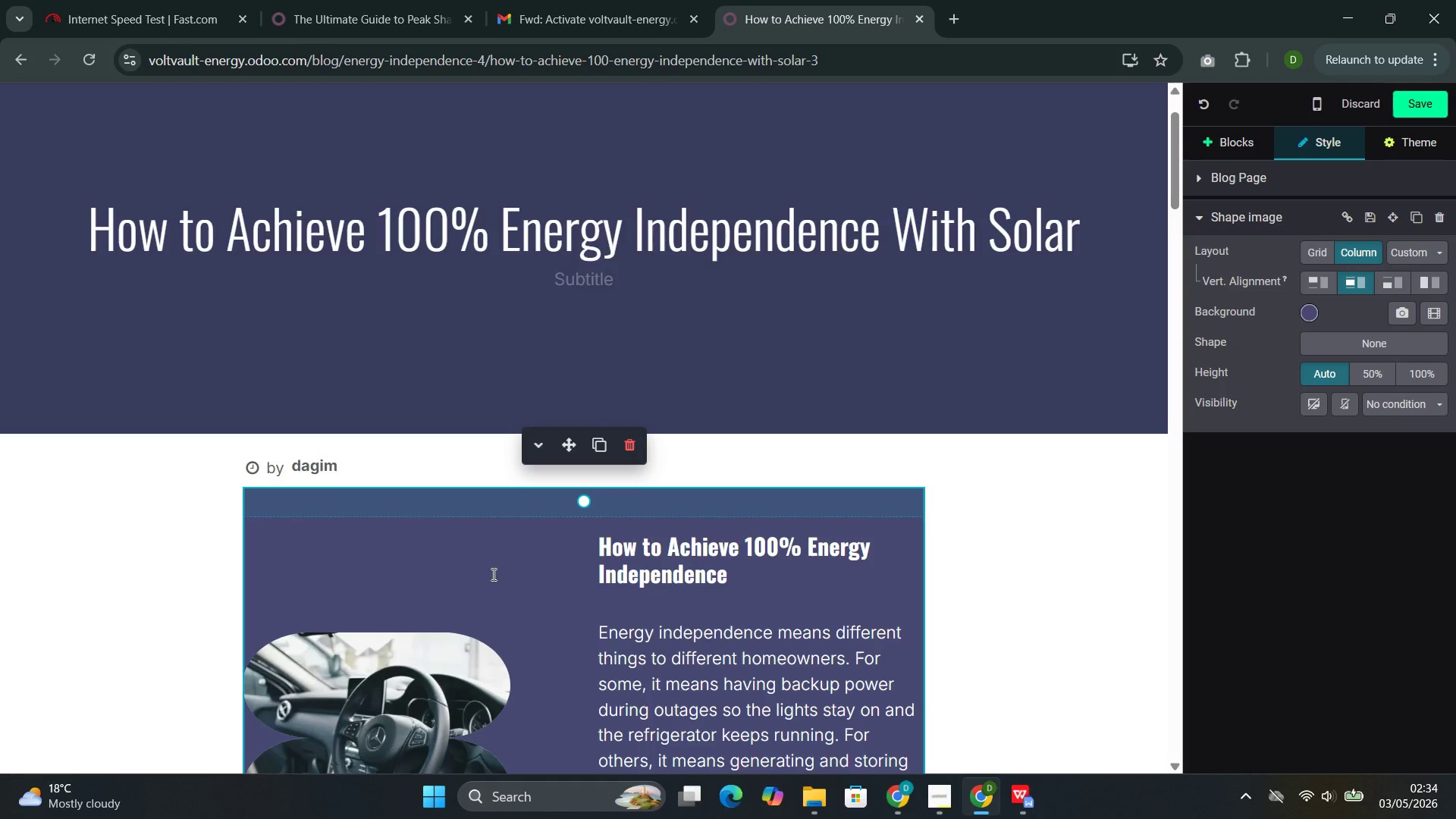 
scroll: coordinate [528, 576], scroll_direction: down, amount: 4.0
 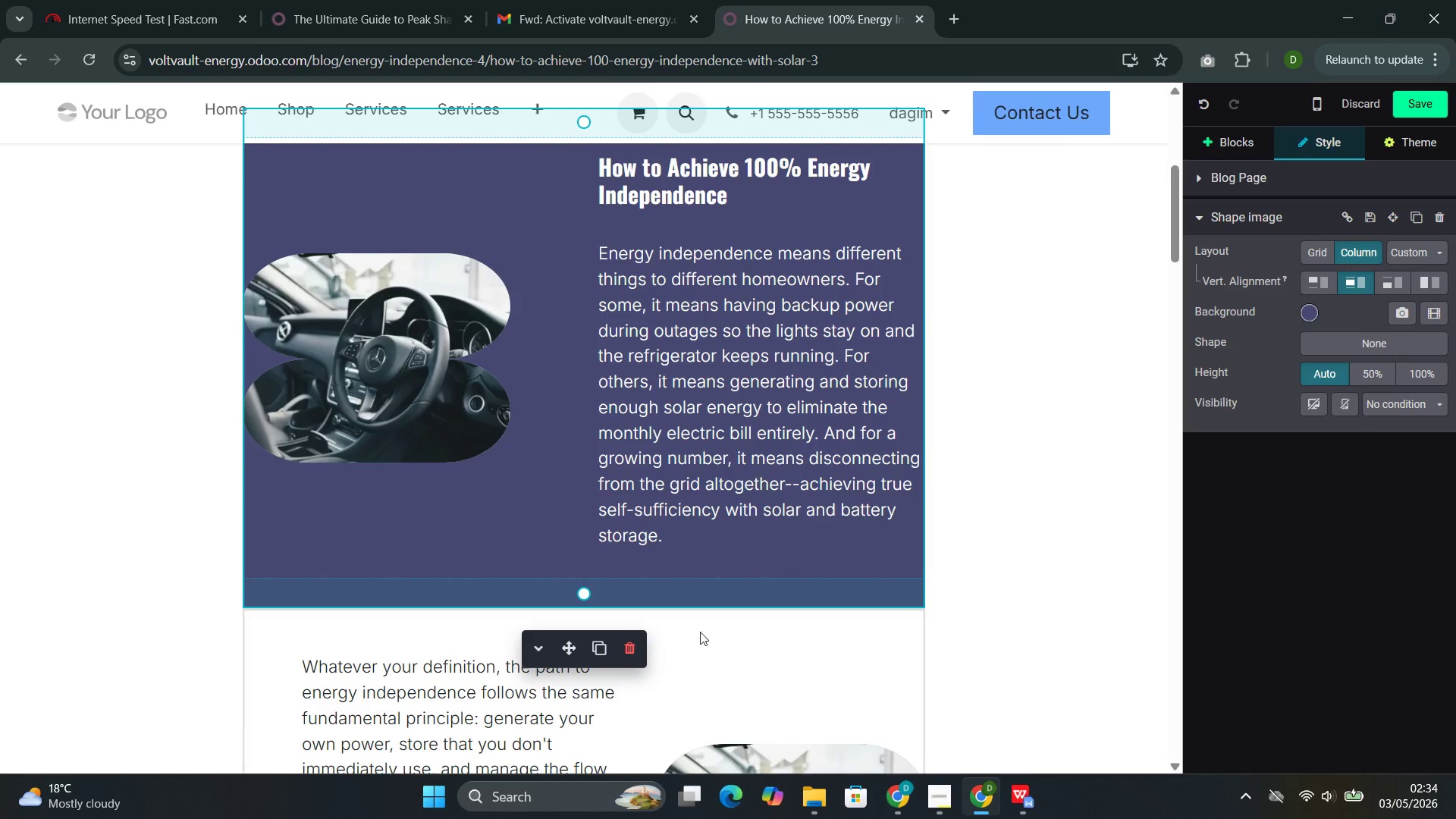 
left_click([732, 629])
 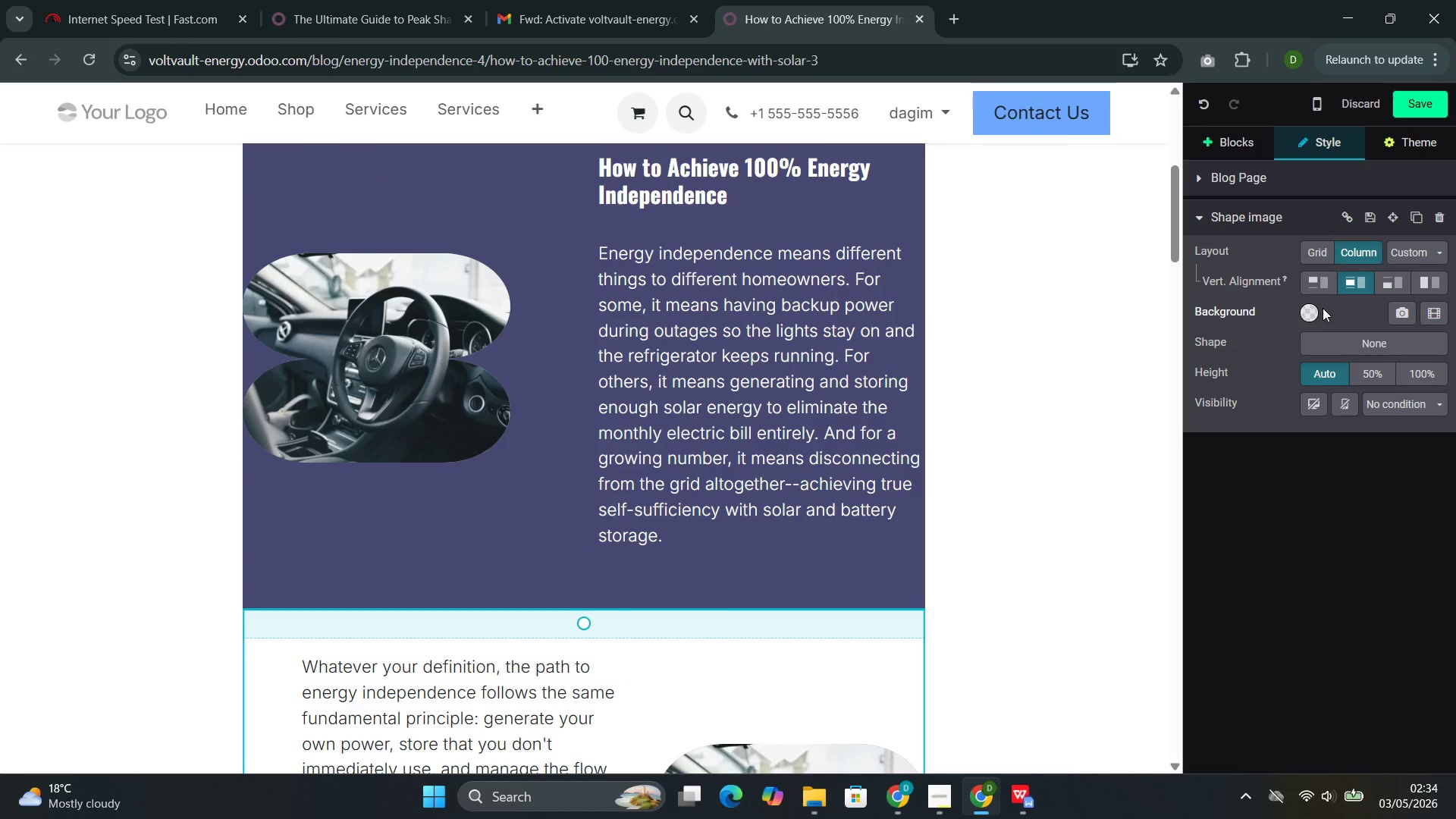 
left_click([1315, 311])
 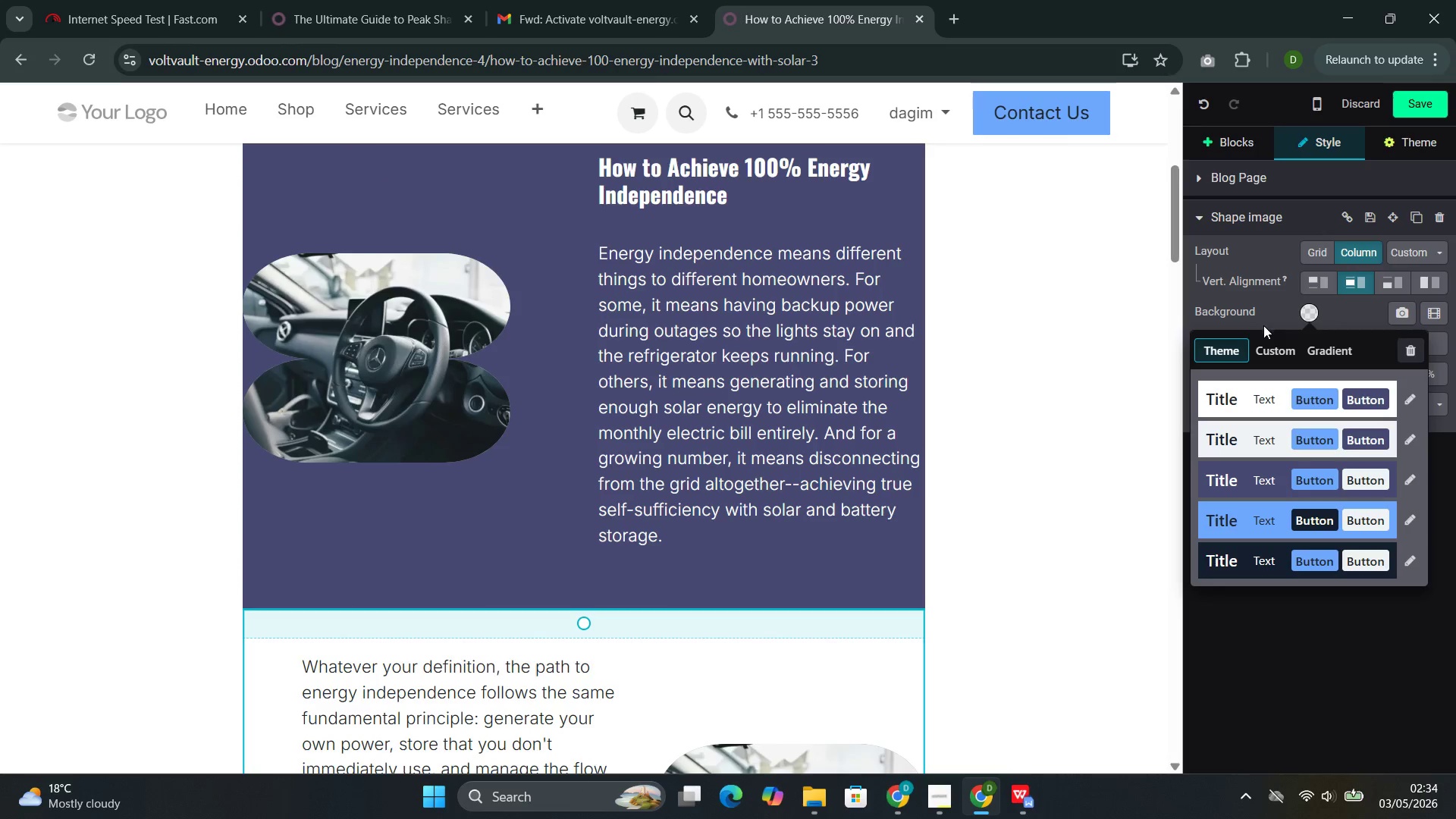 
scroll: coordinate [1263, 338], scroll_direction: down, amount: 1.0
 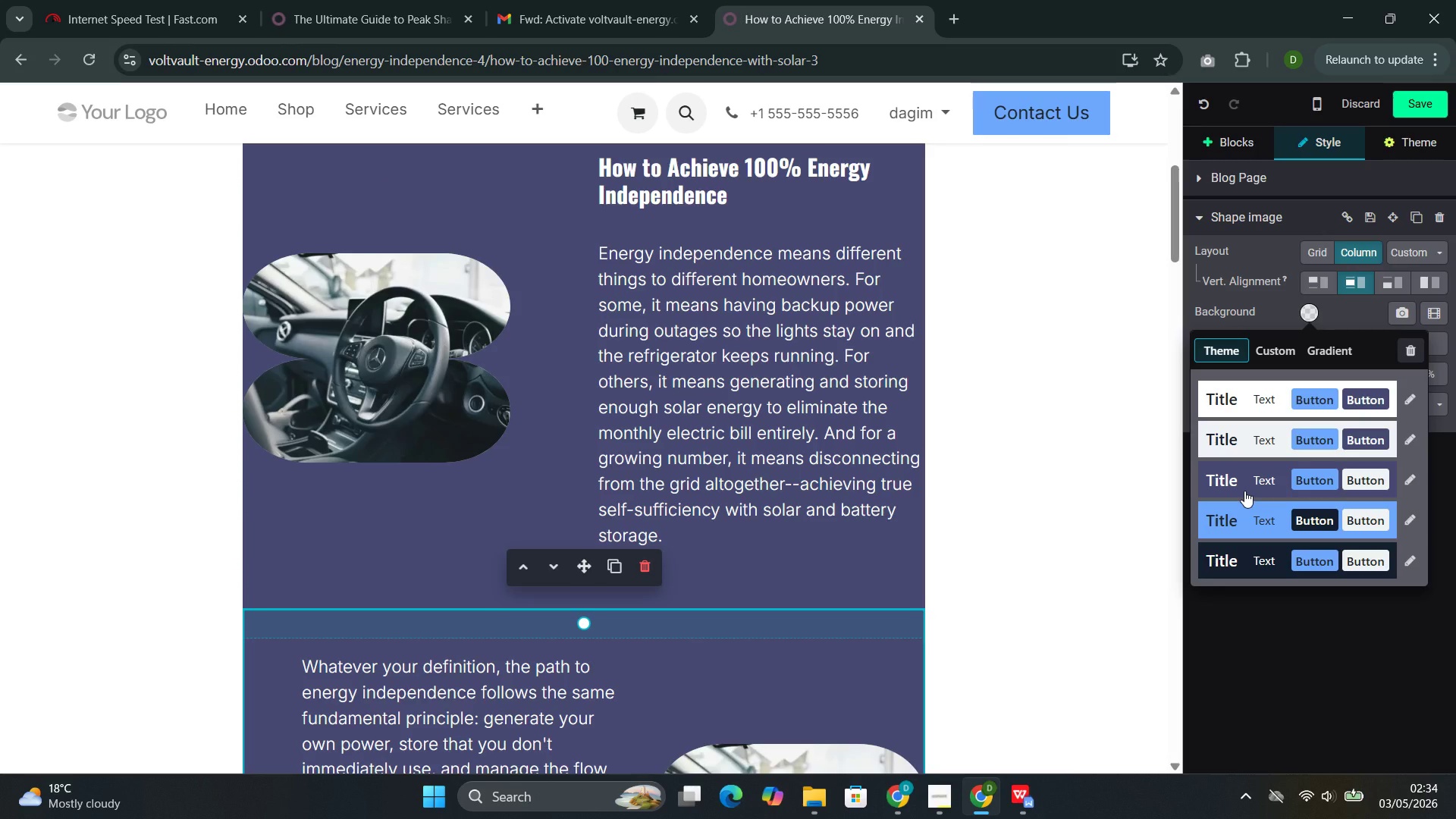 
left_click([1244, 491])
 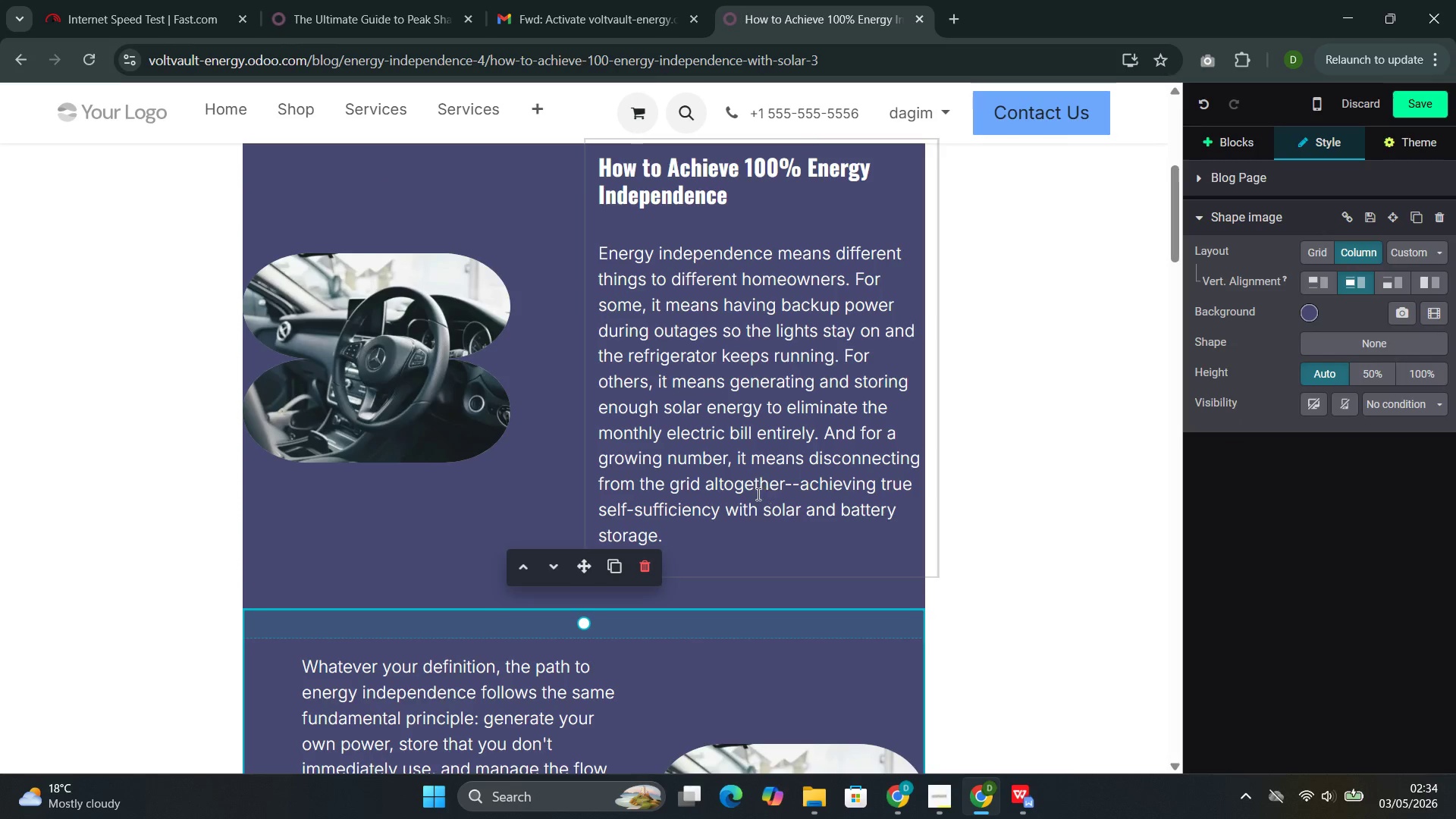 
scroll: coordinate [756, 489], scroll_direction: down, amount: 13.0
 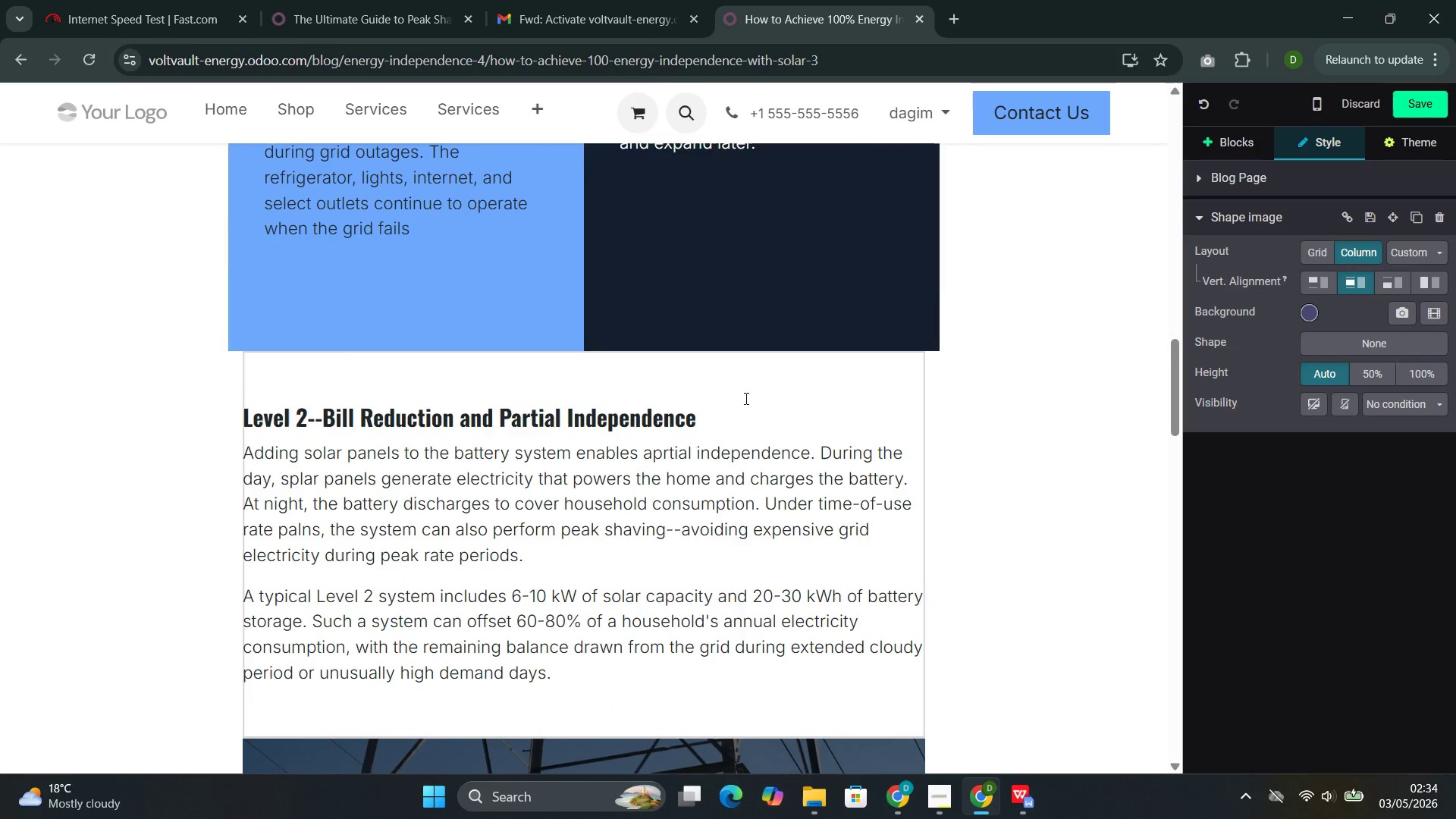 
left_click([759, 381])
 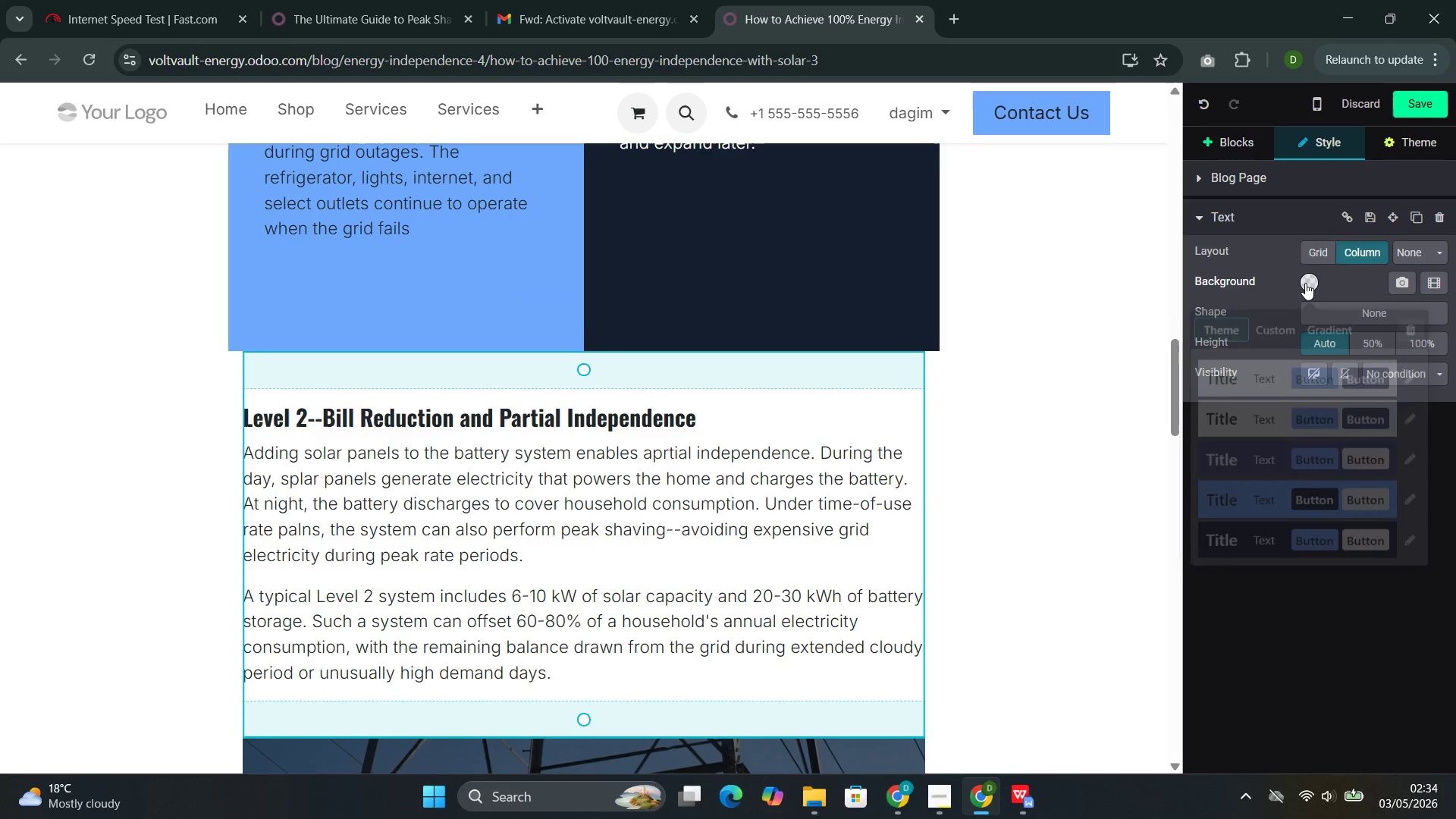 
left_click([1235, 445])
 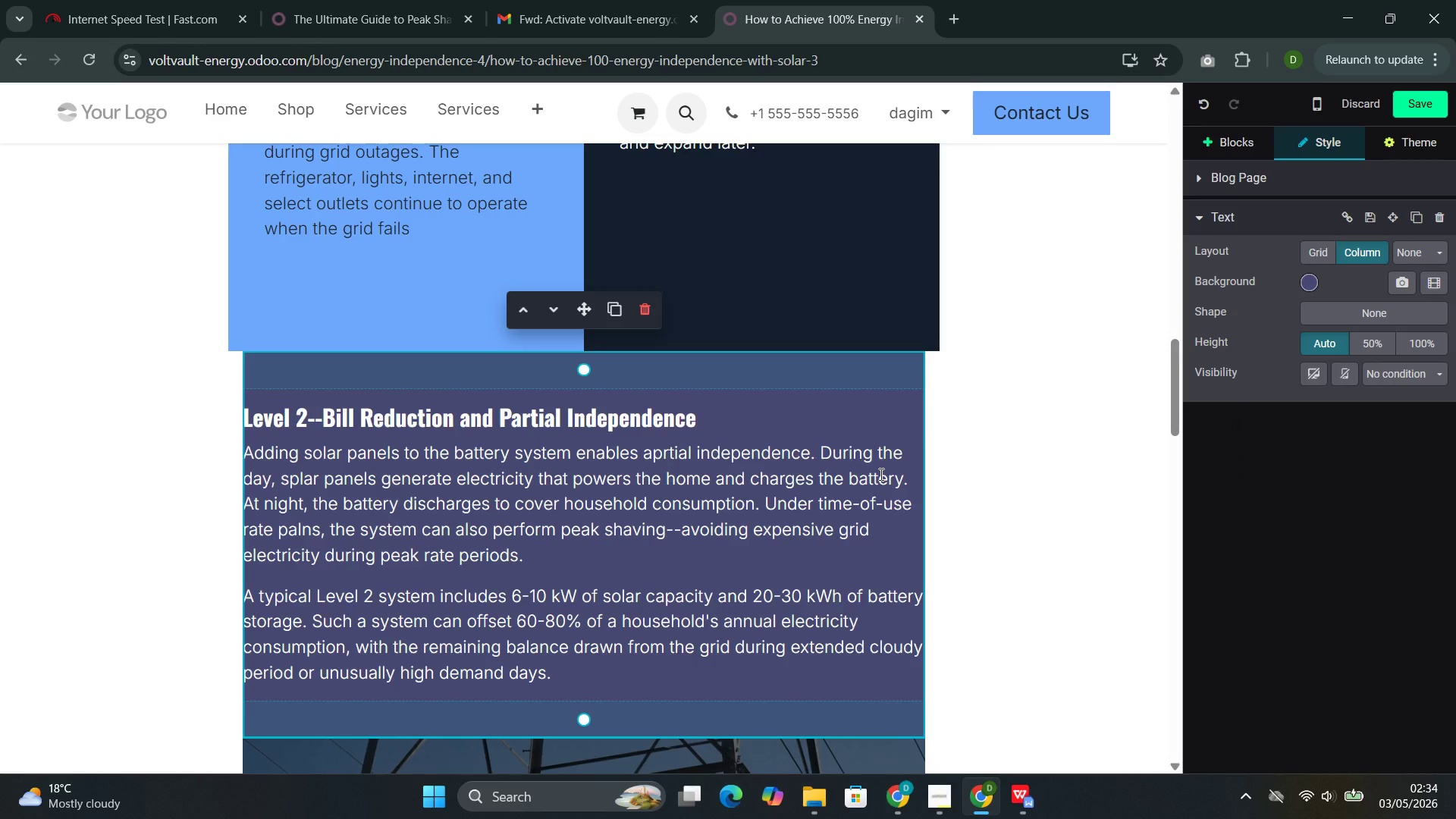 
wait(6.56)
 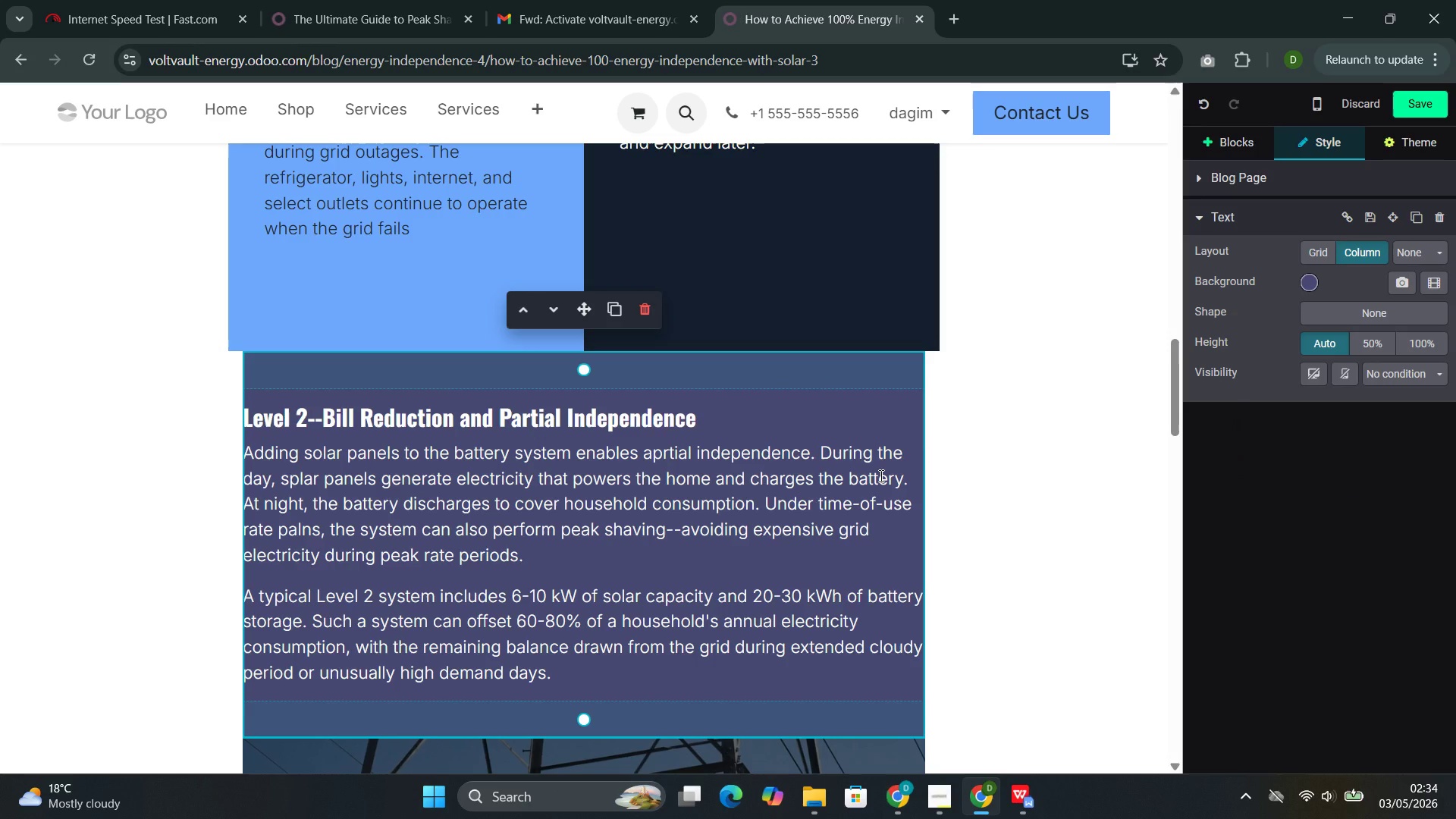 
scroll: coordinate [741, 493], scroll_direction: down, amount: 12.0
 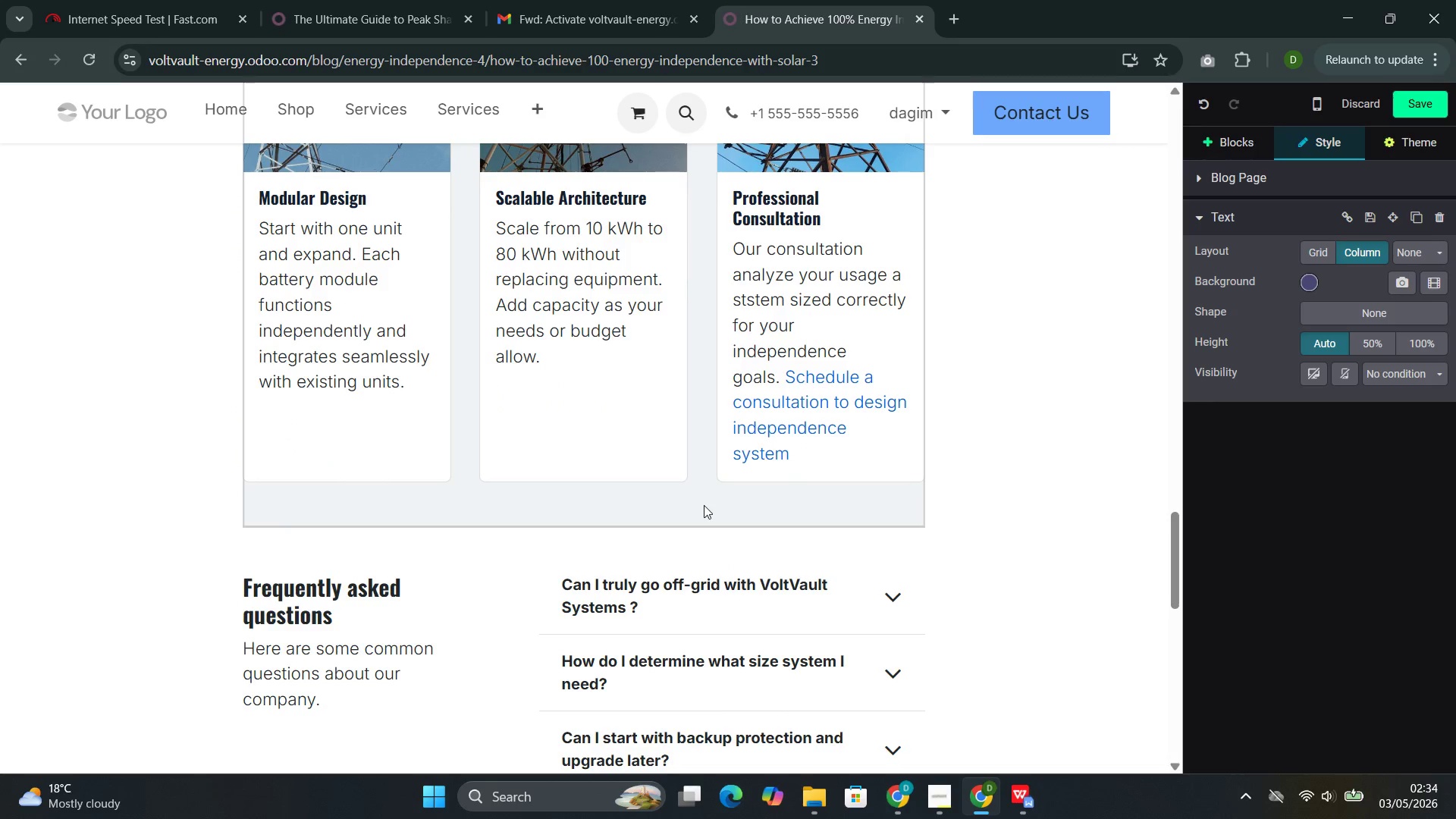 
left_click([704, 505])
 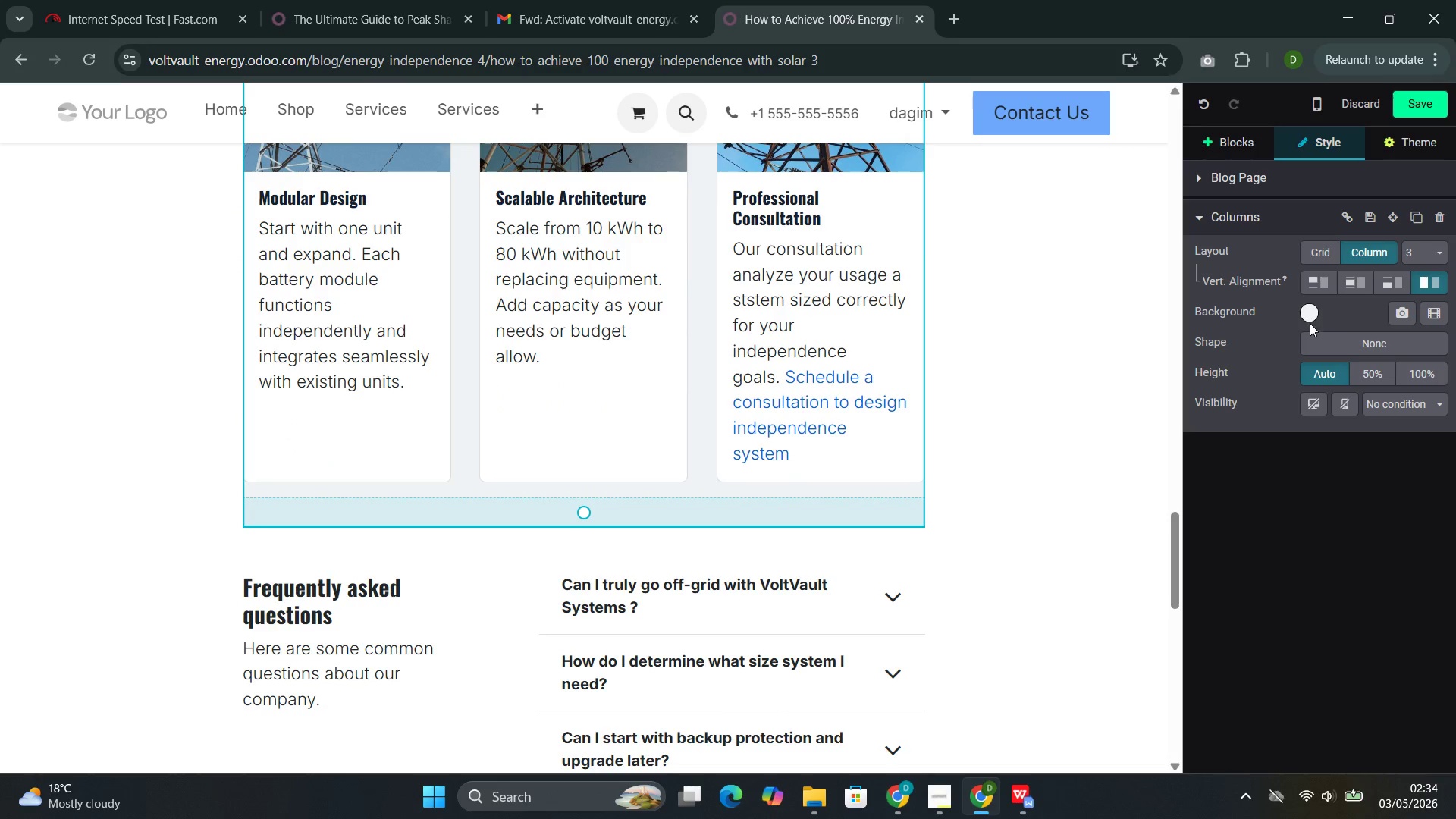 
left_click([1309, 315])
 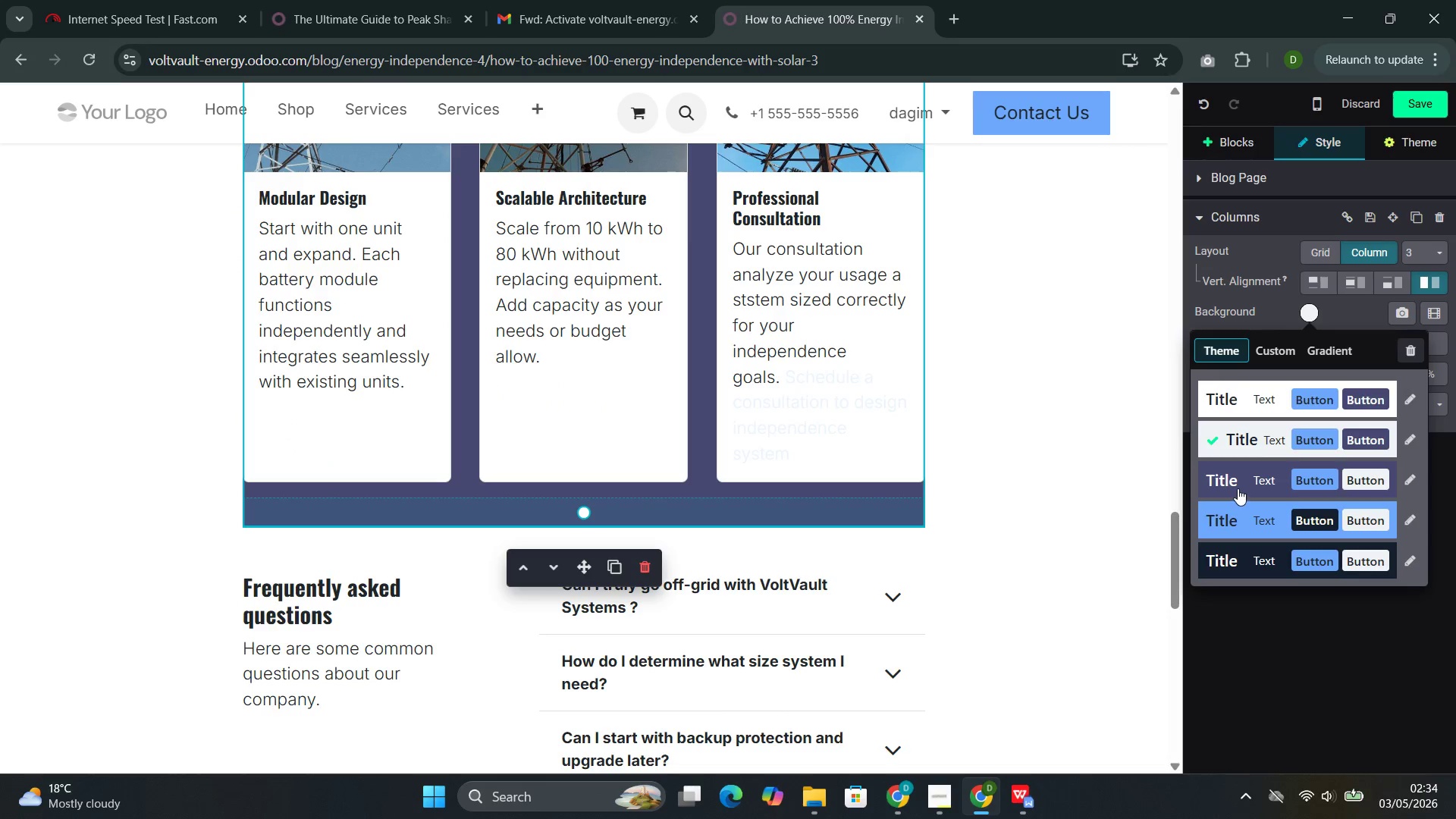 
left_click([1238, 488])
 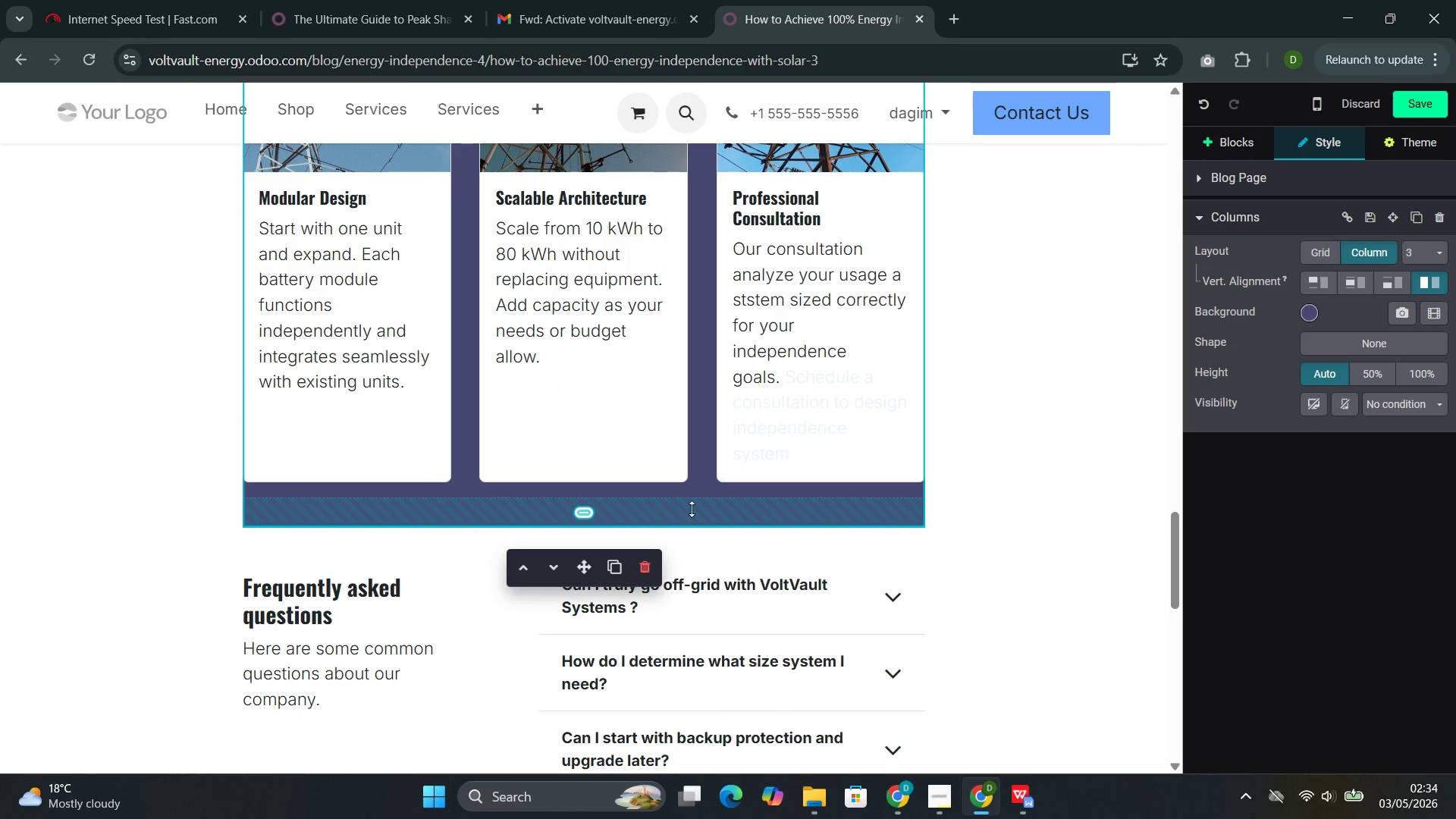 
scroll: coordinate [632, 510], scroll_direction: down, amount: 3.0
 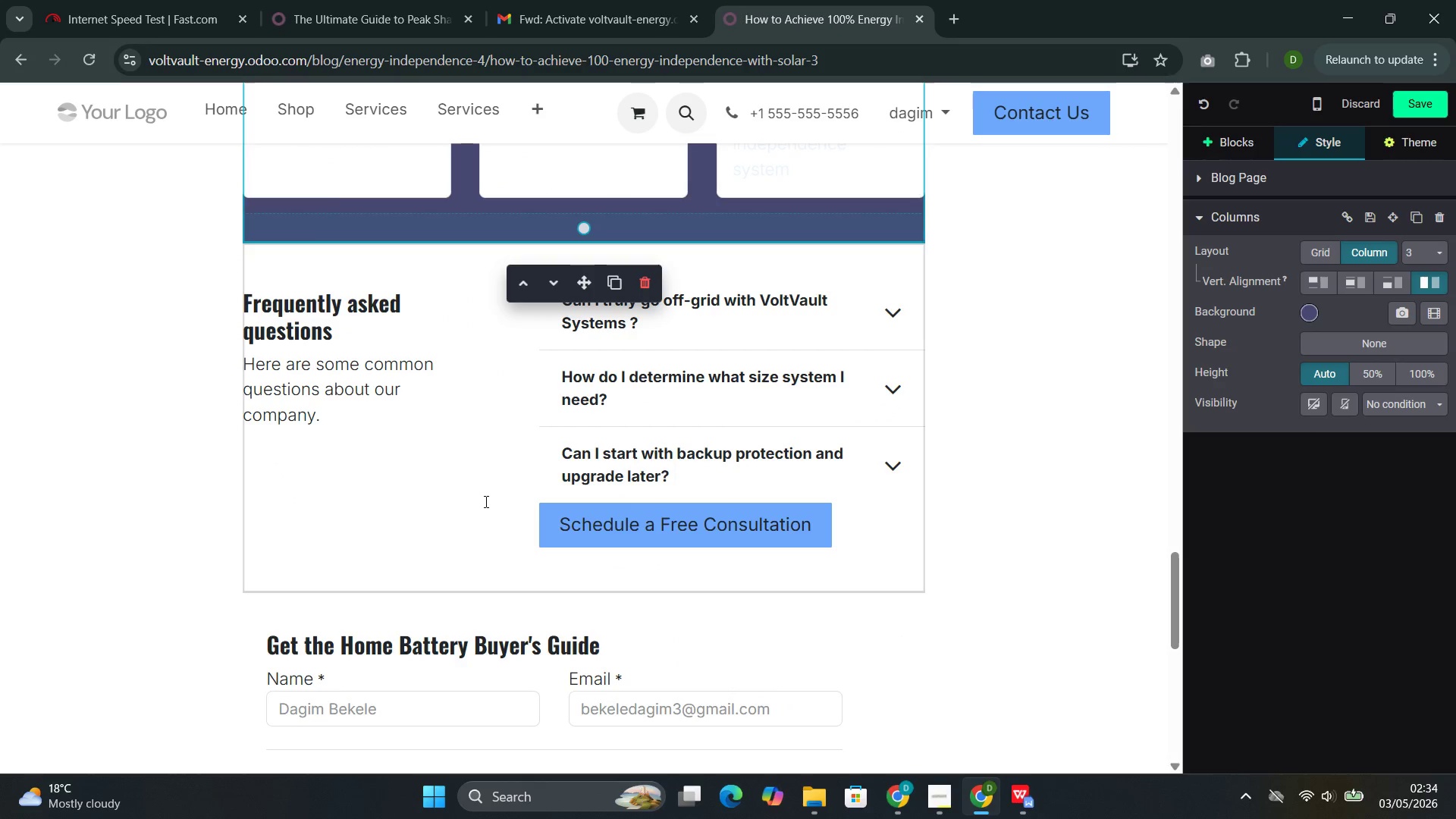 
left_click([485, 501])
 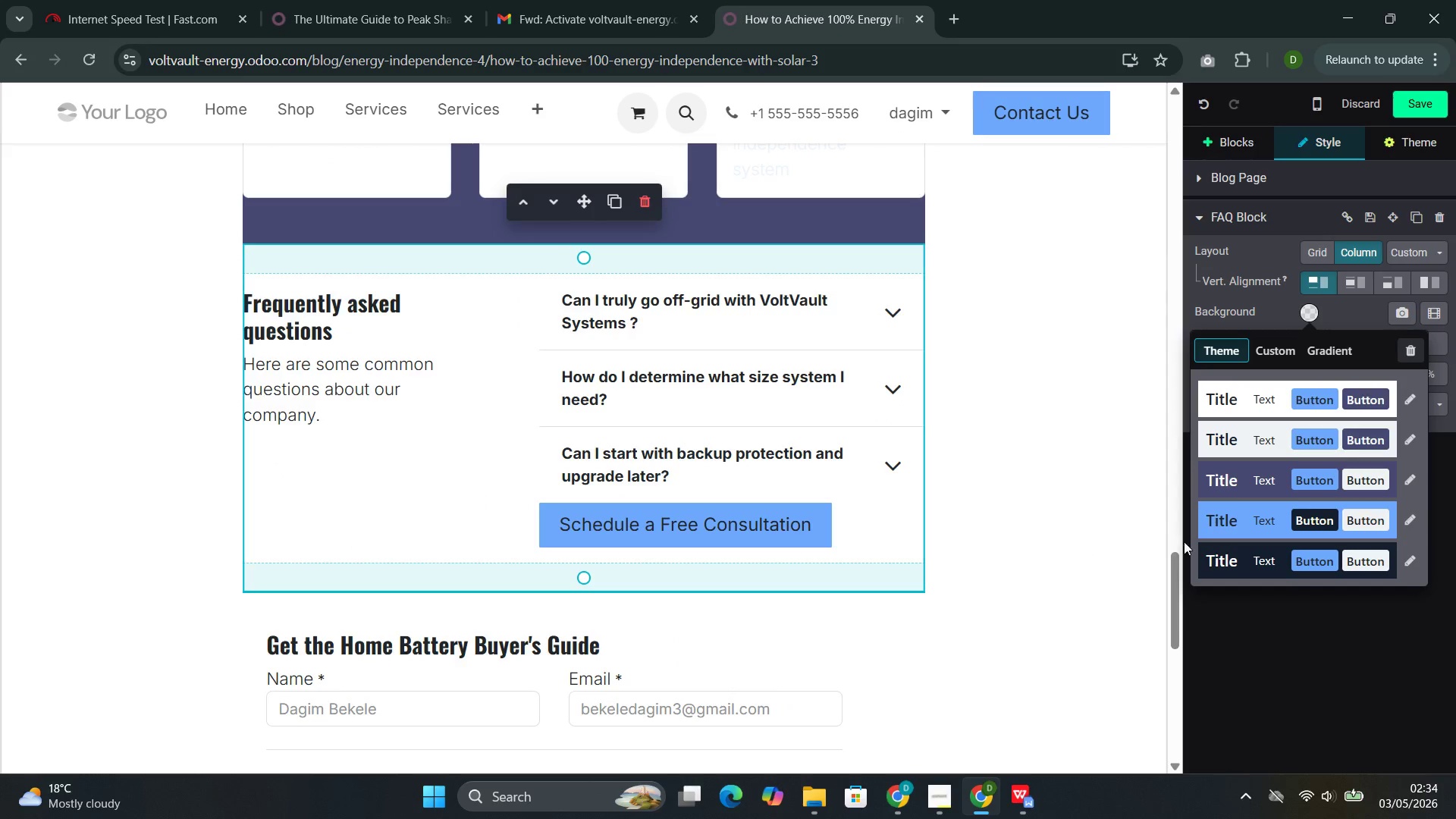 
left_click([1246, 476])
 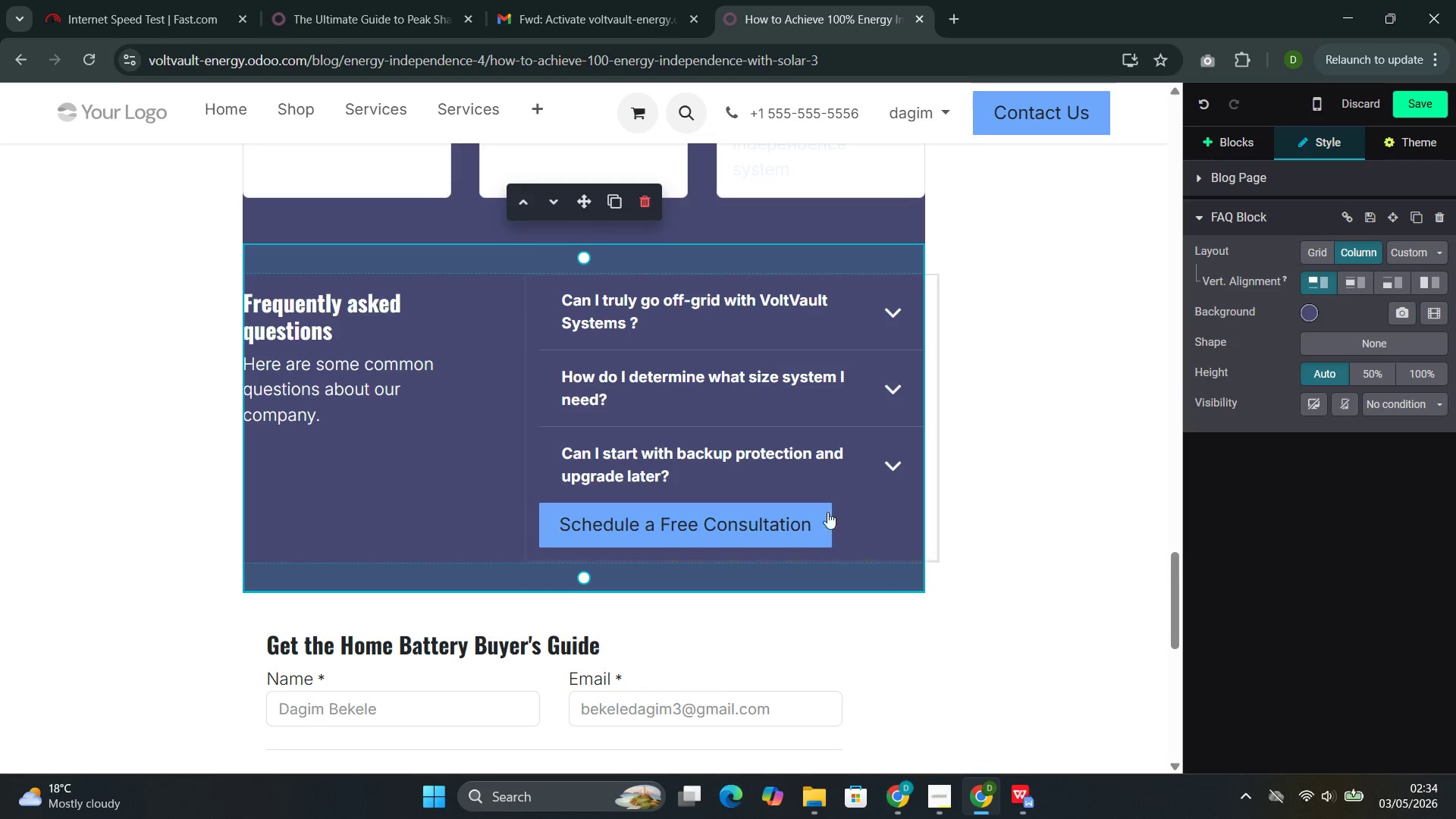 
scroll: coordinate [814, 515], scroll_direction: down, amount: 3.0
 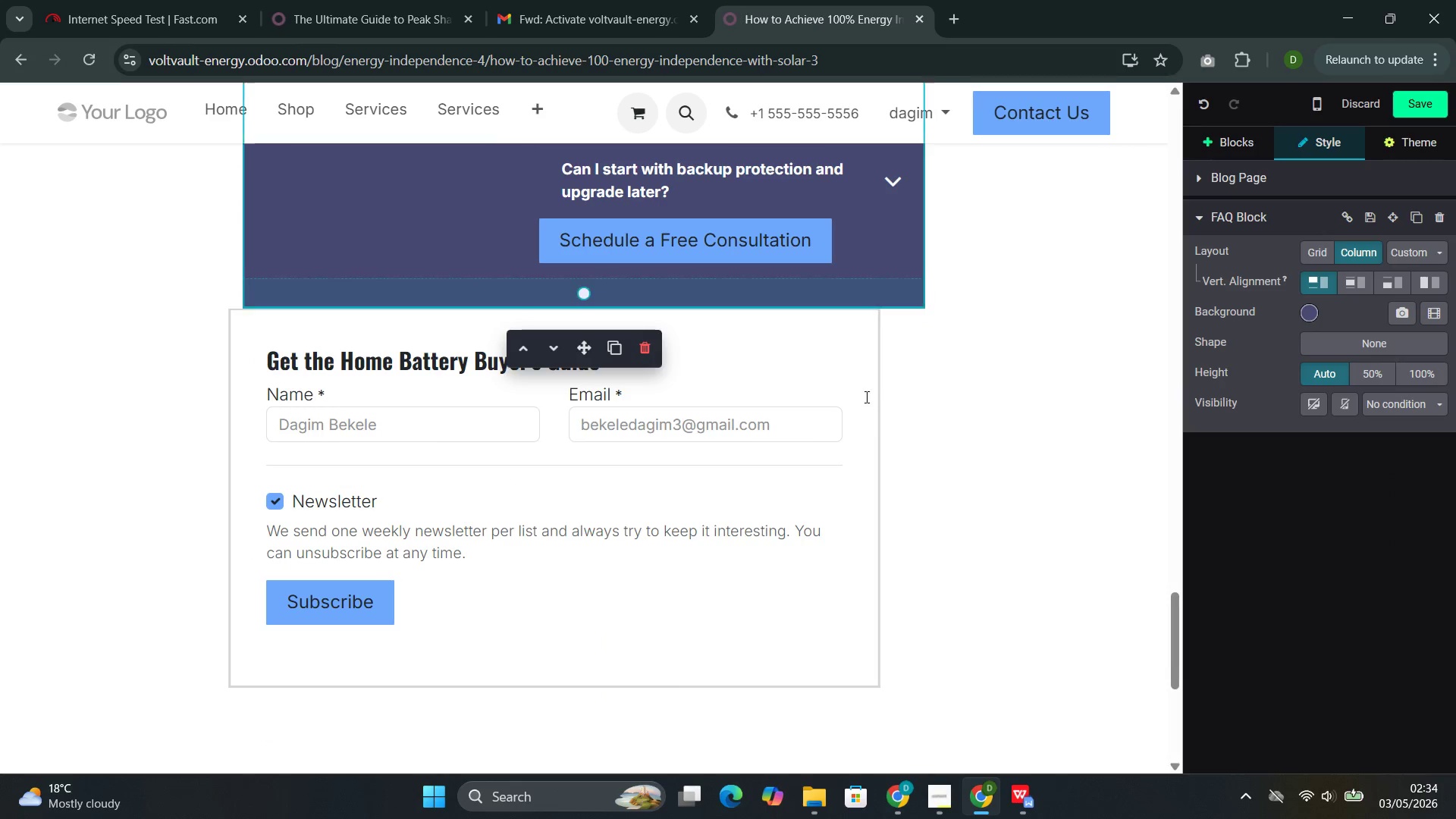 
left_click([865, 394])
 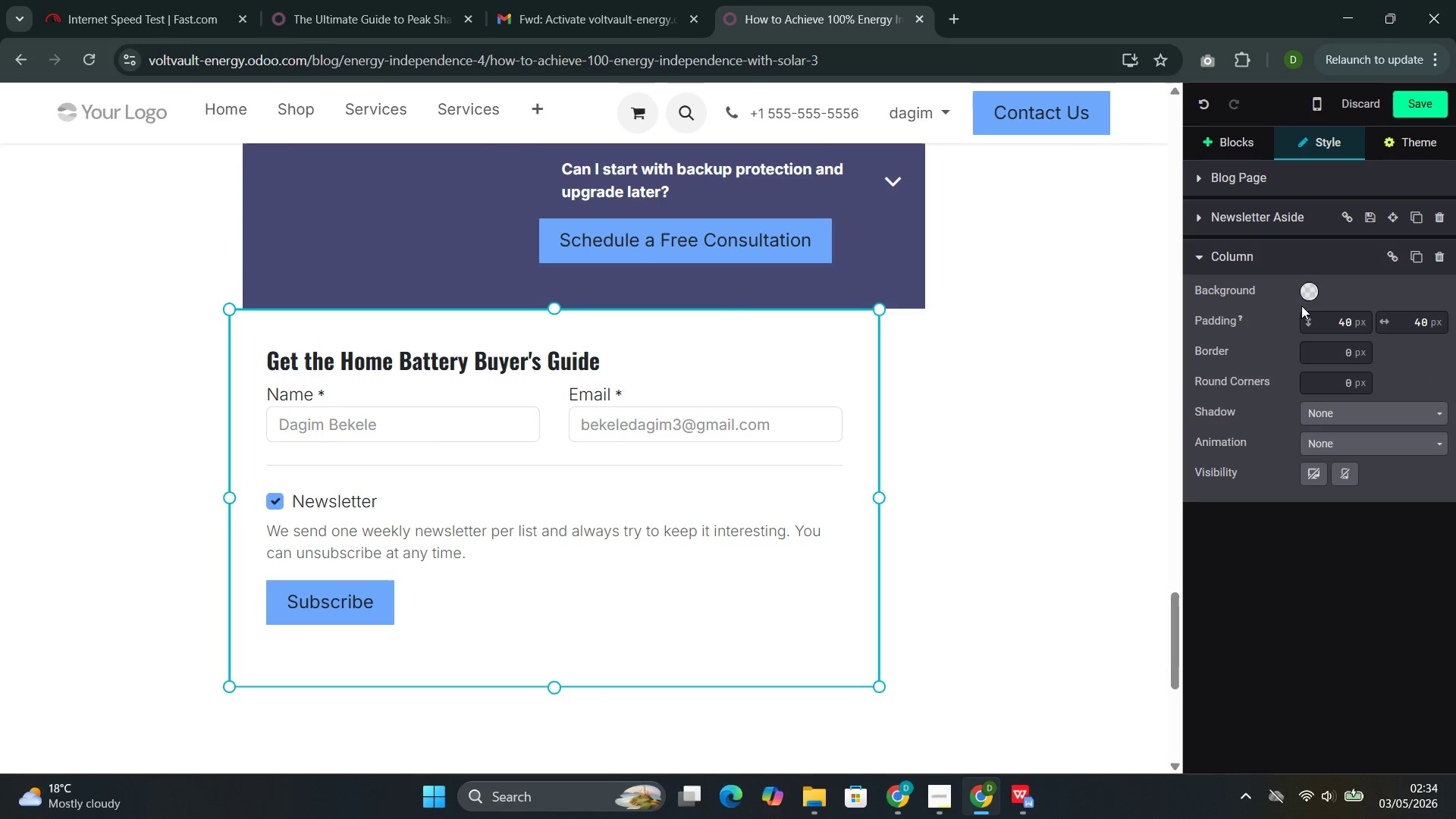 
left_click([1307, 293])
 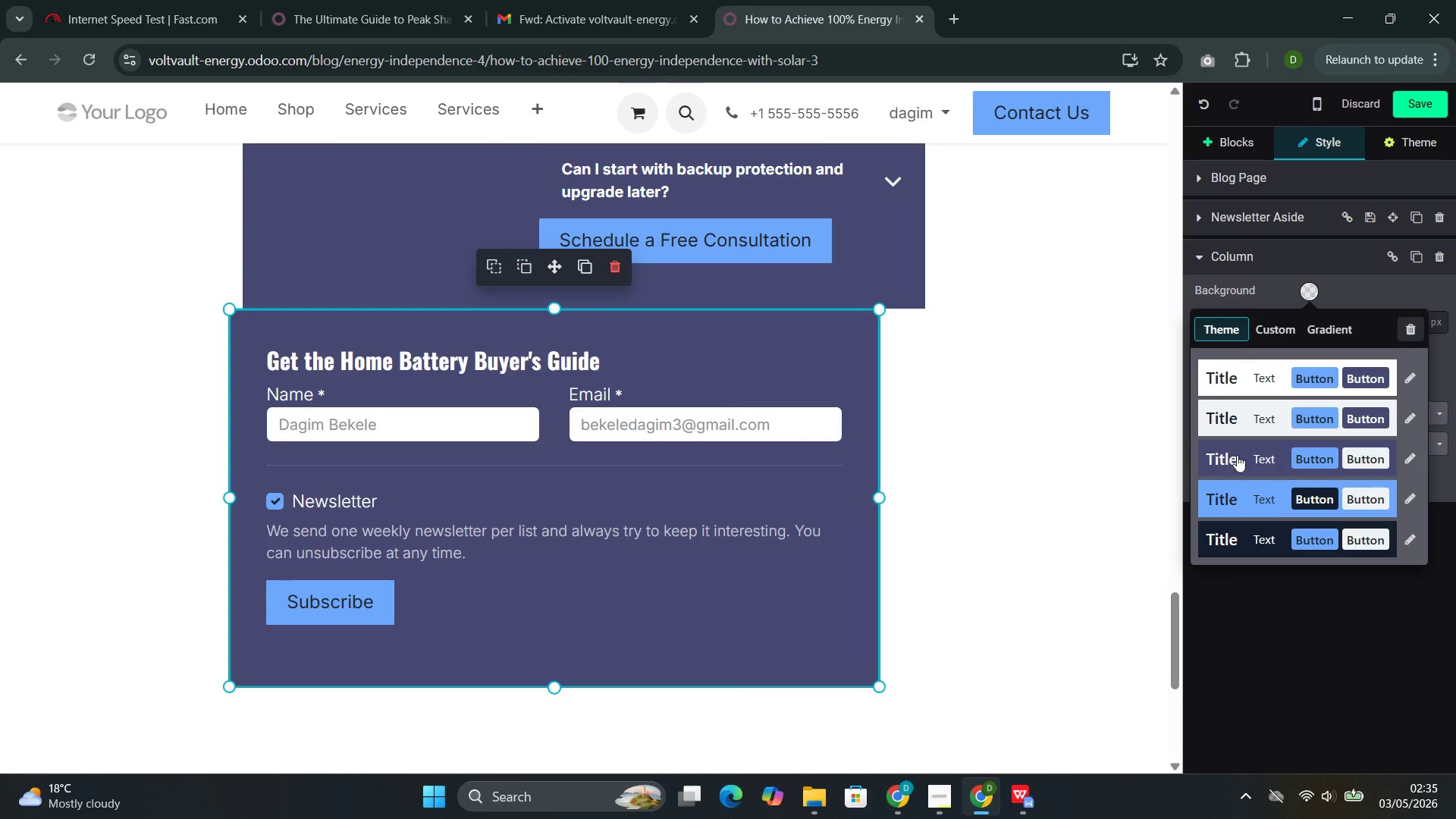 
left_click([1237, 458])
 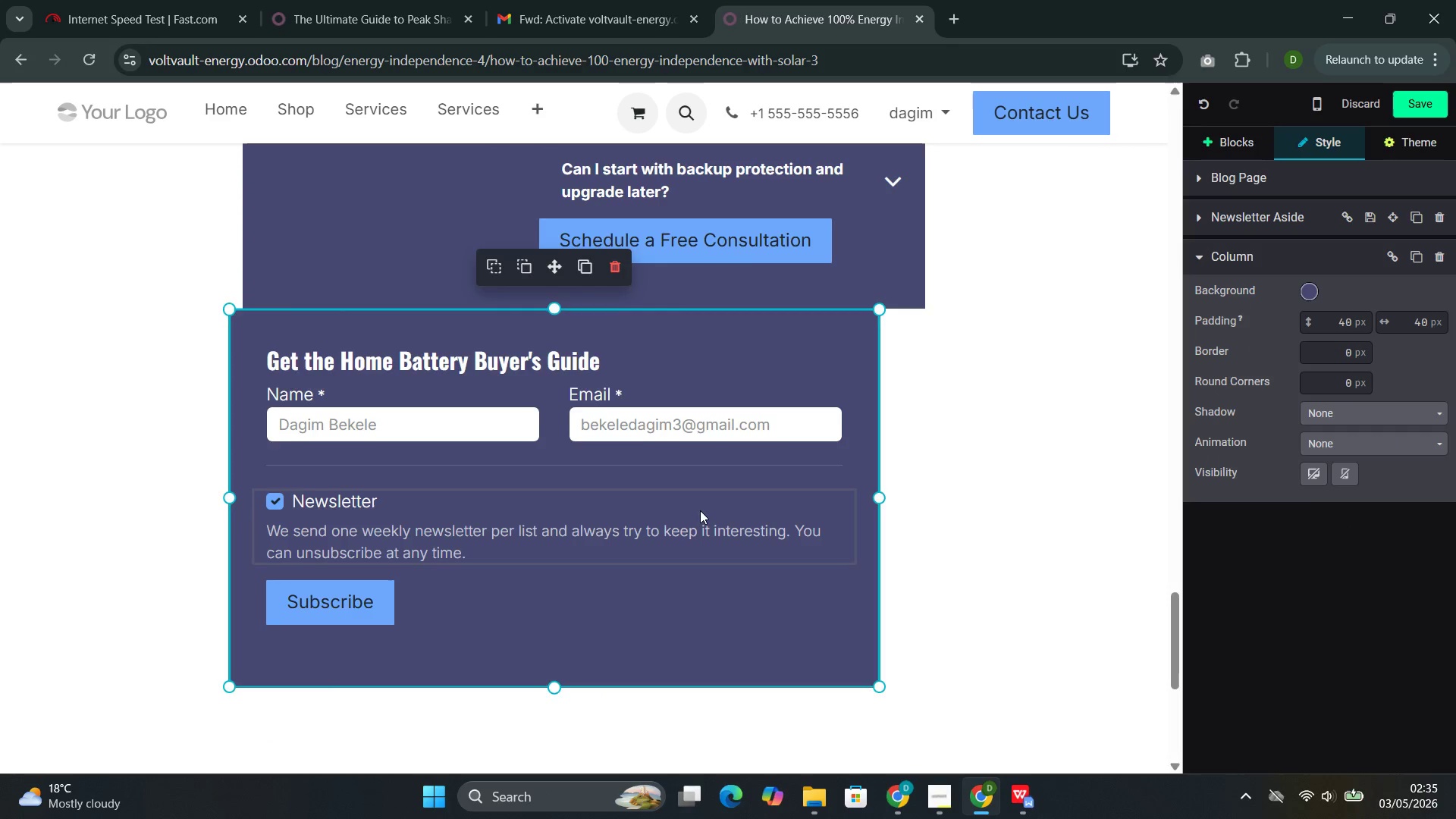 
scroll: coordinate [700, 510], scroll_direction: down, amount: 2.0
 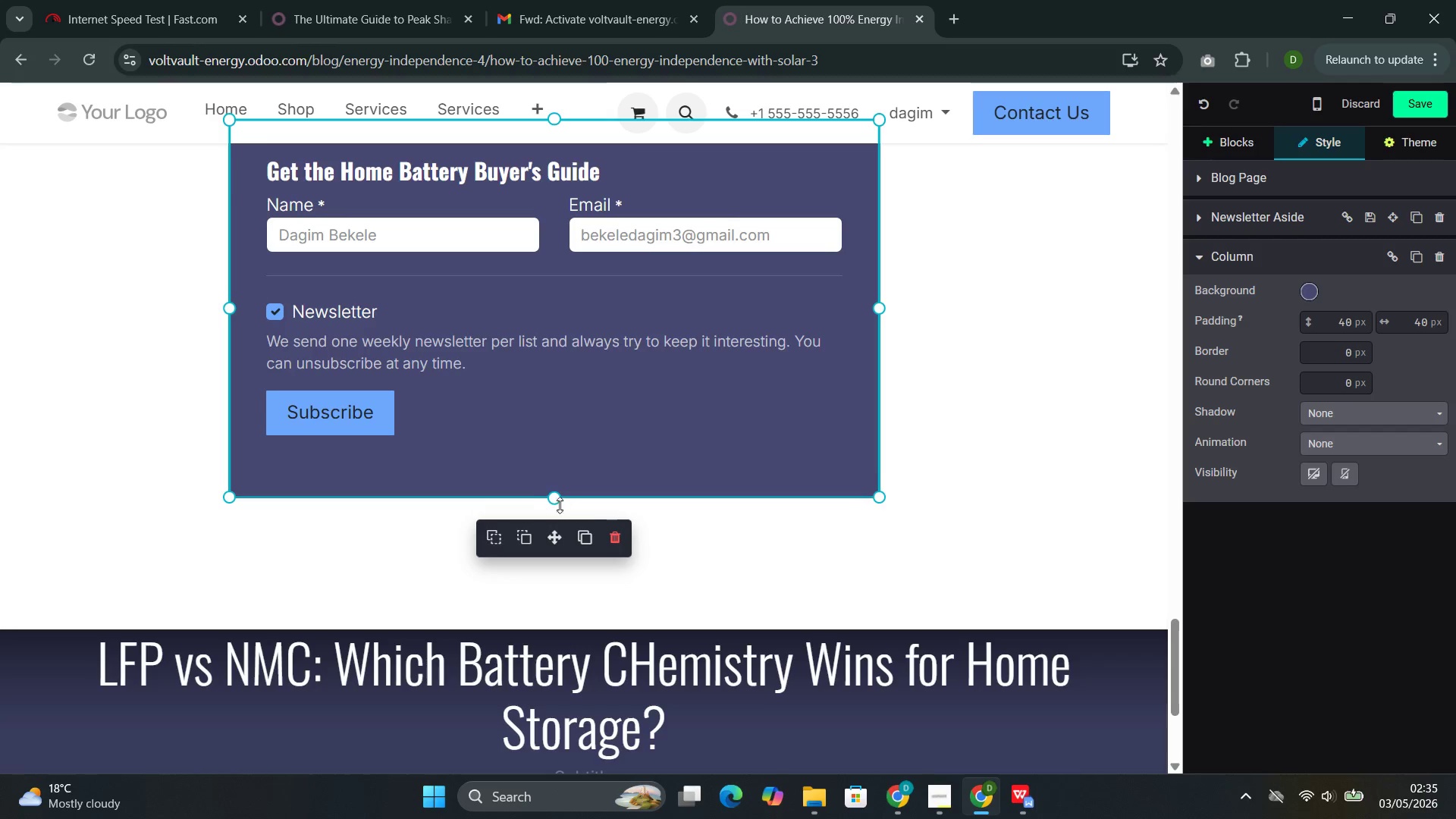 
scroll: coordinate [563, 488], scroll_direction: up, amount: 1.0
 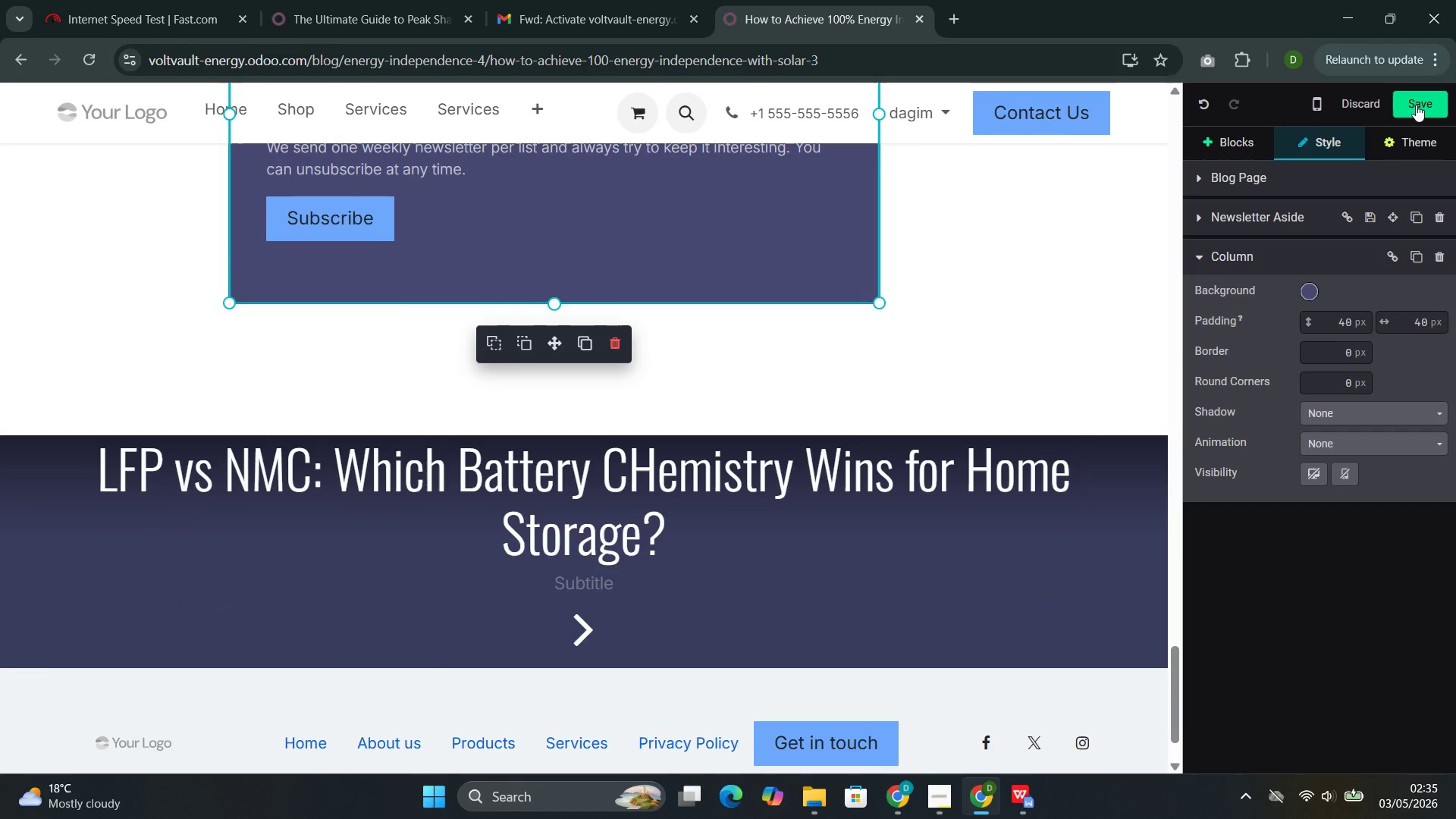 
left_click([1415, 105])
 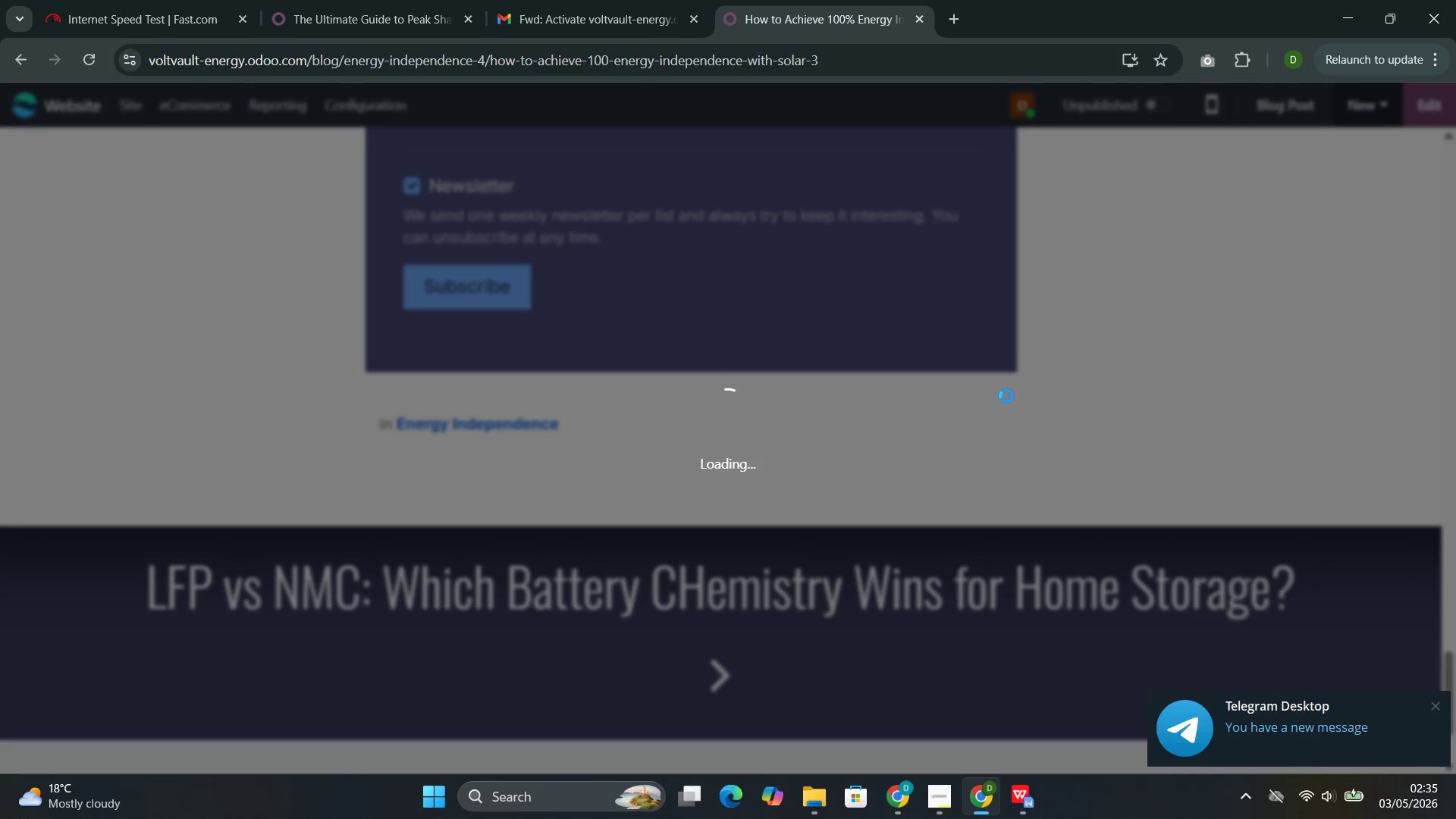 
wait(5.41)
 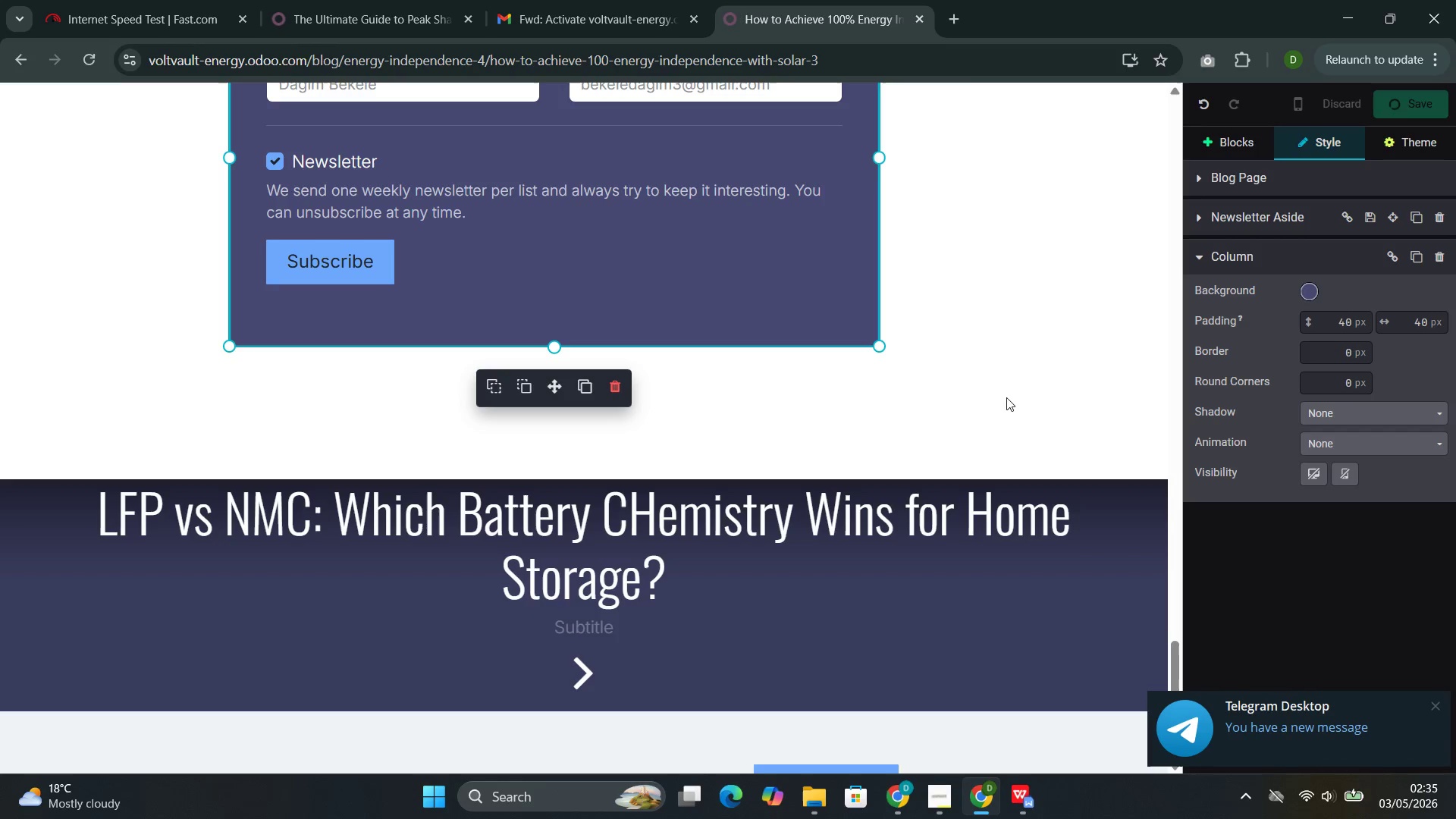 
scroll: coordinate [793, 406], scroll_direction: up, amount: 4.0
 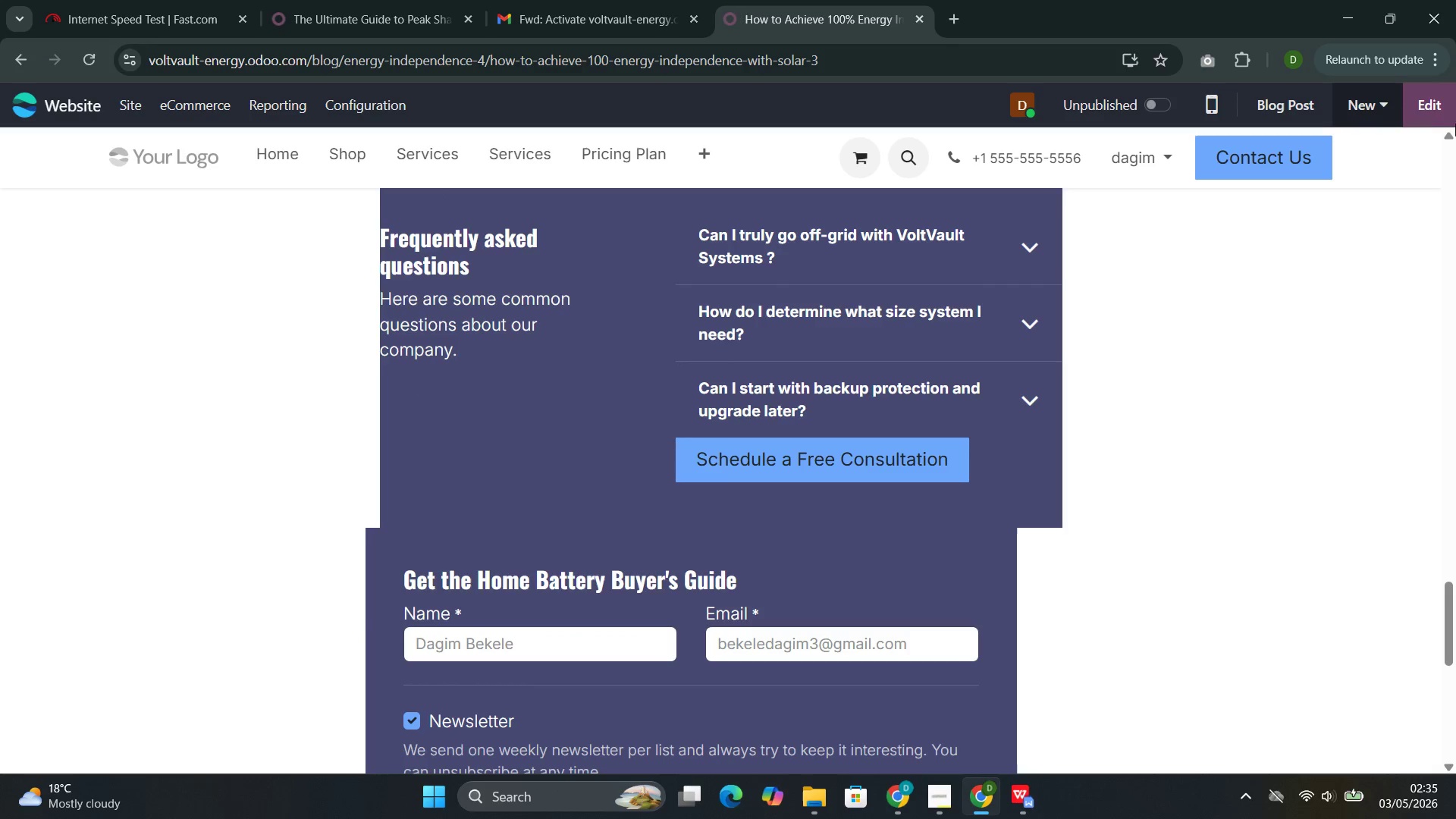 
left_click([1432, 118])
 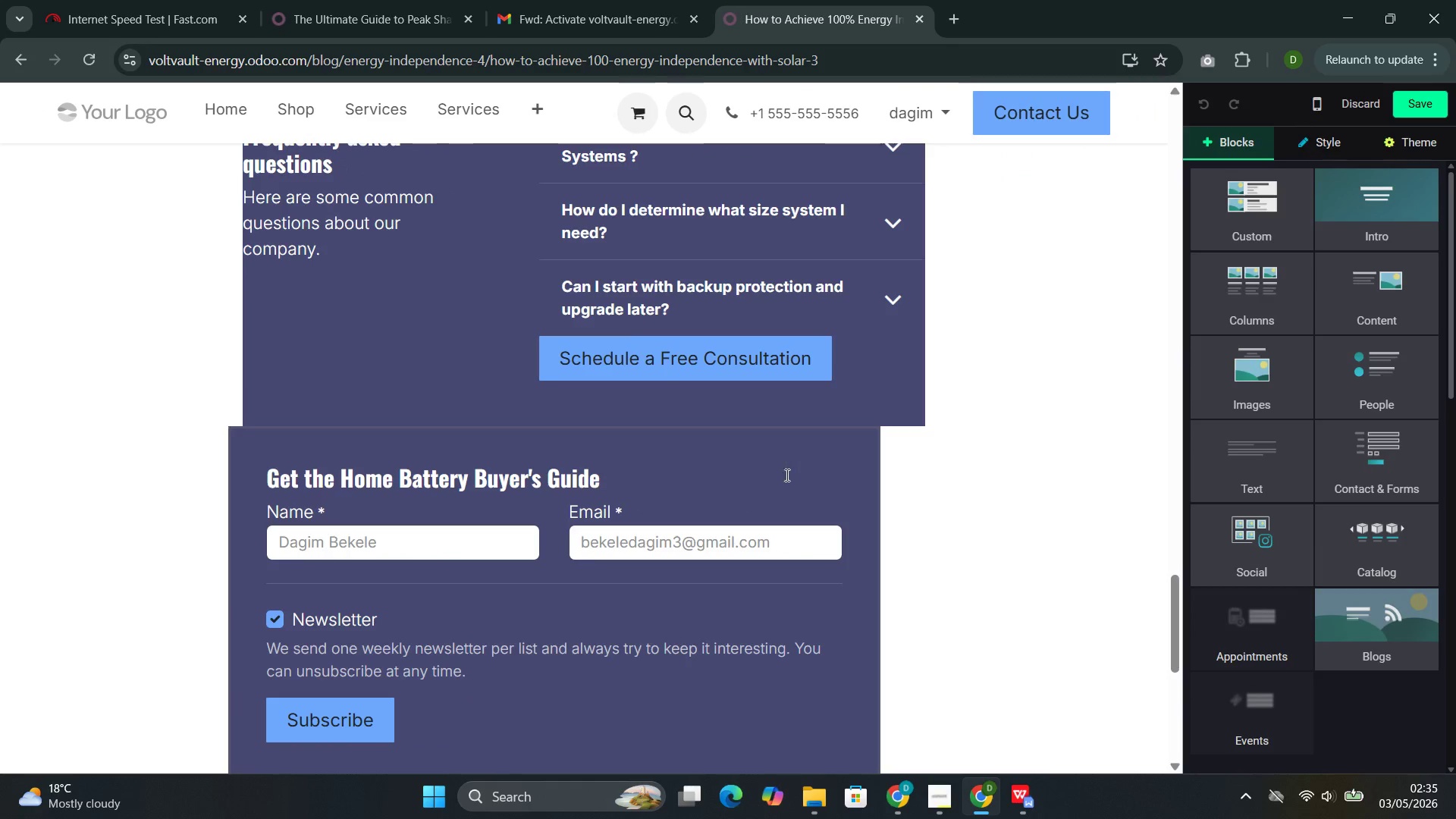 
left_click([817, 481])
 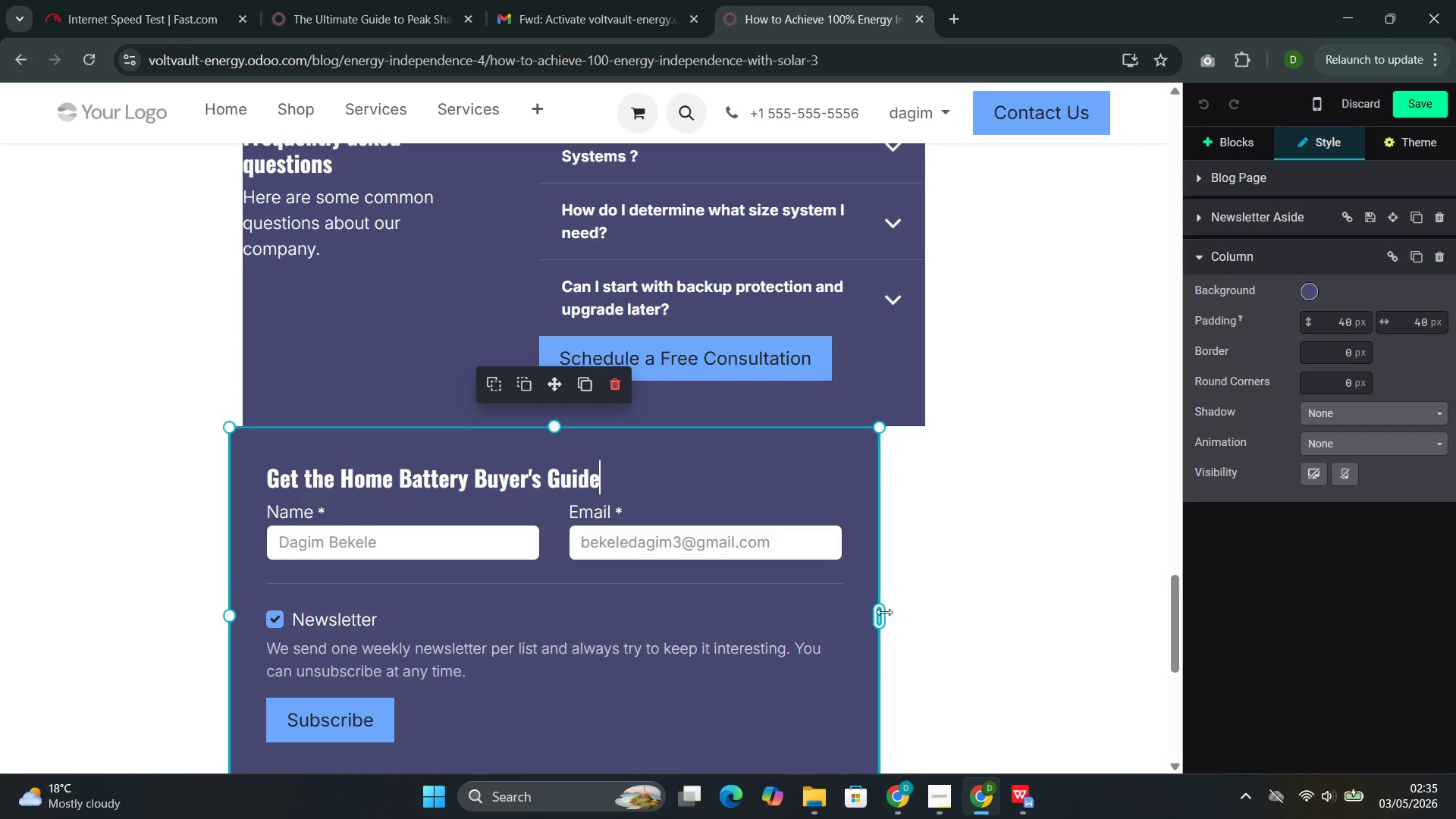 
left_click_drag(start_coordinate=[879, 608], to_coordinate=[939, 611])
 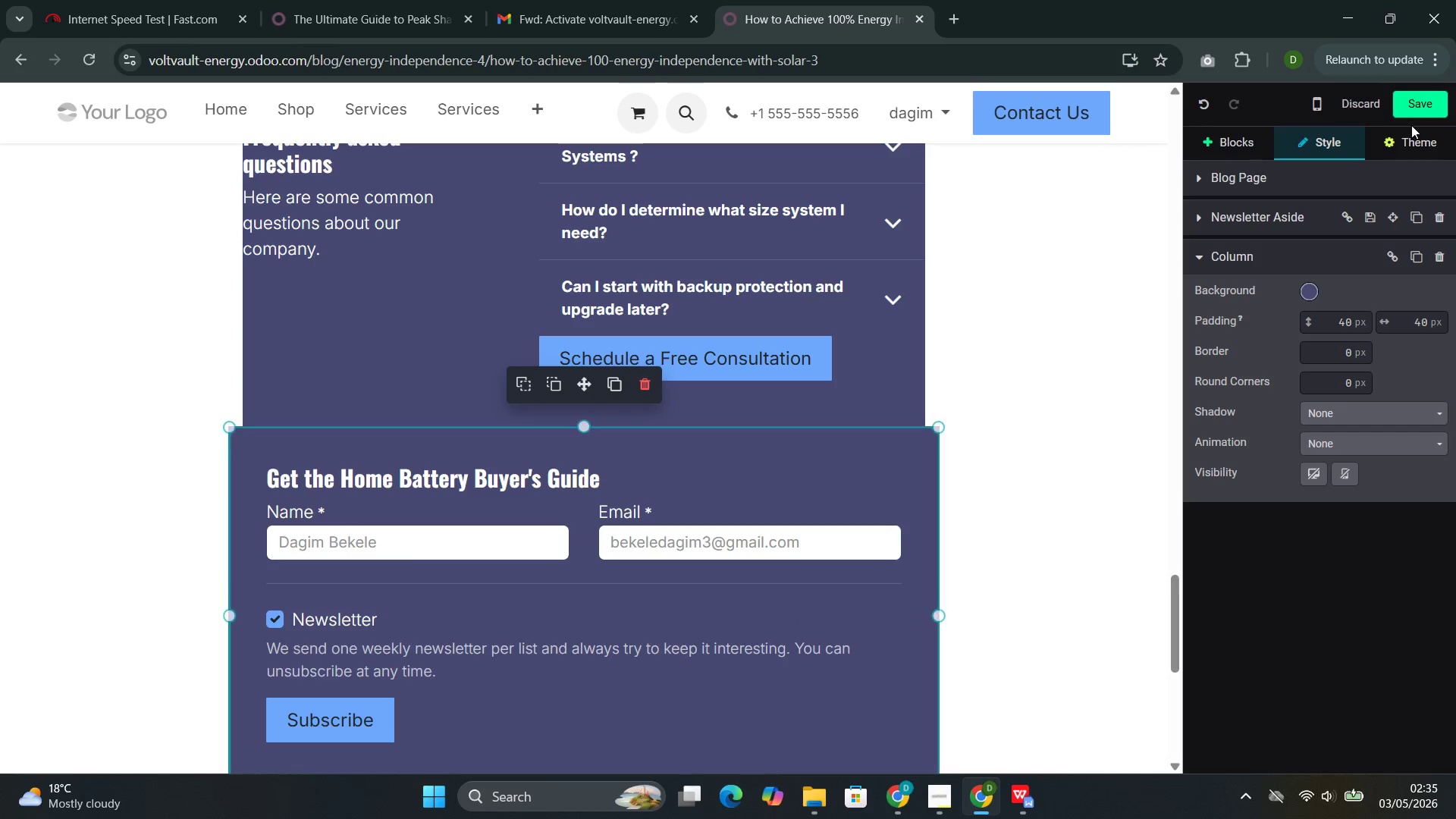 
left_click([1417, 109])
 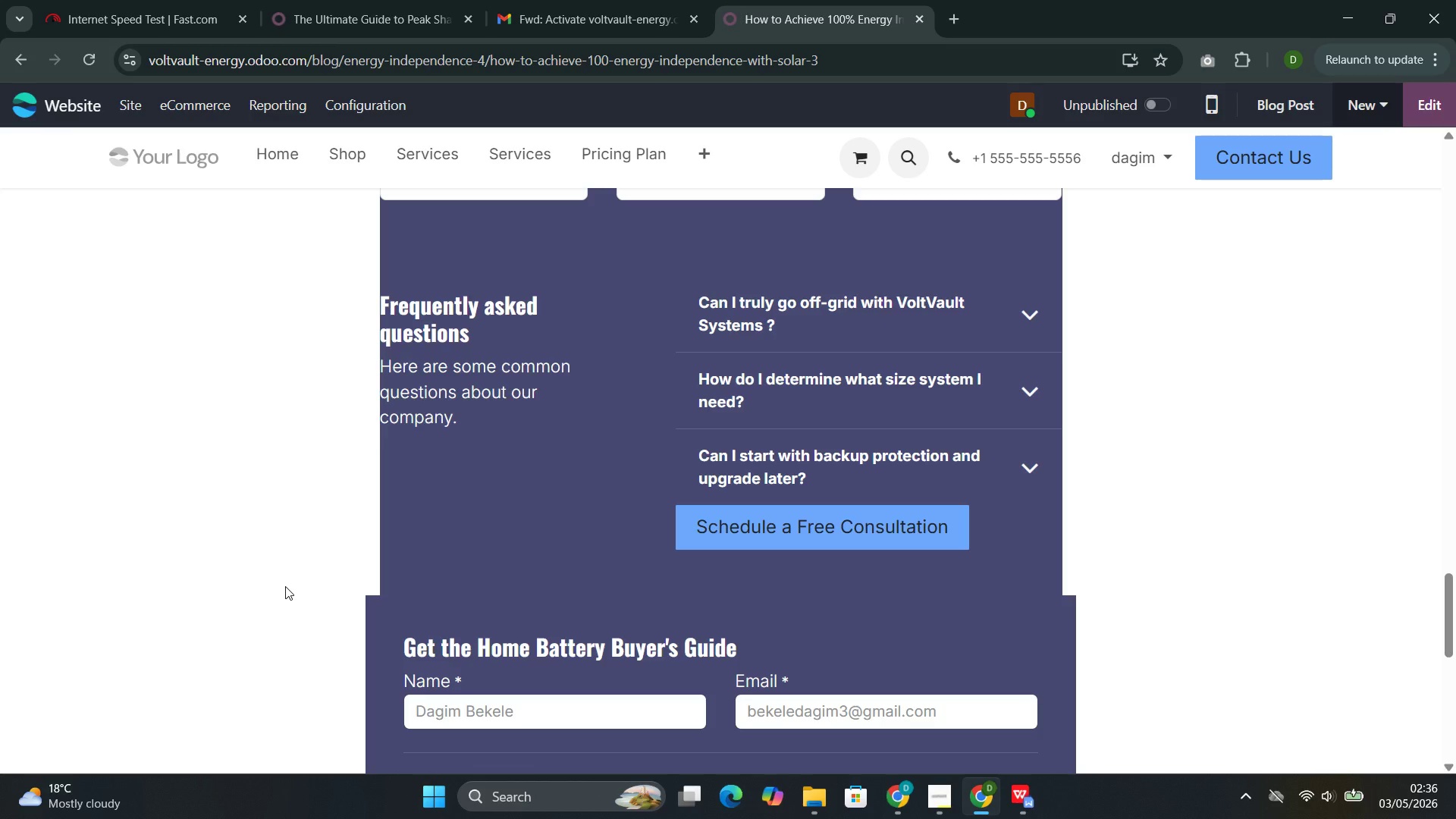 
wait(53.23)
 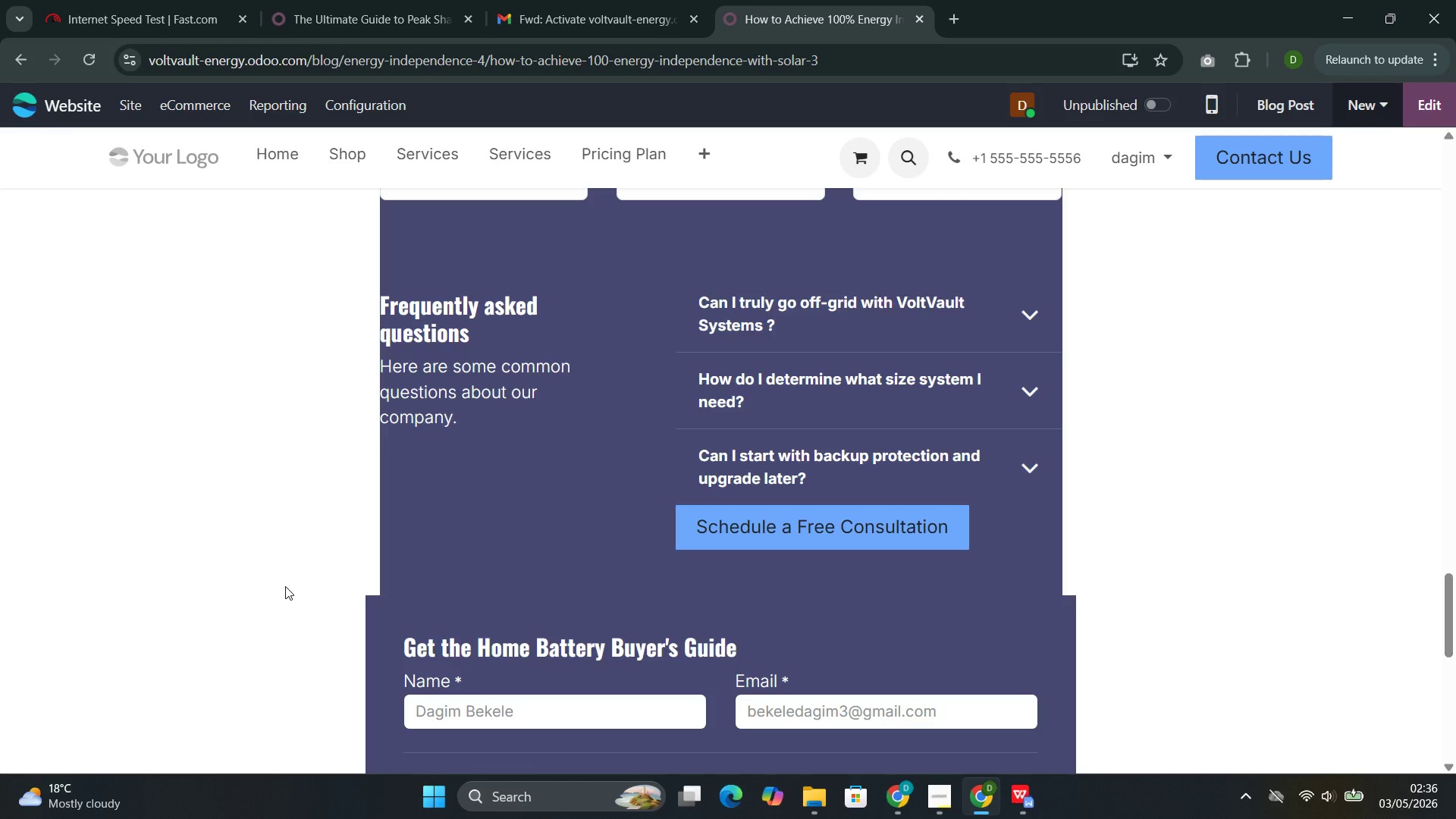 
scroll: coordinate [285, 583], scroll_direction: up, amount: 3.0
 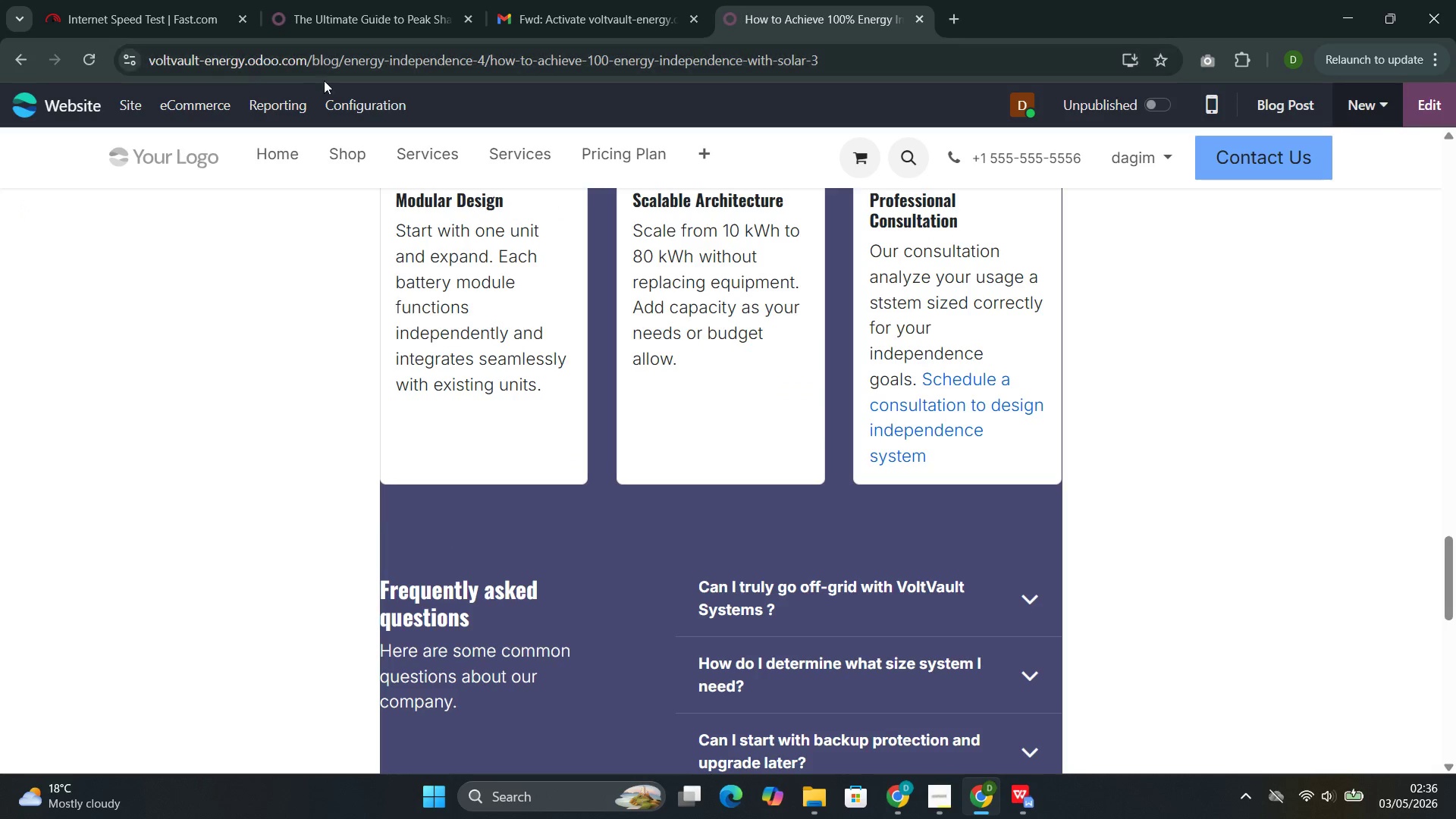 
left_click([337, 99])
 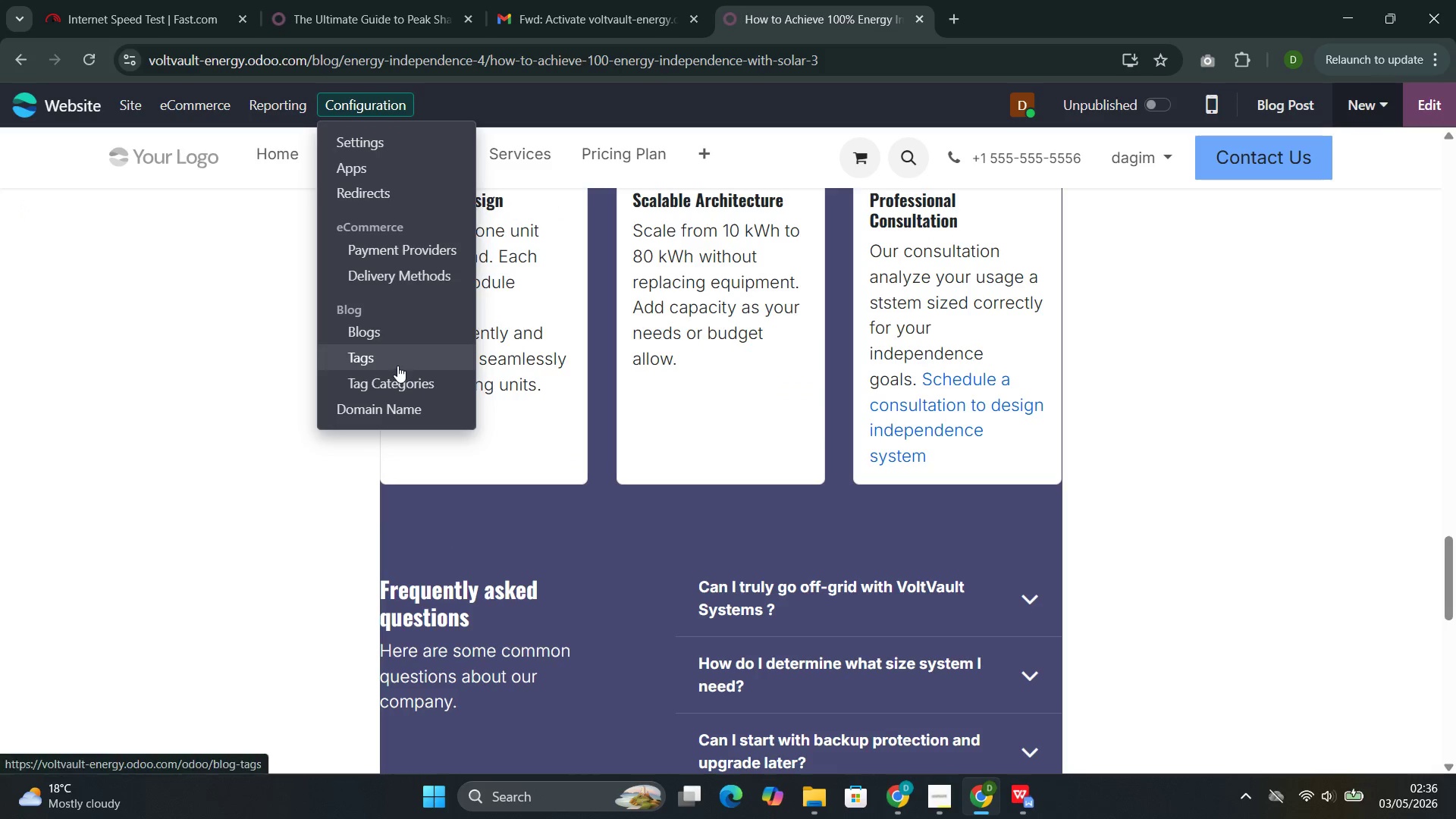 
left_click([397, 365])
 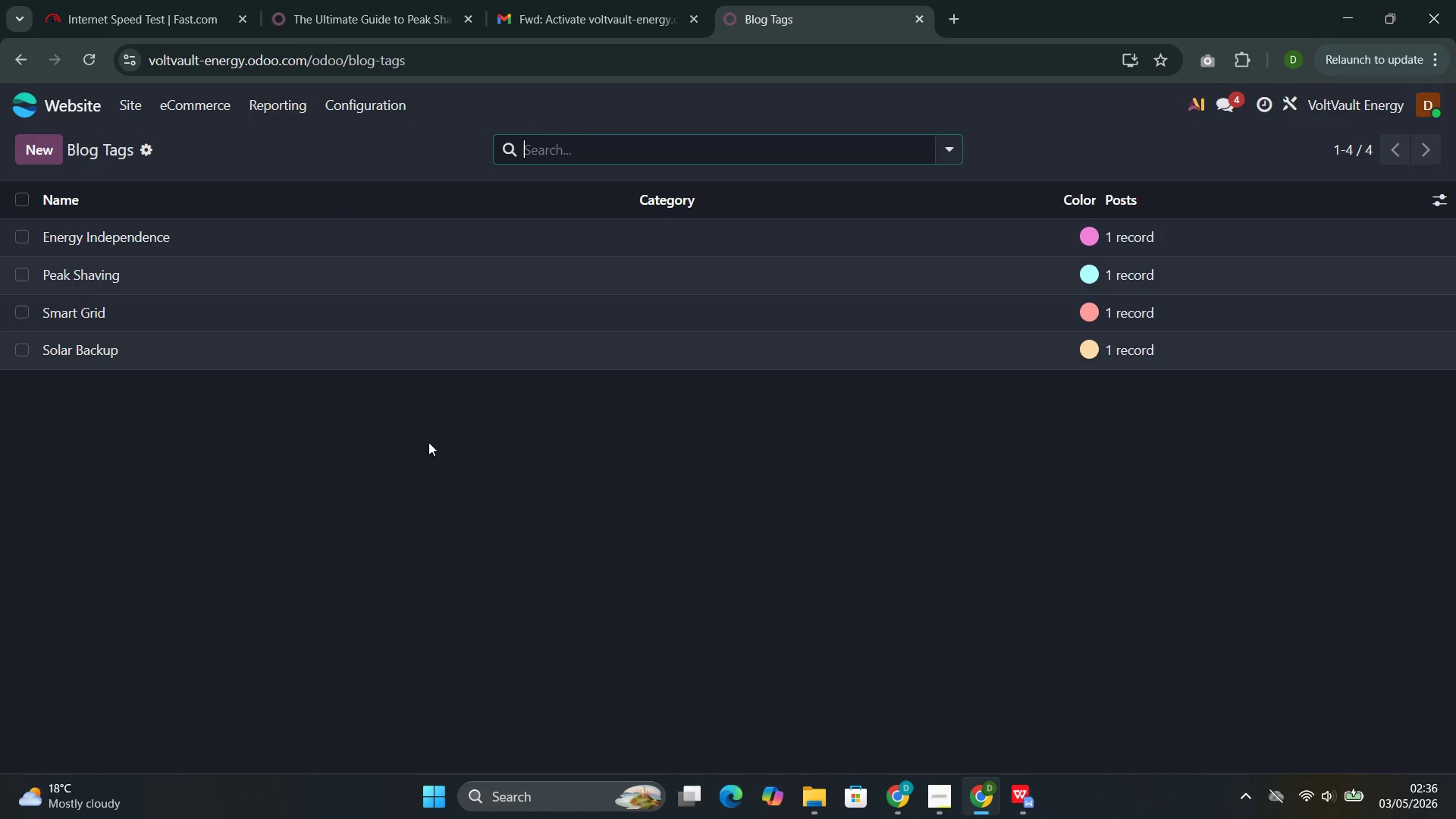 
wait(20.37)
 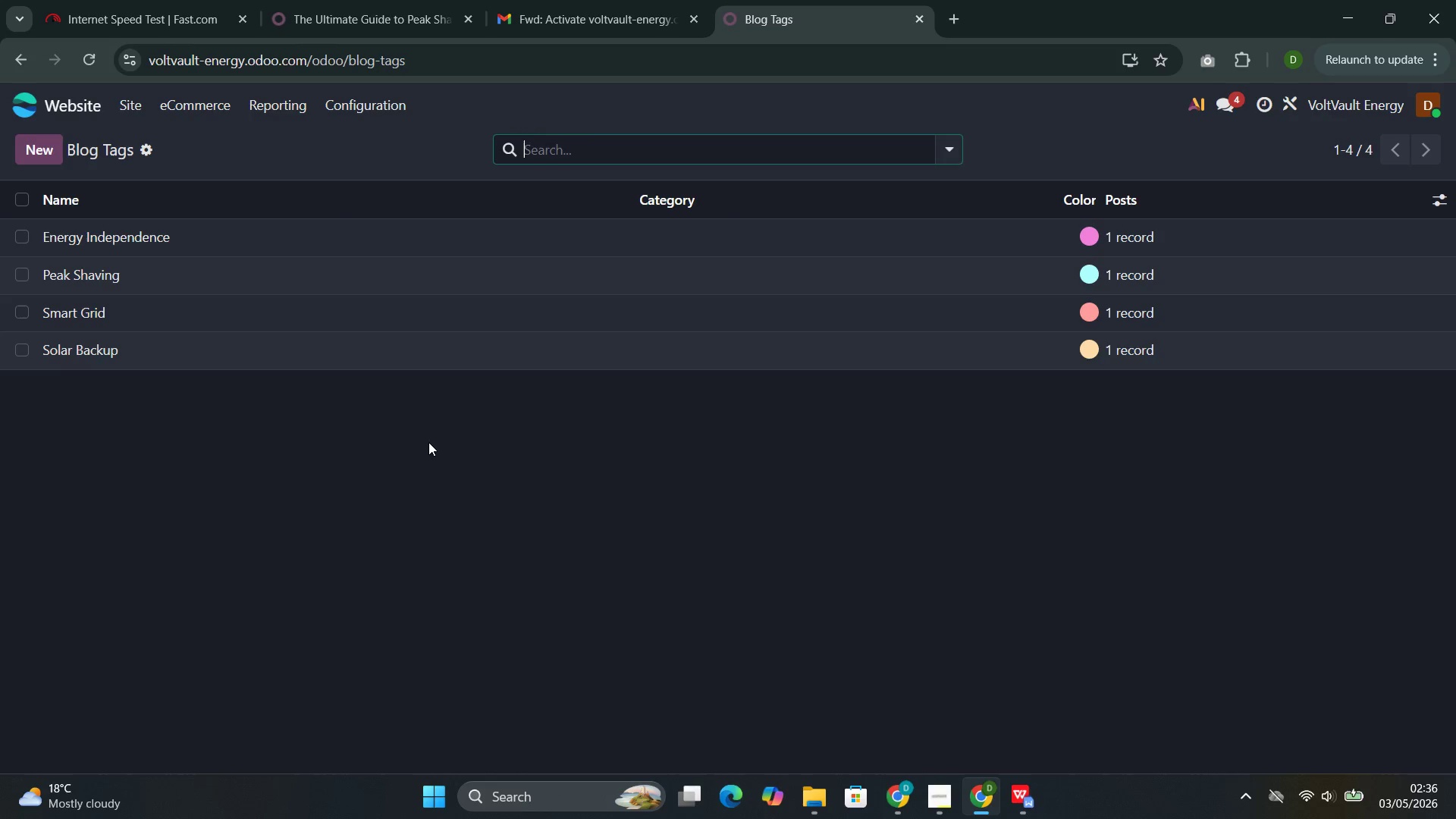 
mouse_move([422, 259])
 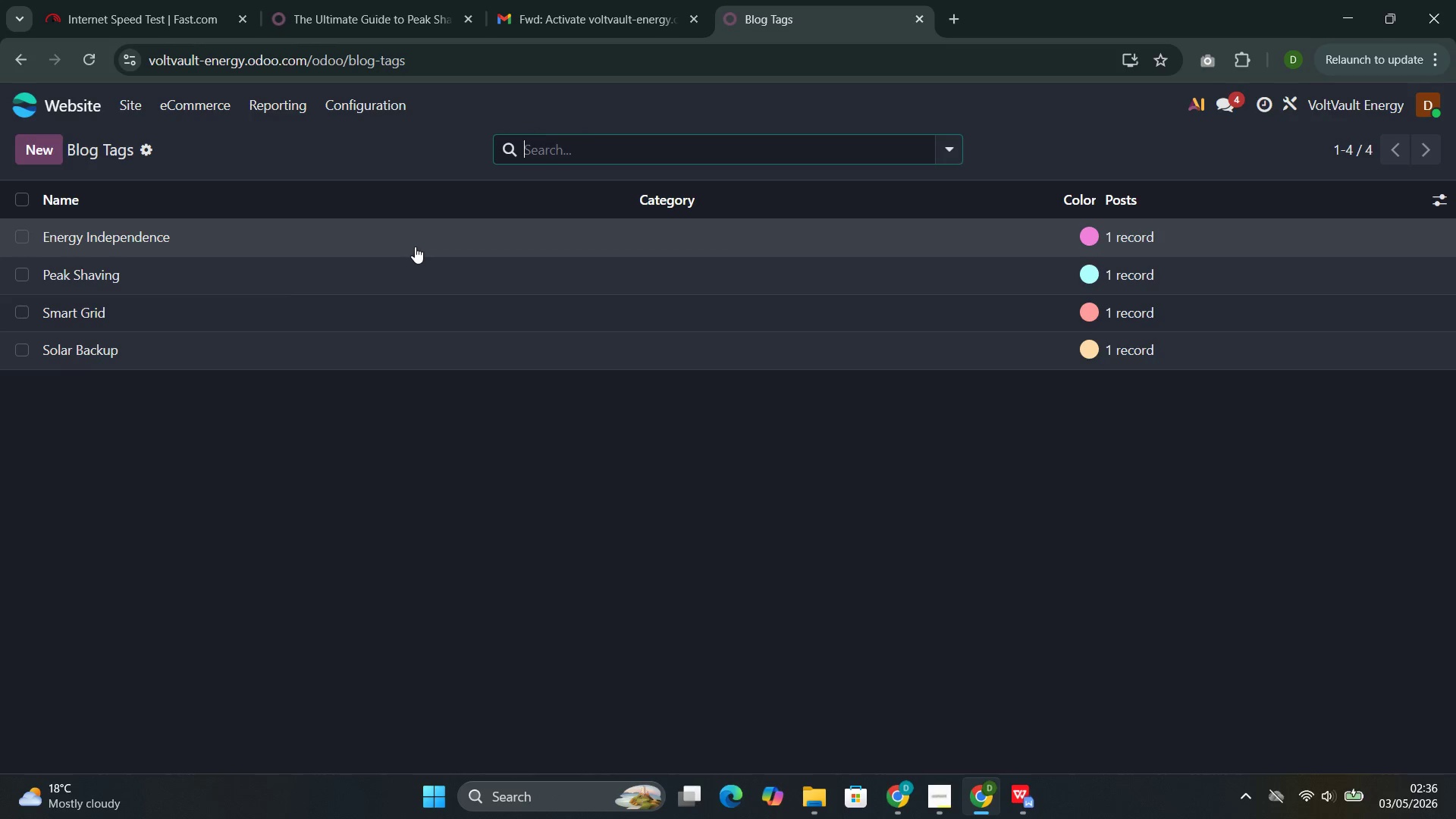 
left_click([415, 246])
 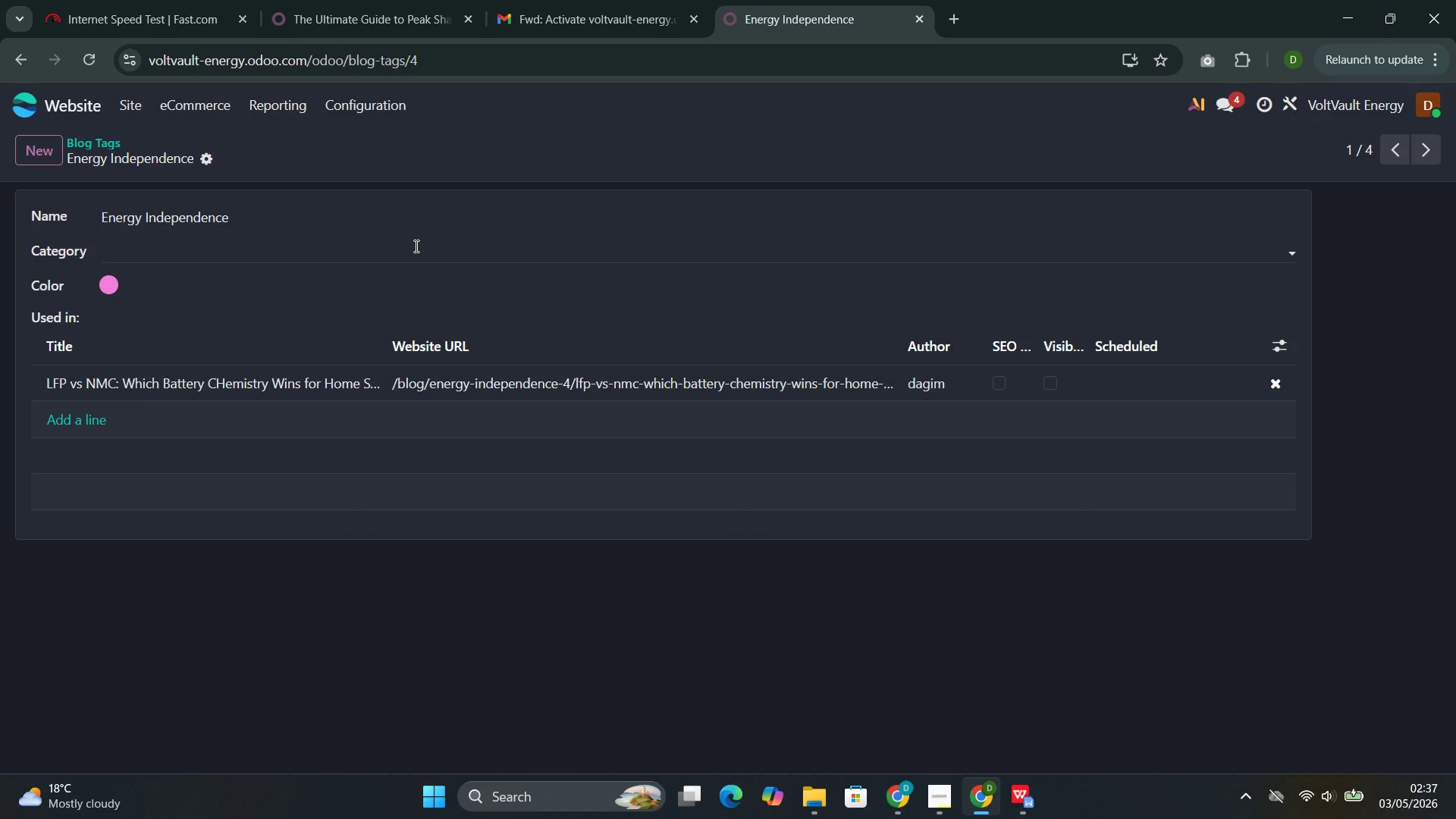 
wait(6.86)
 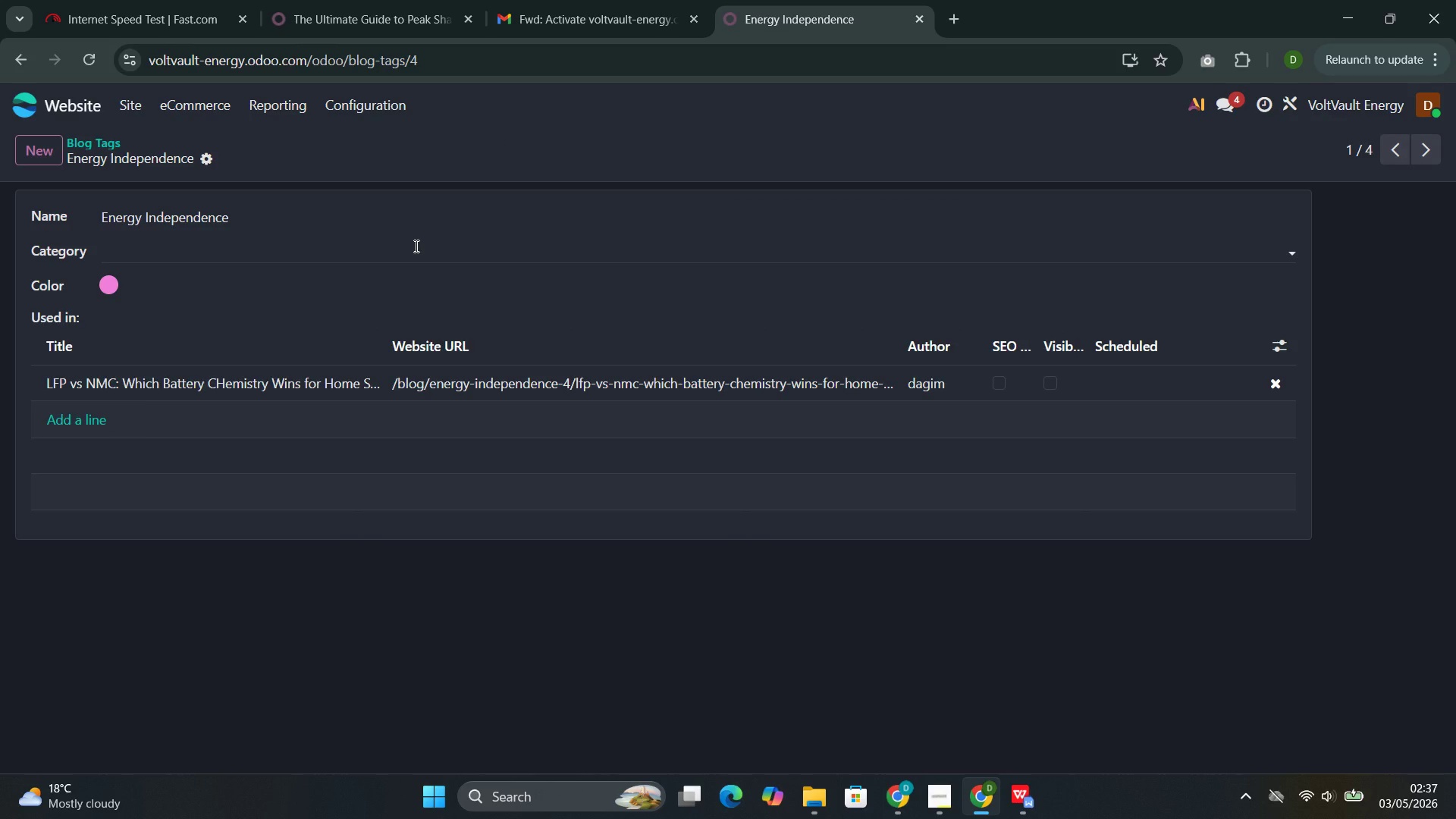 
left_click([55, 426])
 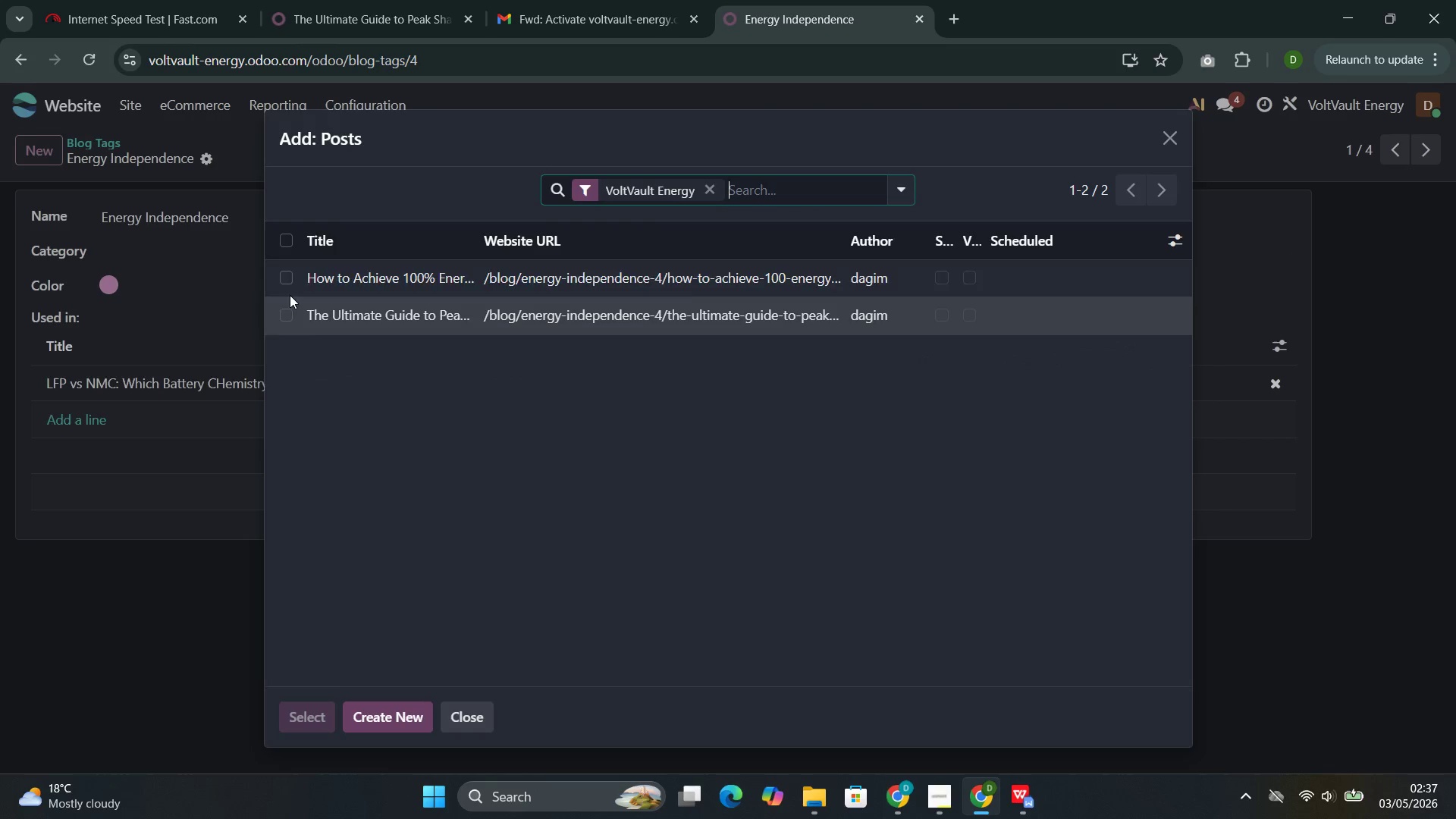 
left_click([316, 280])
 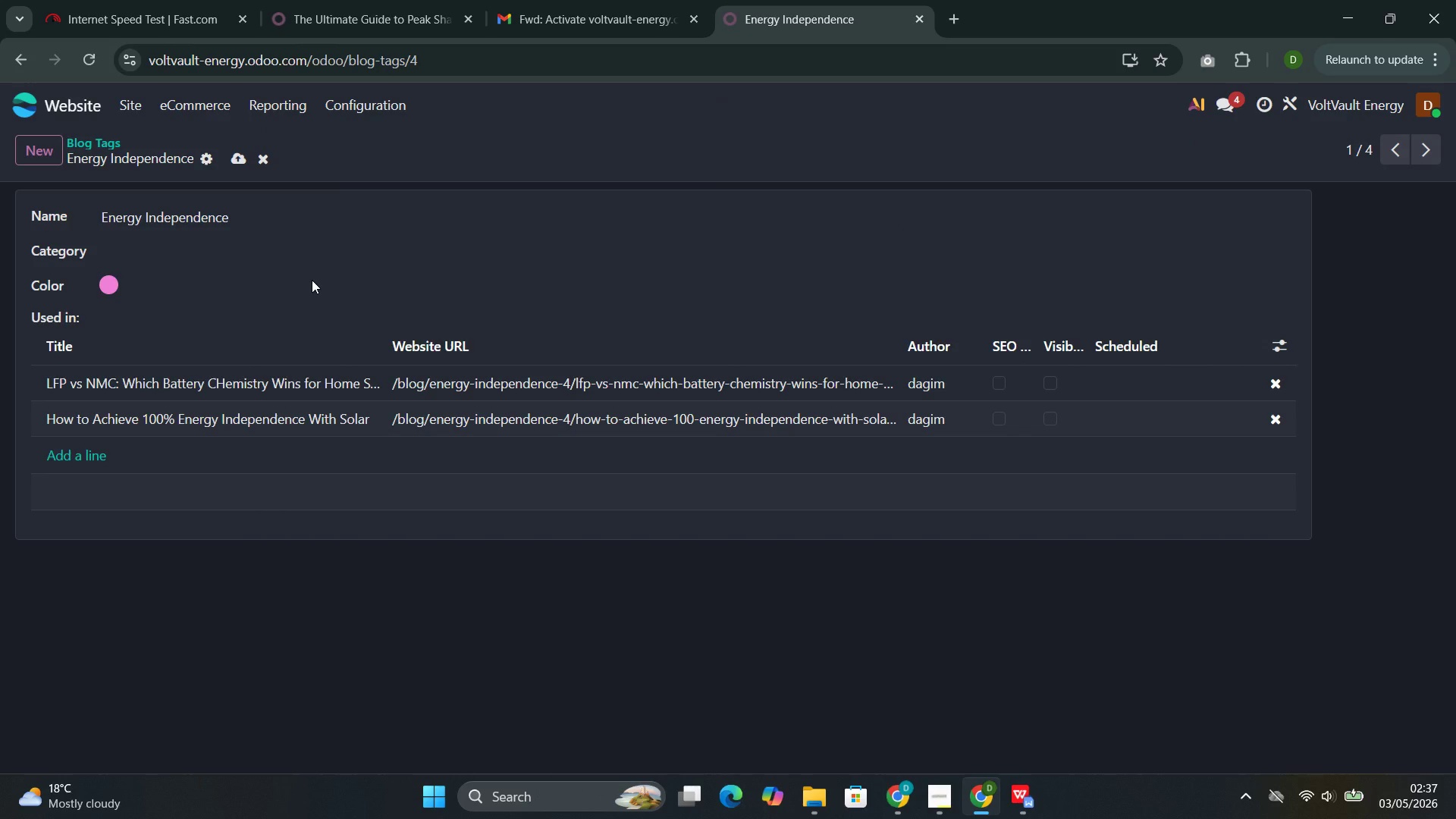 
wait(13.48)
 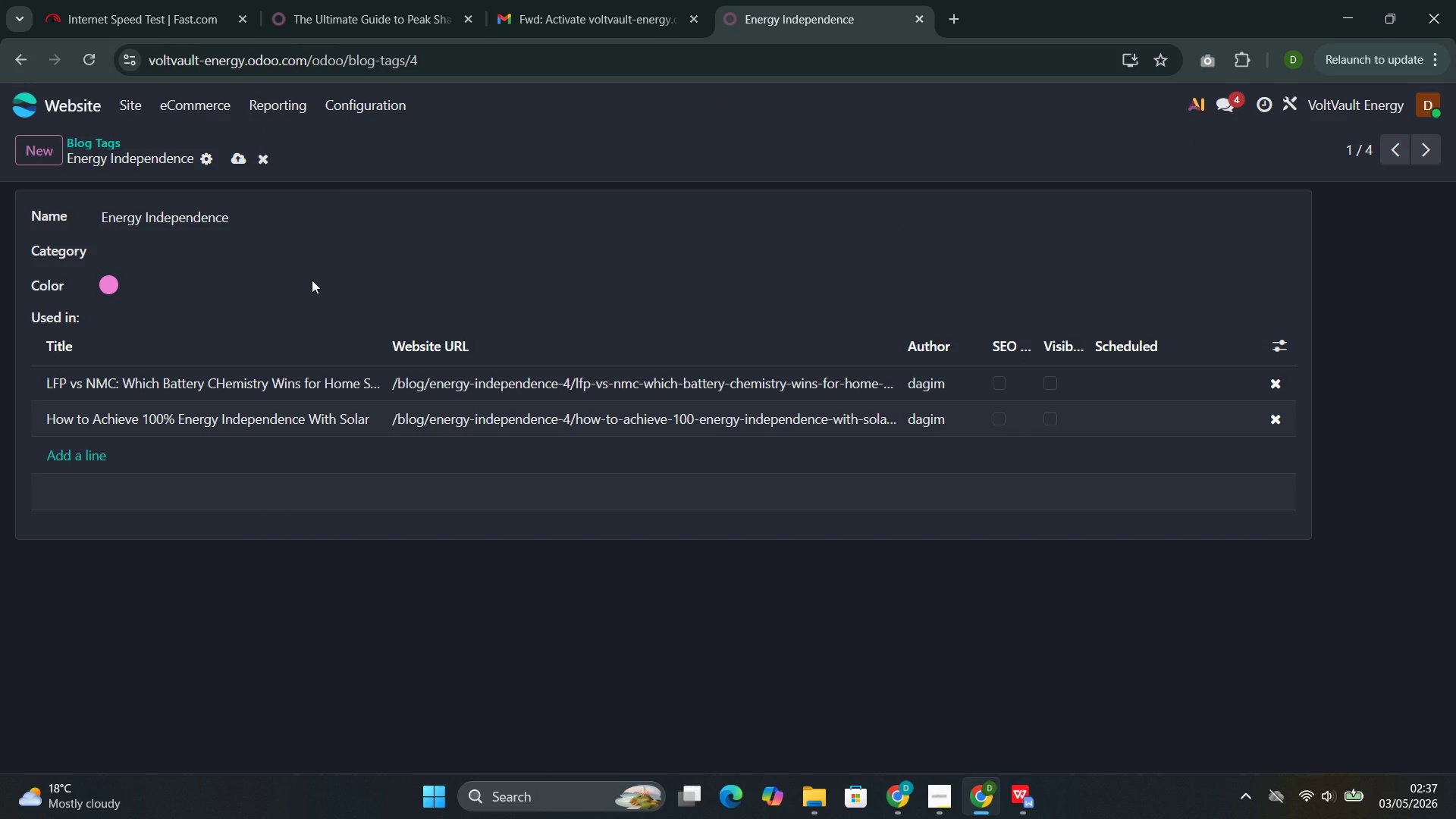 
left_click([244, 163])
 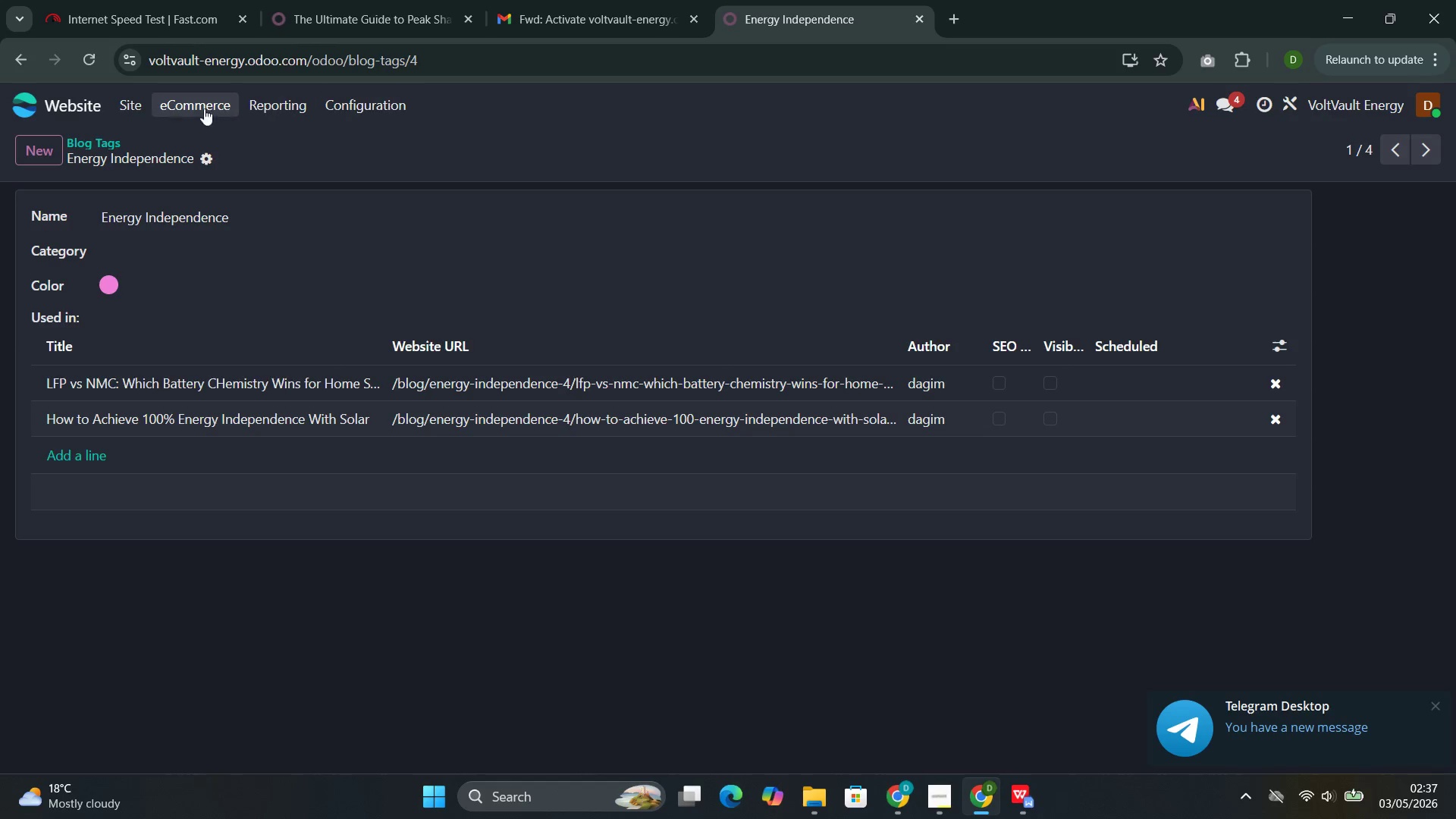 
left_click_drag(start_coordinate=[140, 157], to_coordinate=[143, 167])
 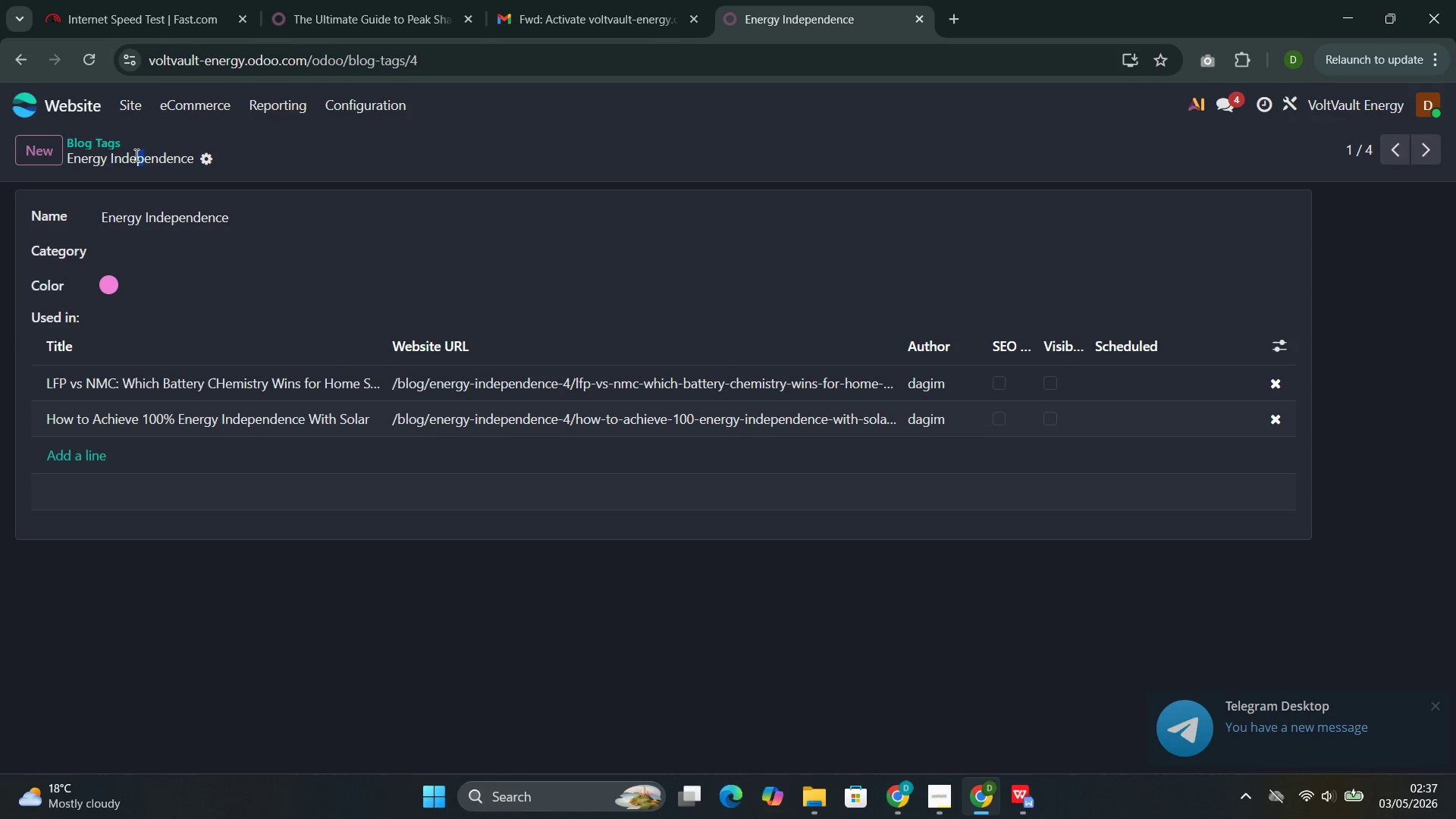 
left_click([129, 113])
 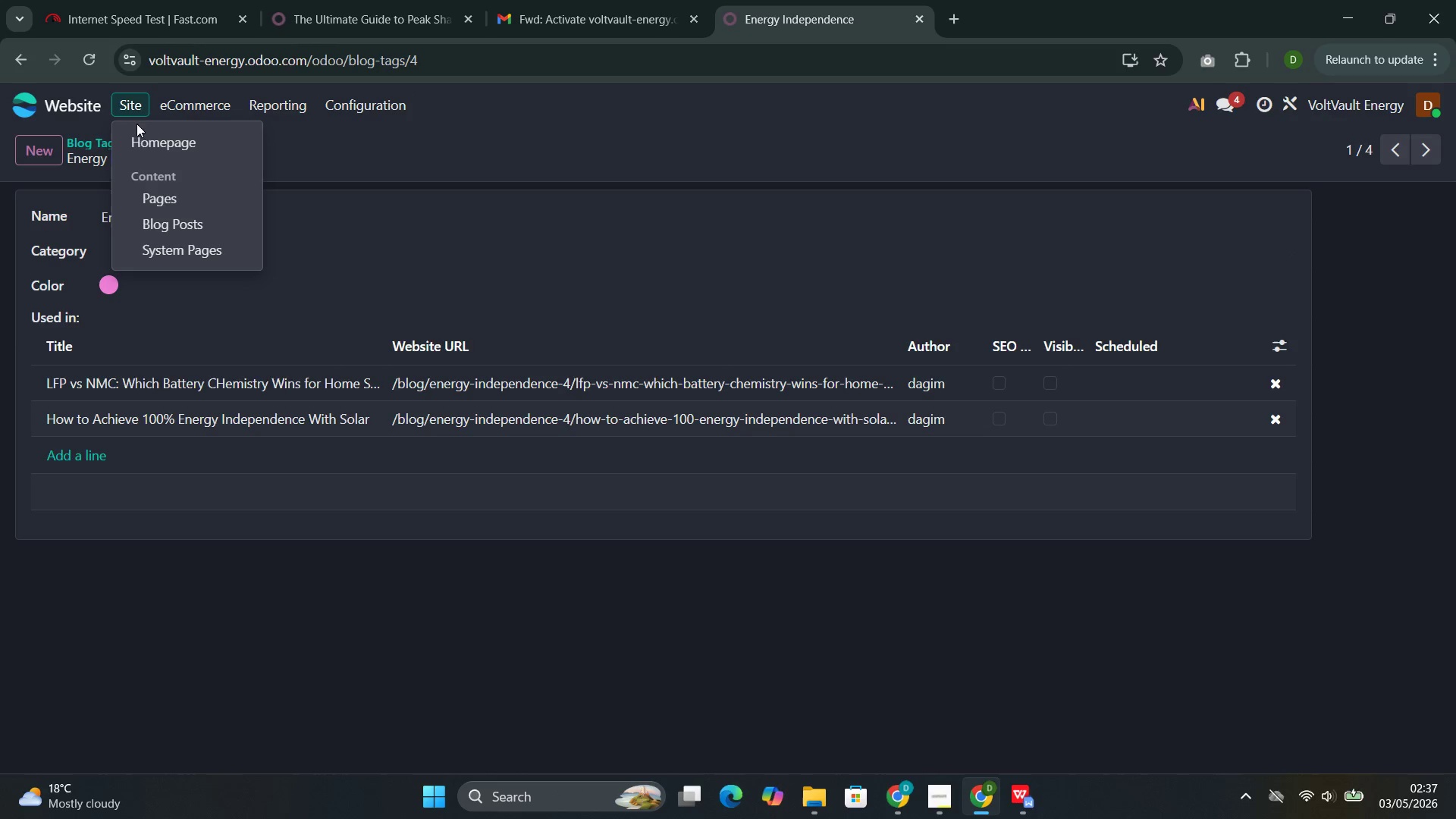 
left_click([150, 137])
 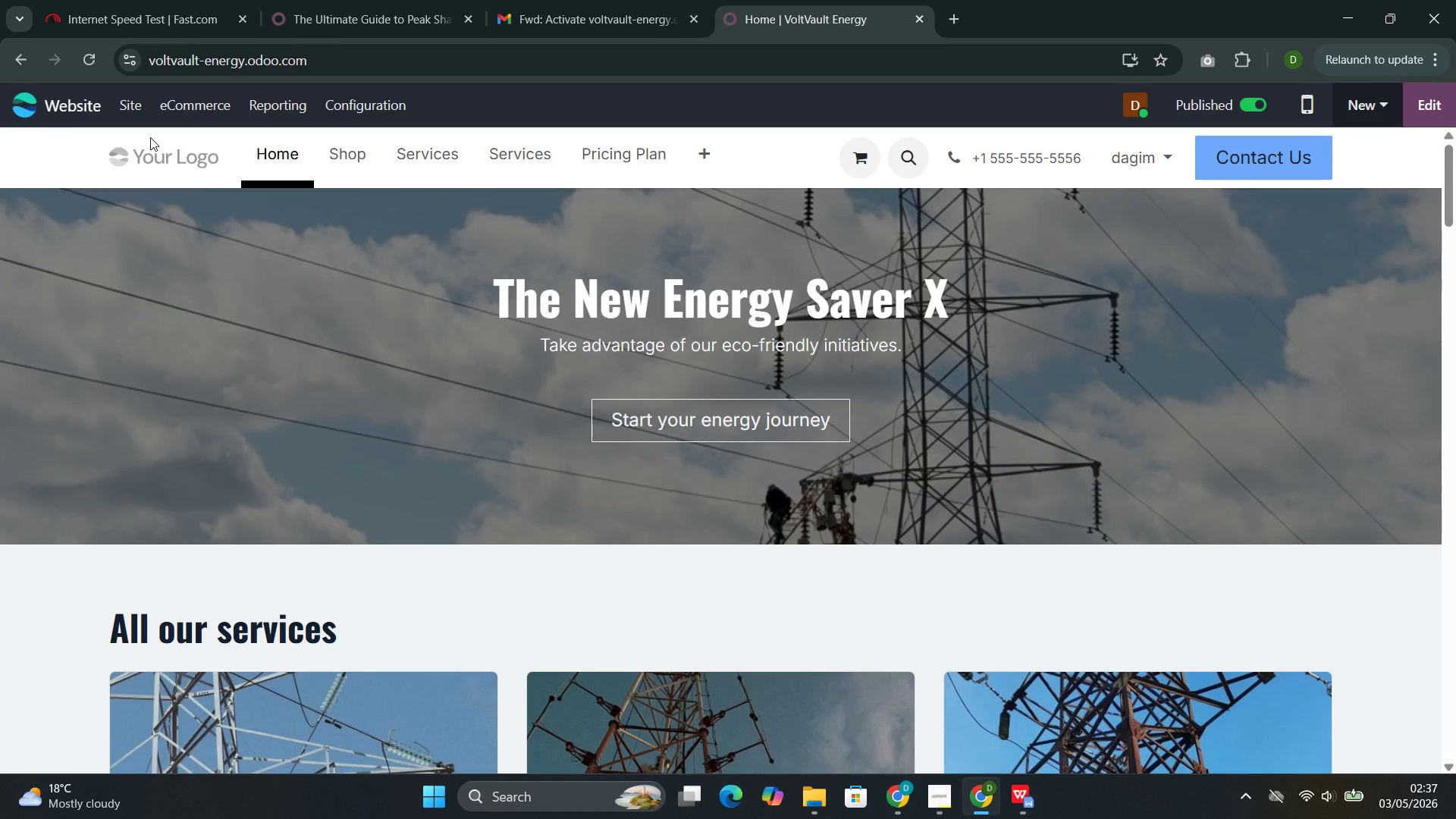 
wait(33.14)
 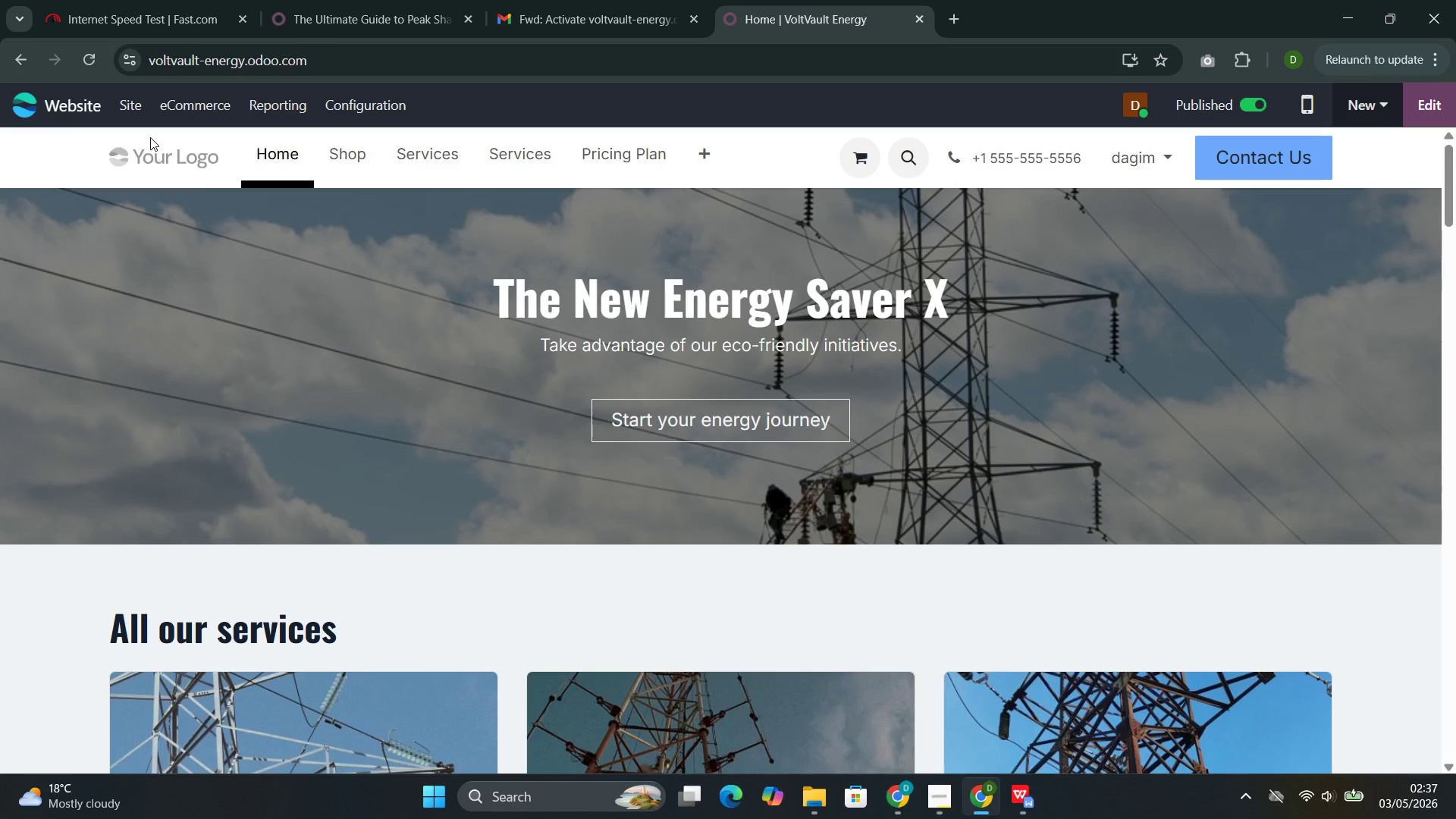 
left_click([700, 156])
 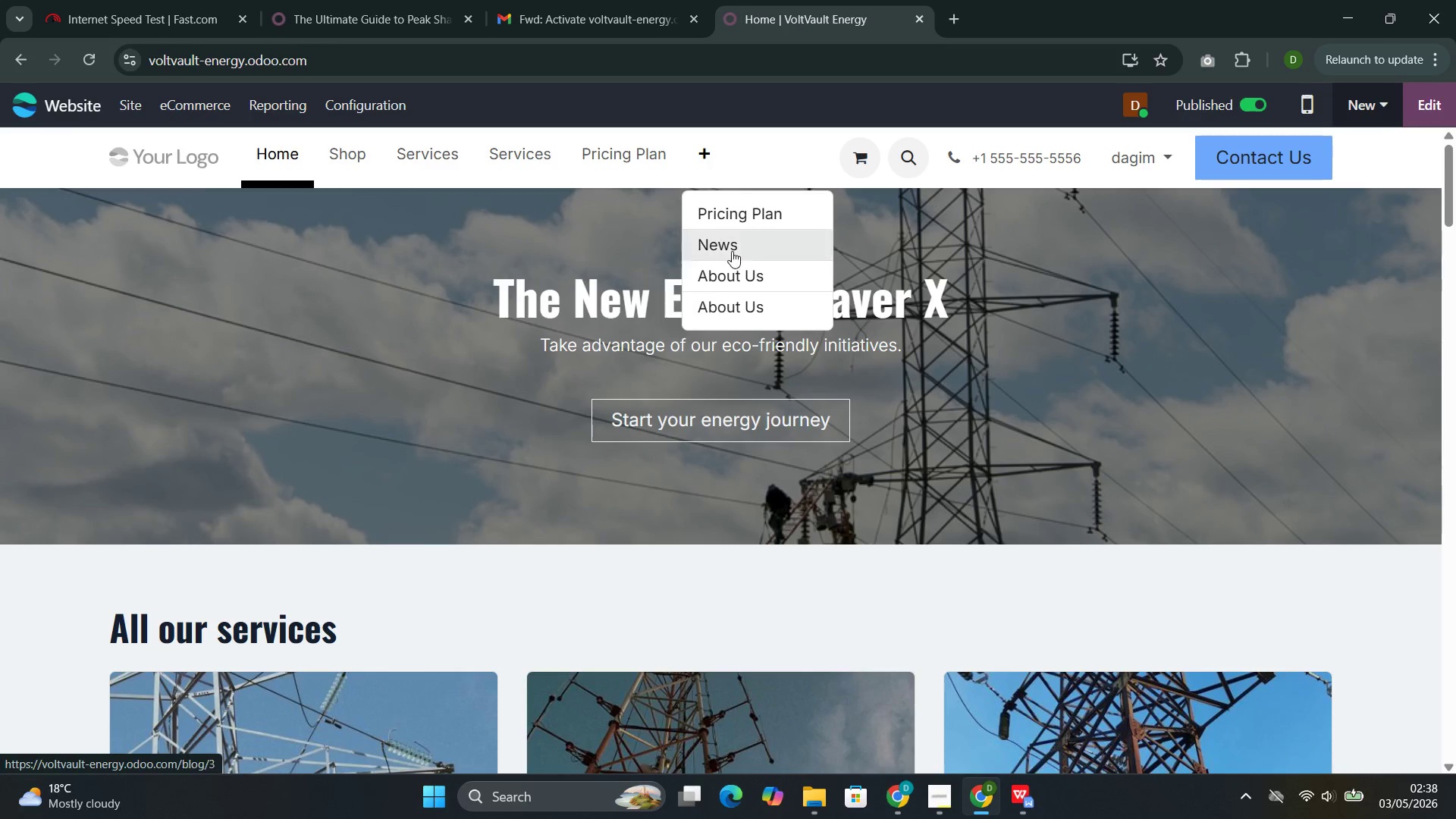 
left_click([735, 243])
 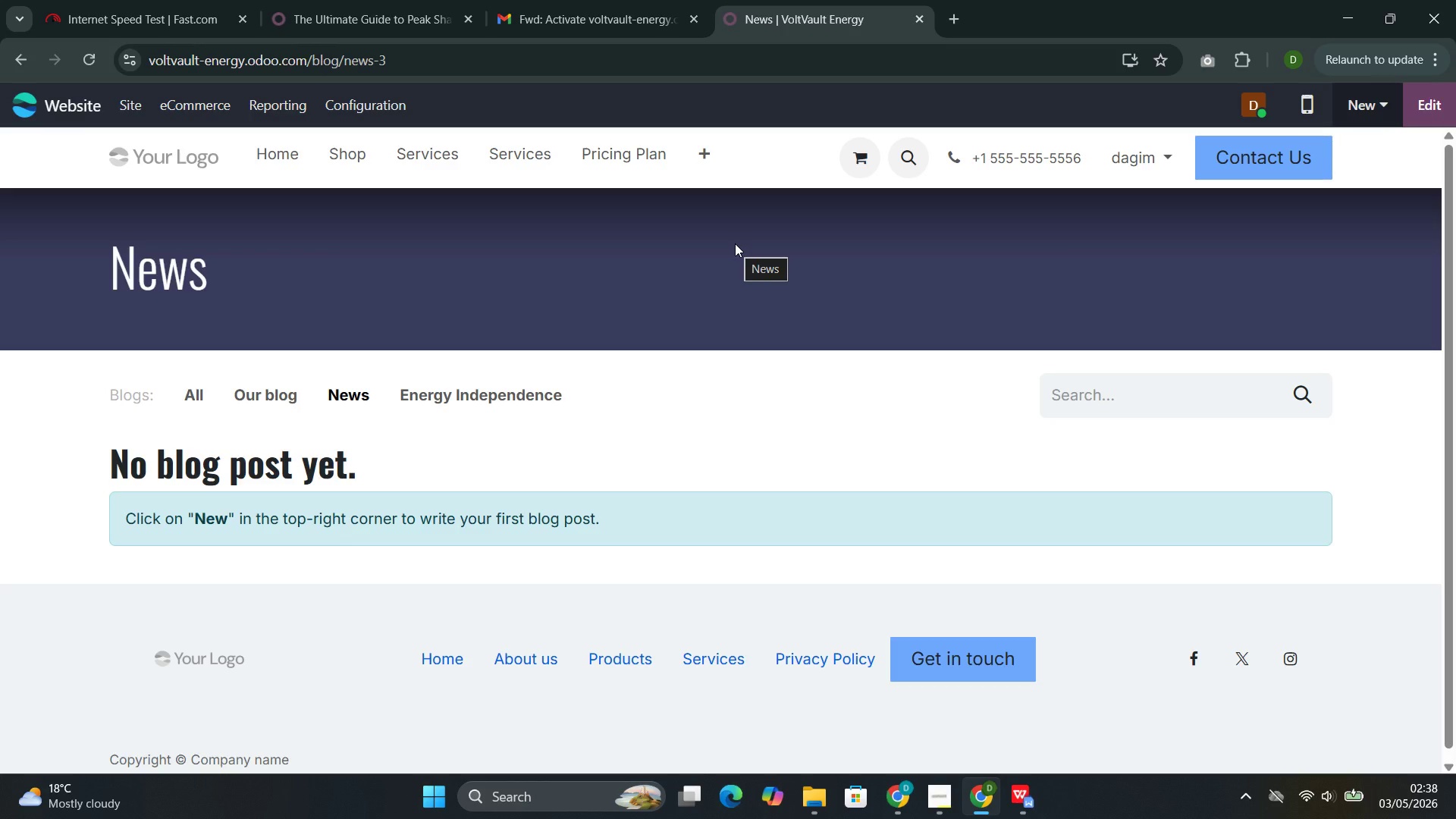 
wait(50.49)
 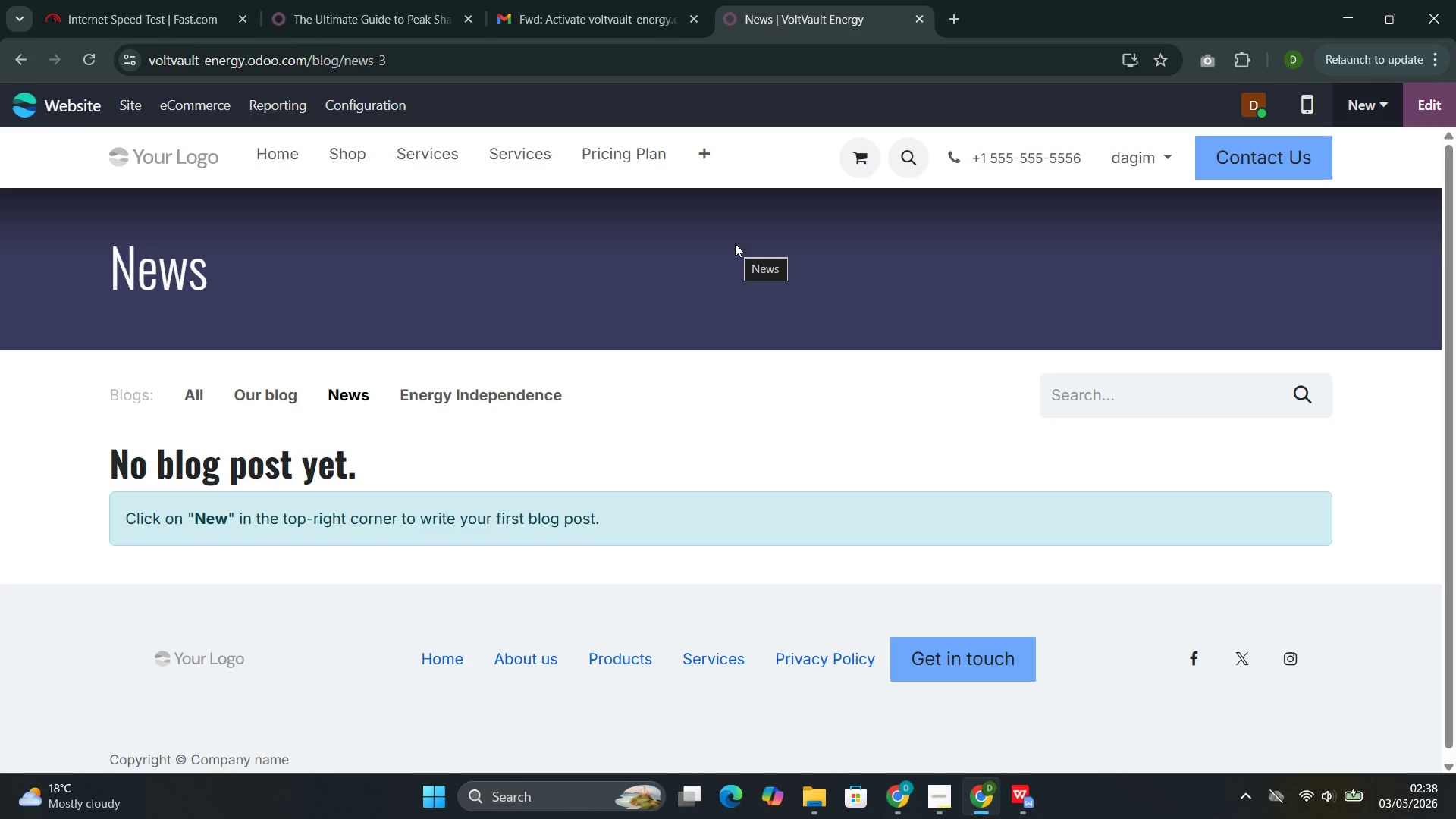 
left_click([521, 406])
 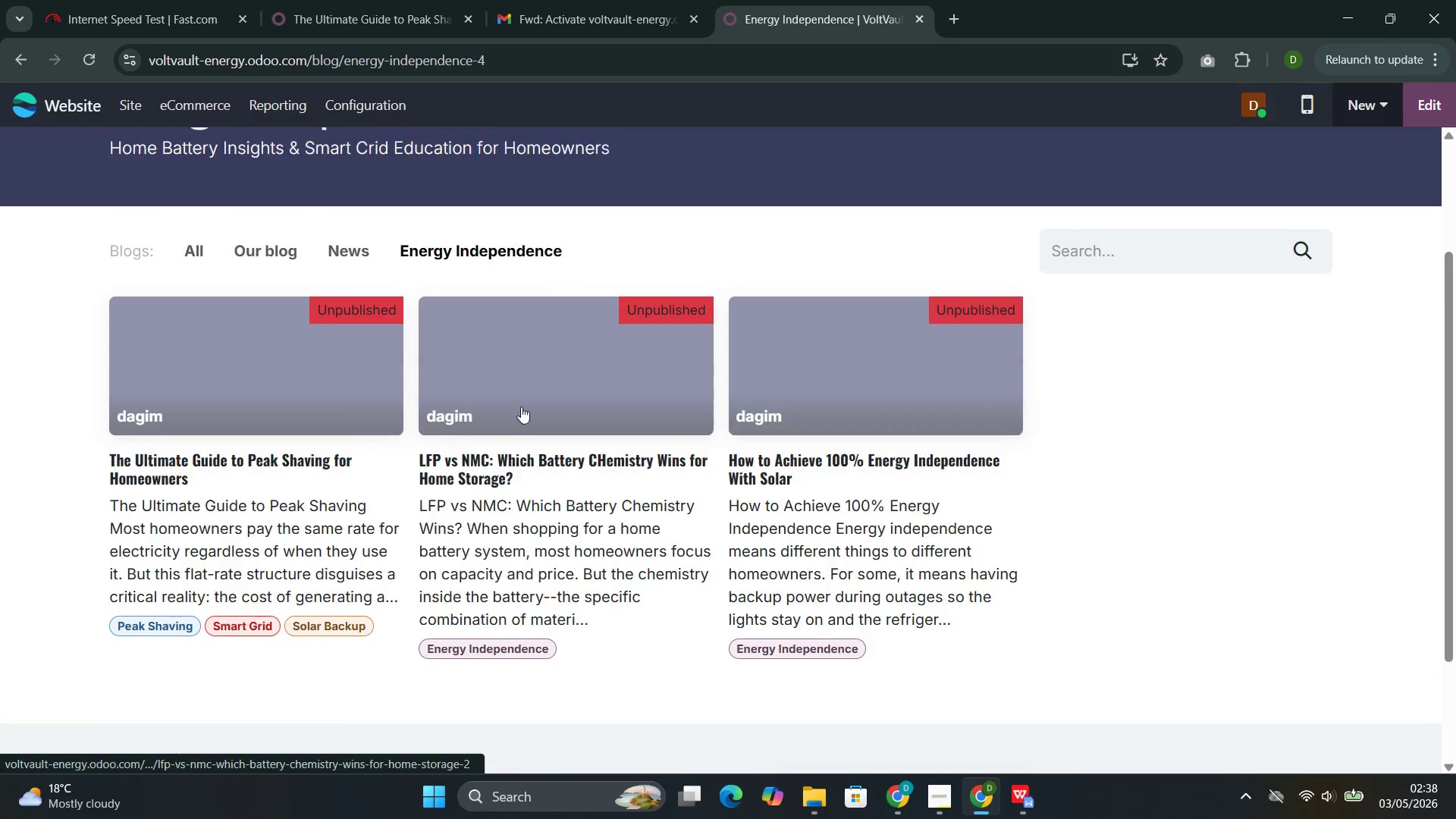 
left_click([488, 613])
 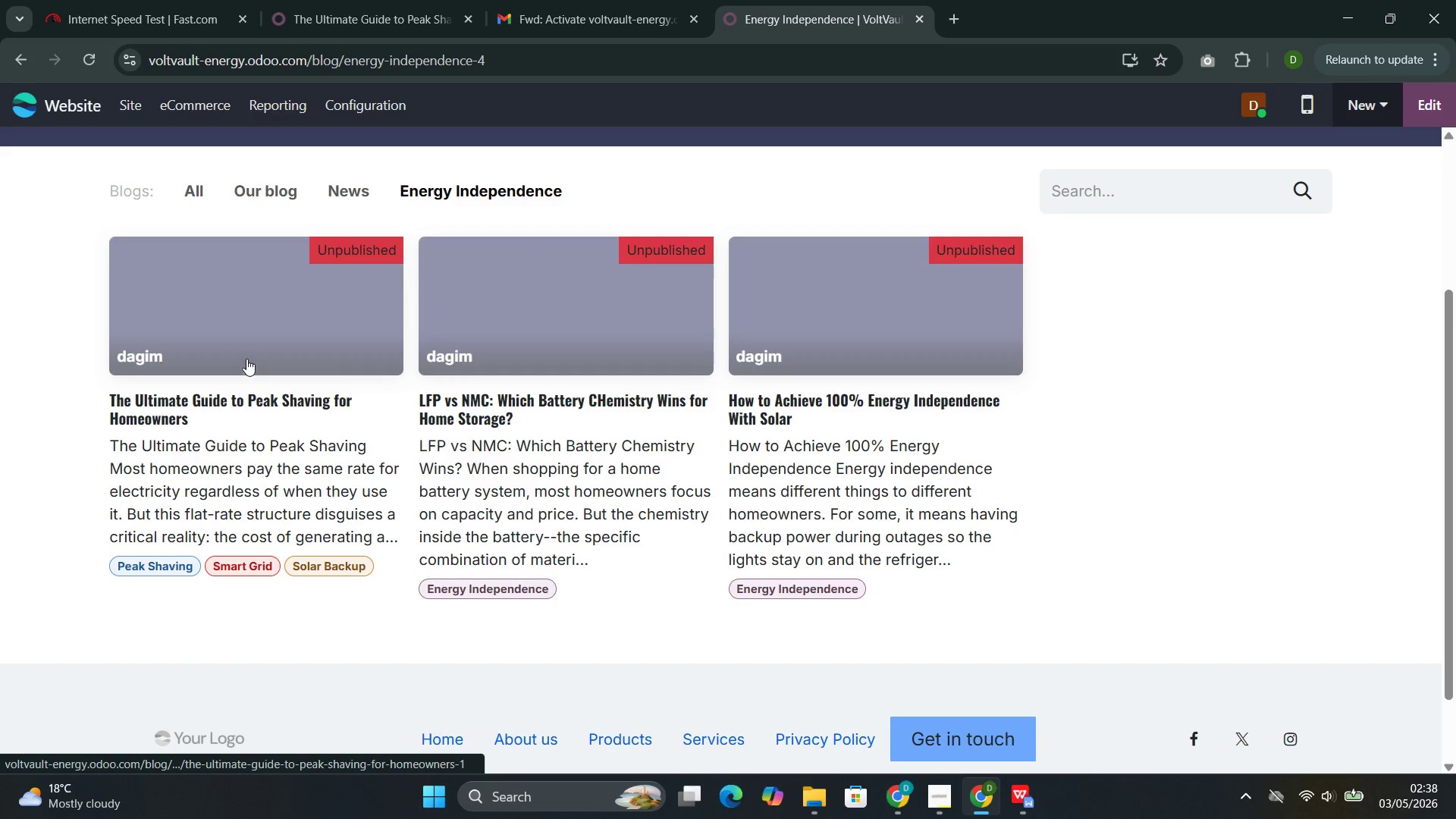 
left_click([246, 317])
 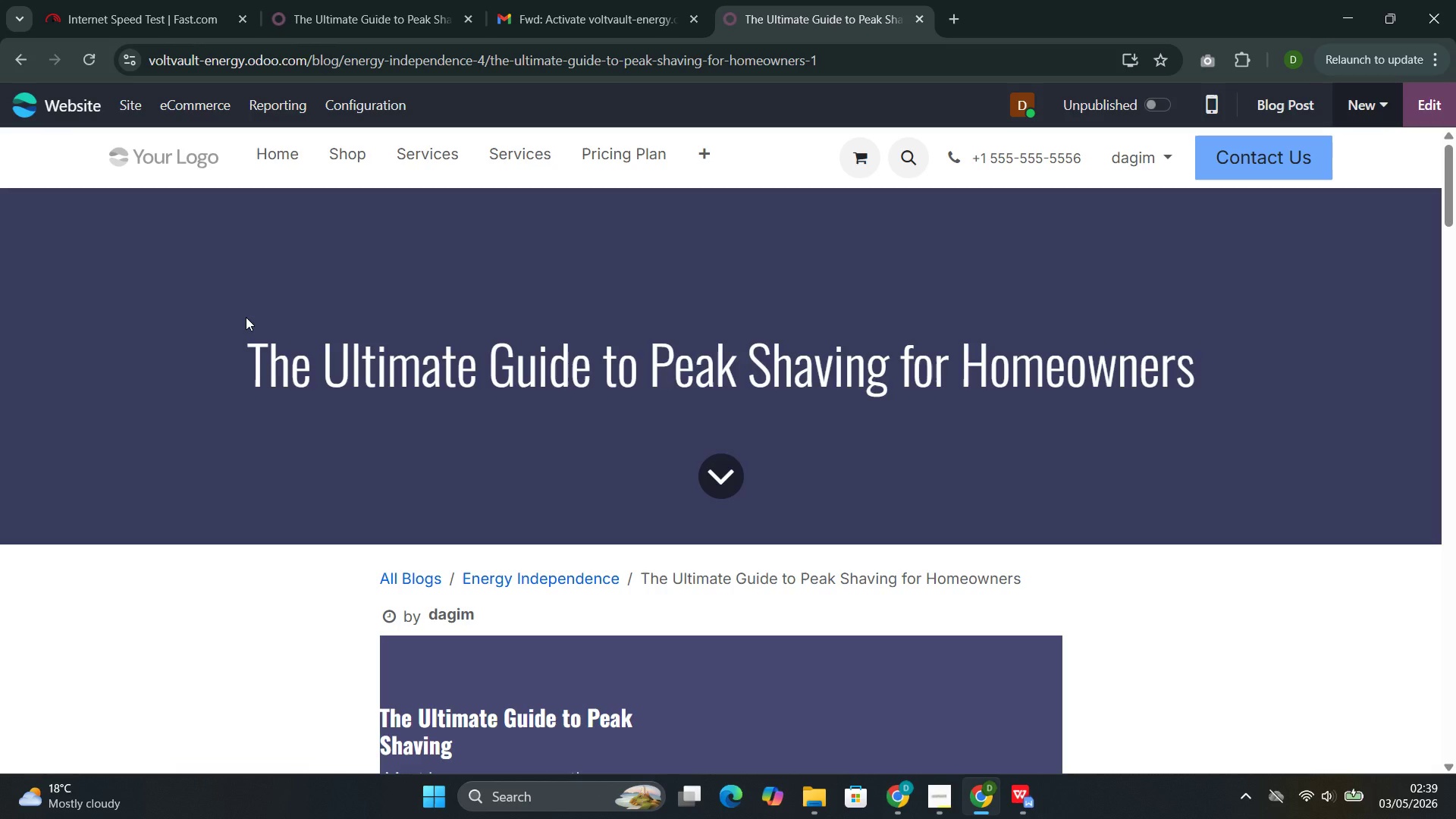 
wait(33.11)
 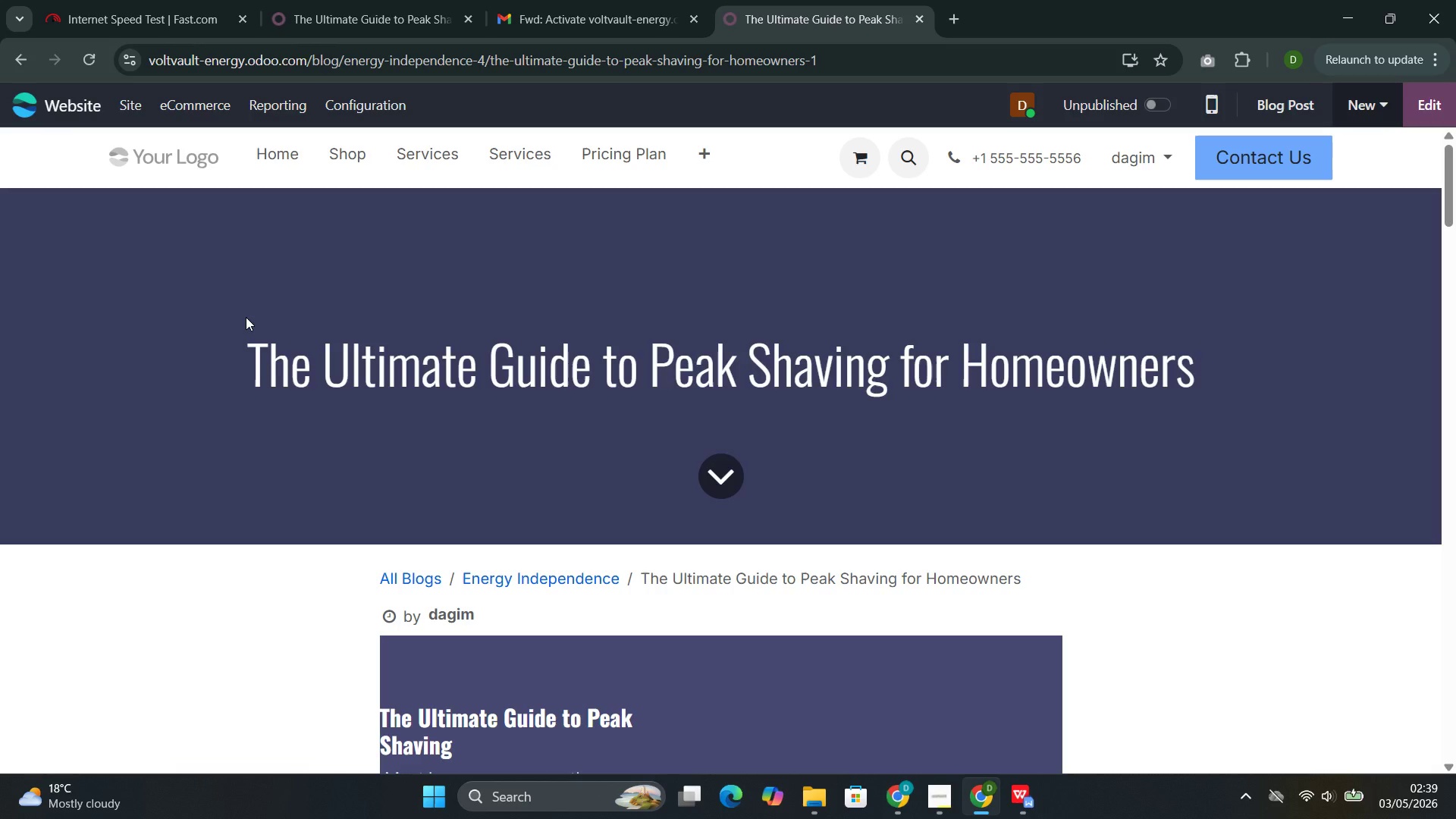 
left_click([1423, 107])
 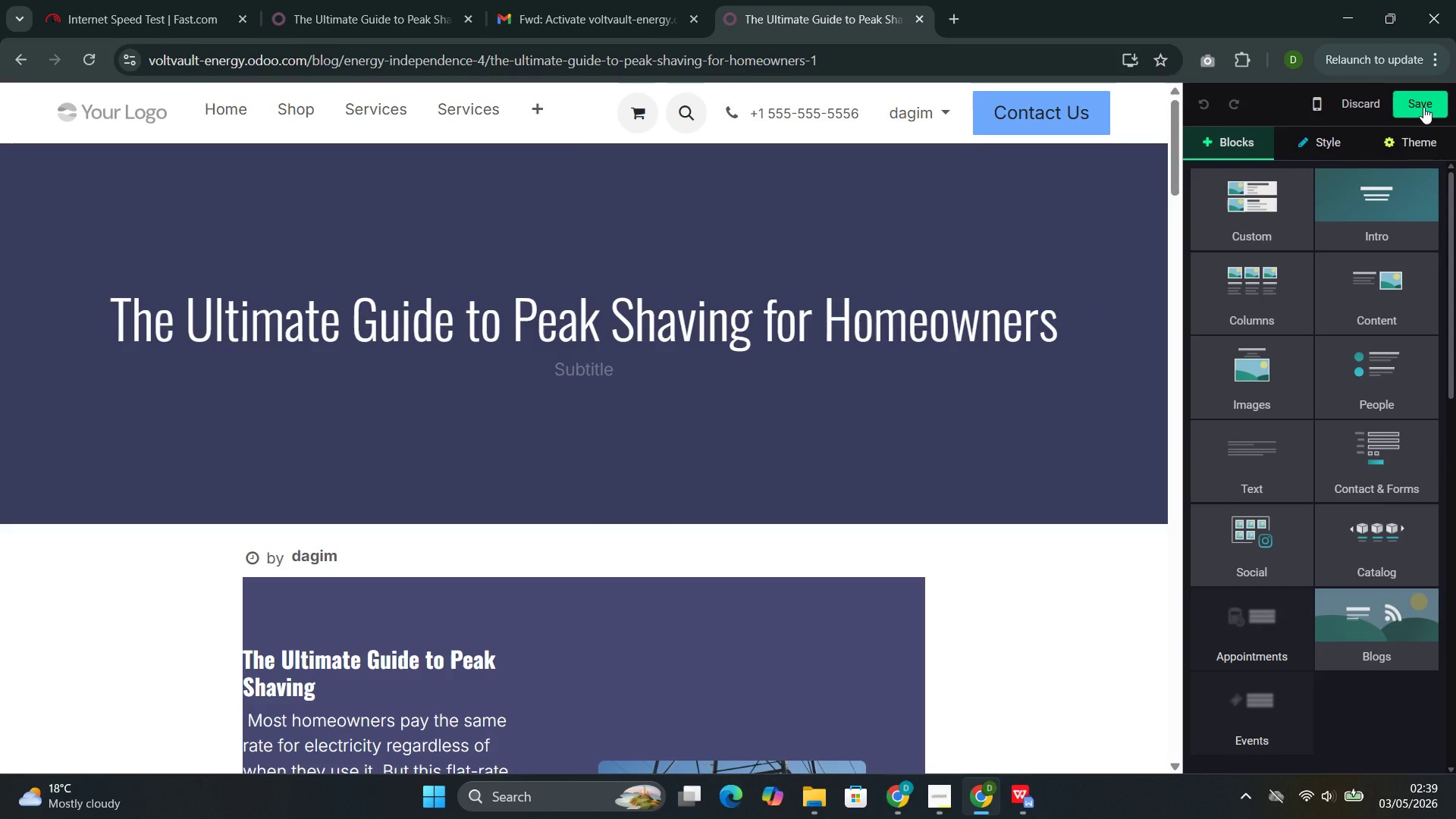 
wait(20.61)
 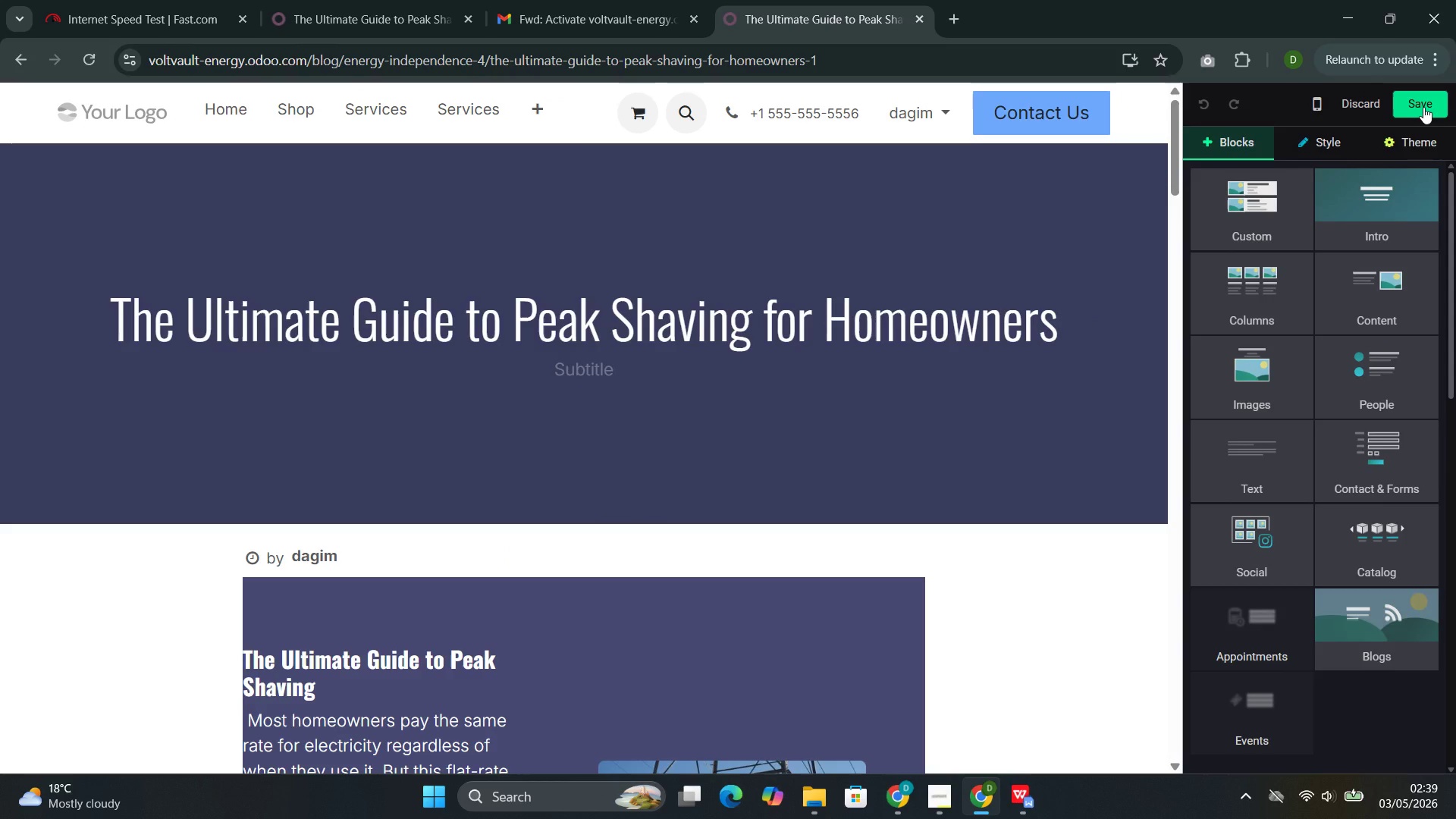 
left_click([714, 413])
 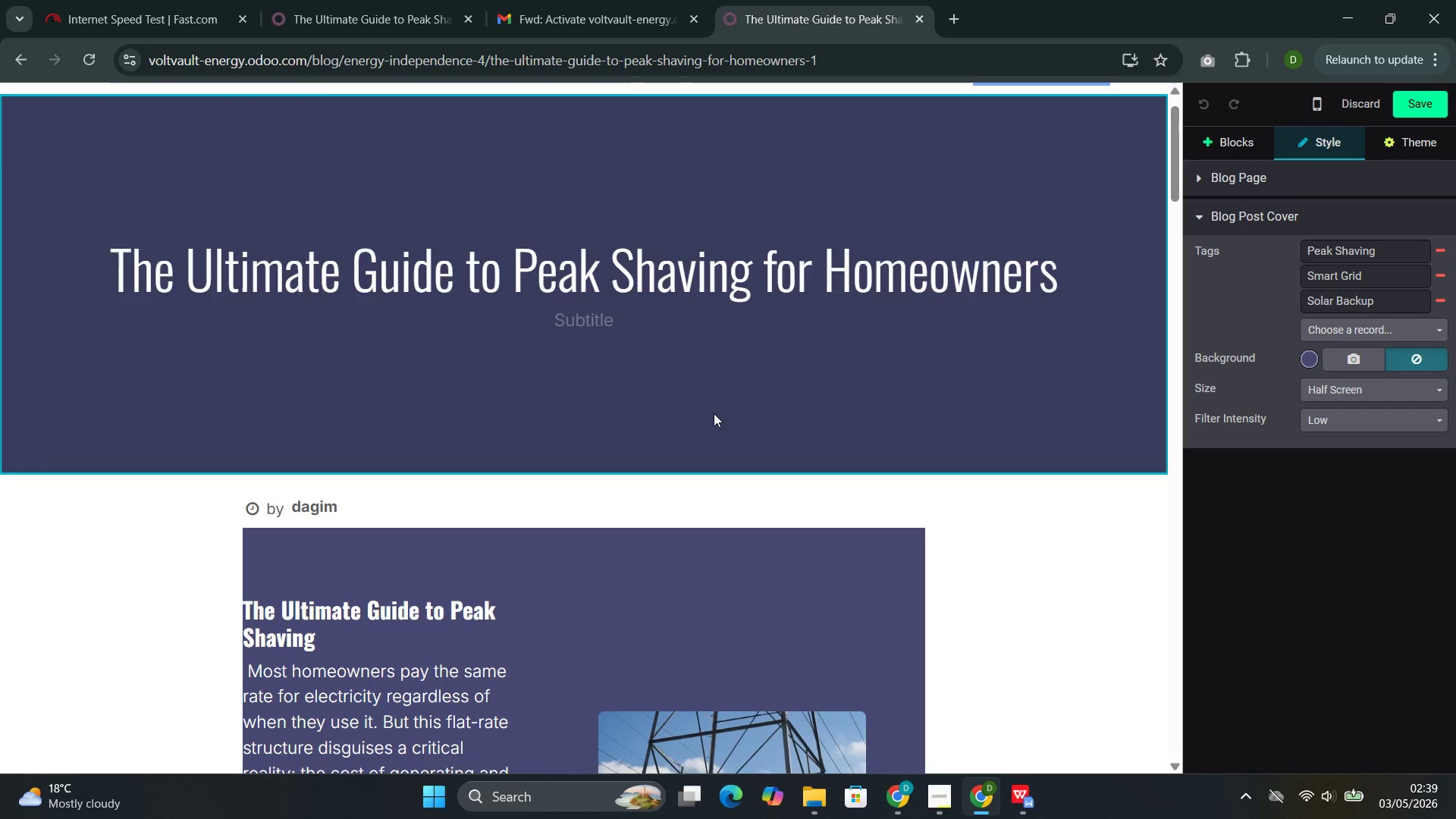 
wait(10.48)
 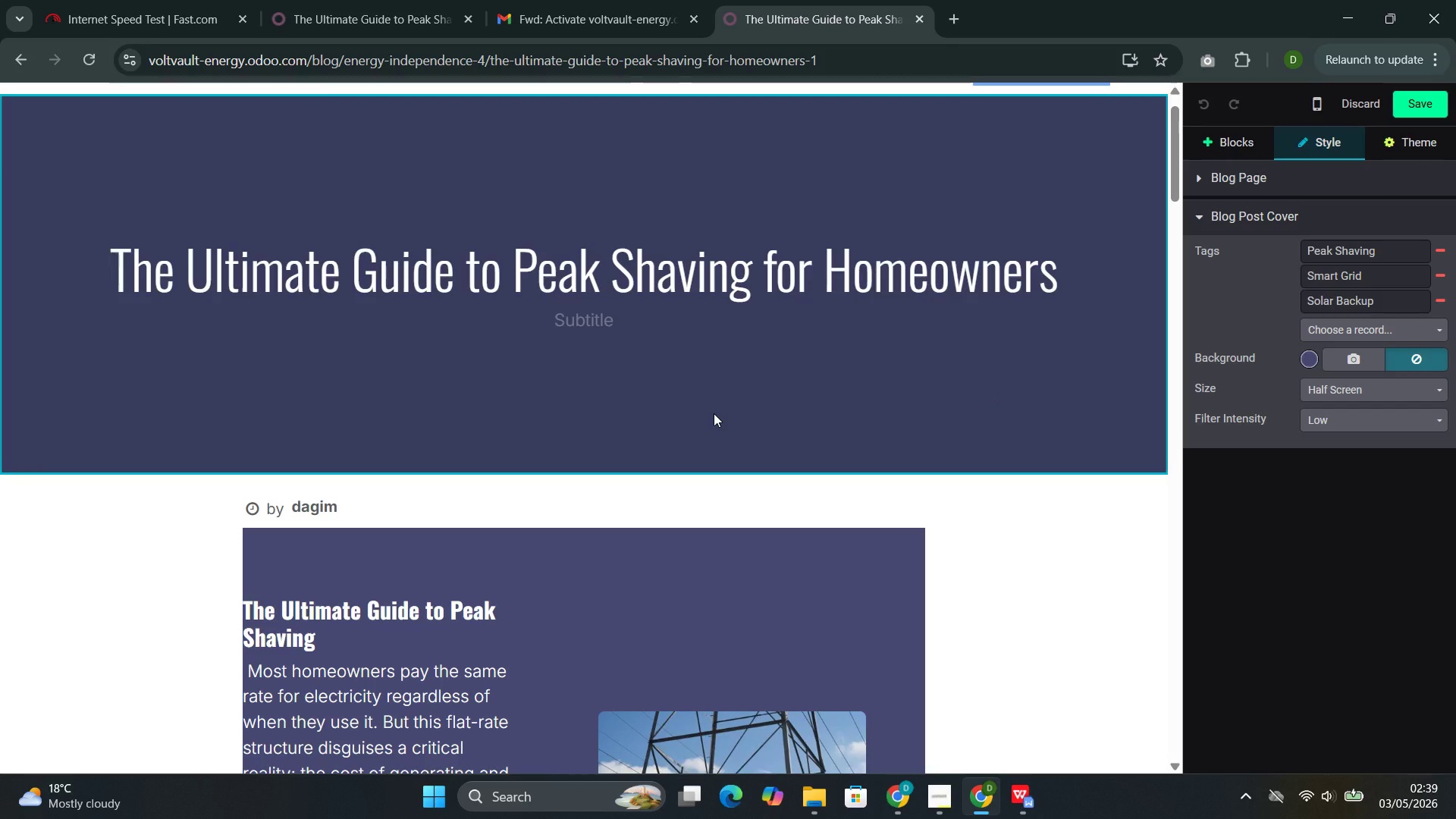 
left_click([1350, 355])
 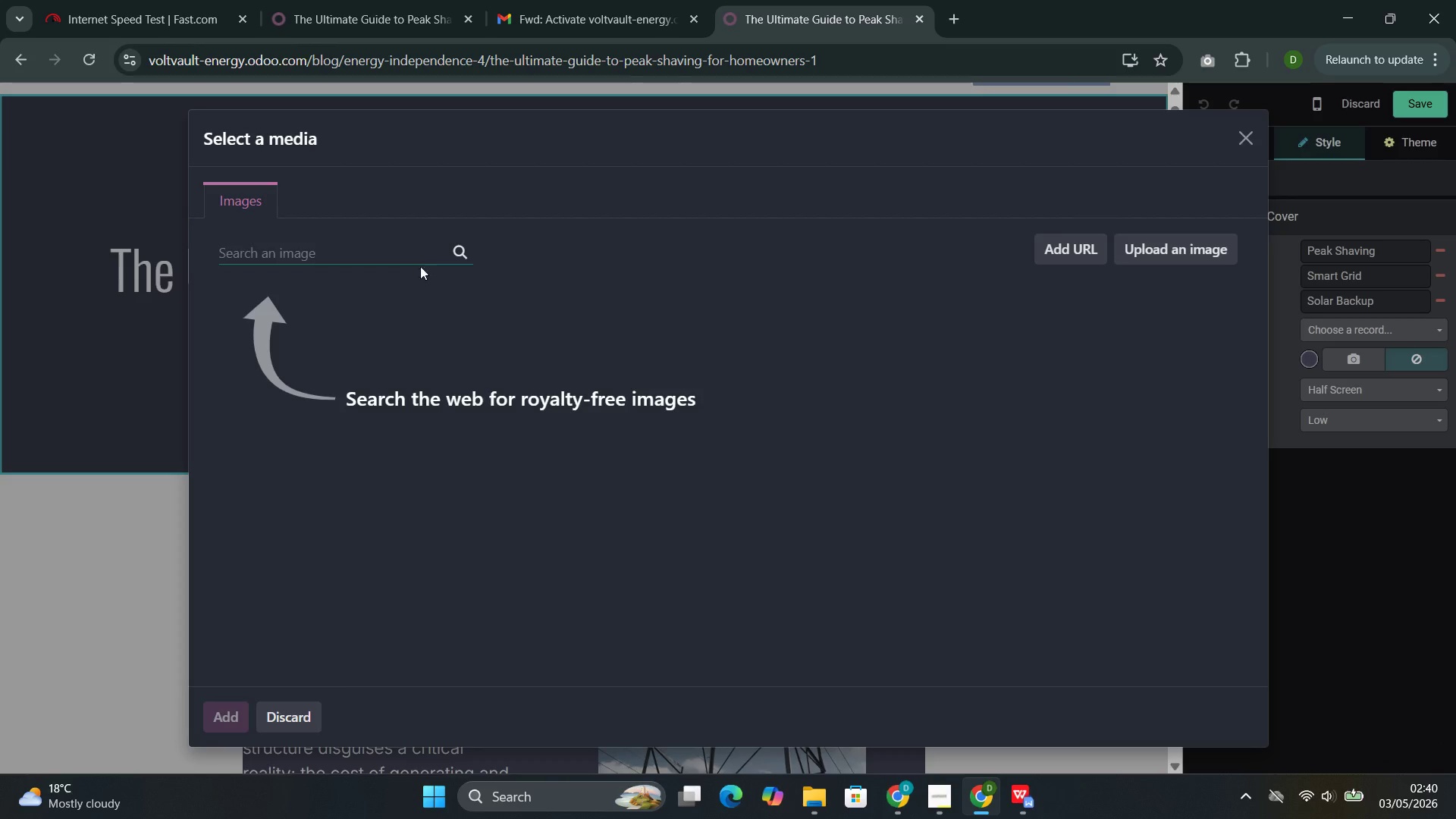 
left_click([413, 249])
 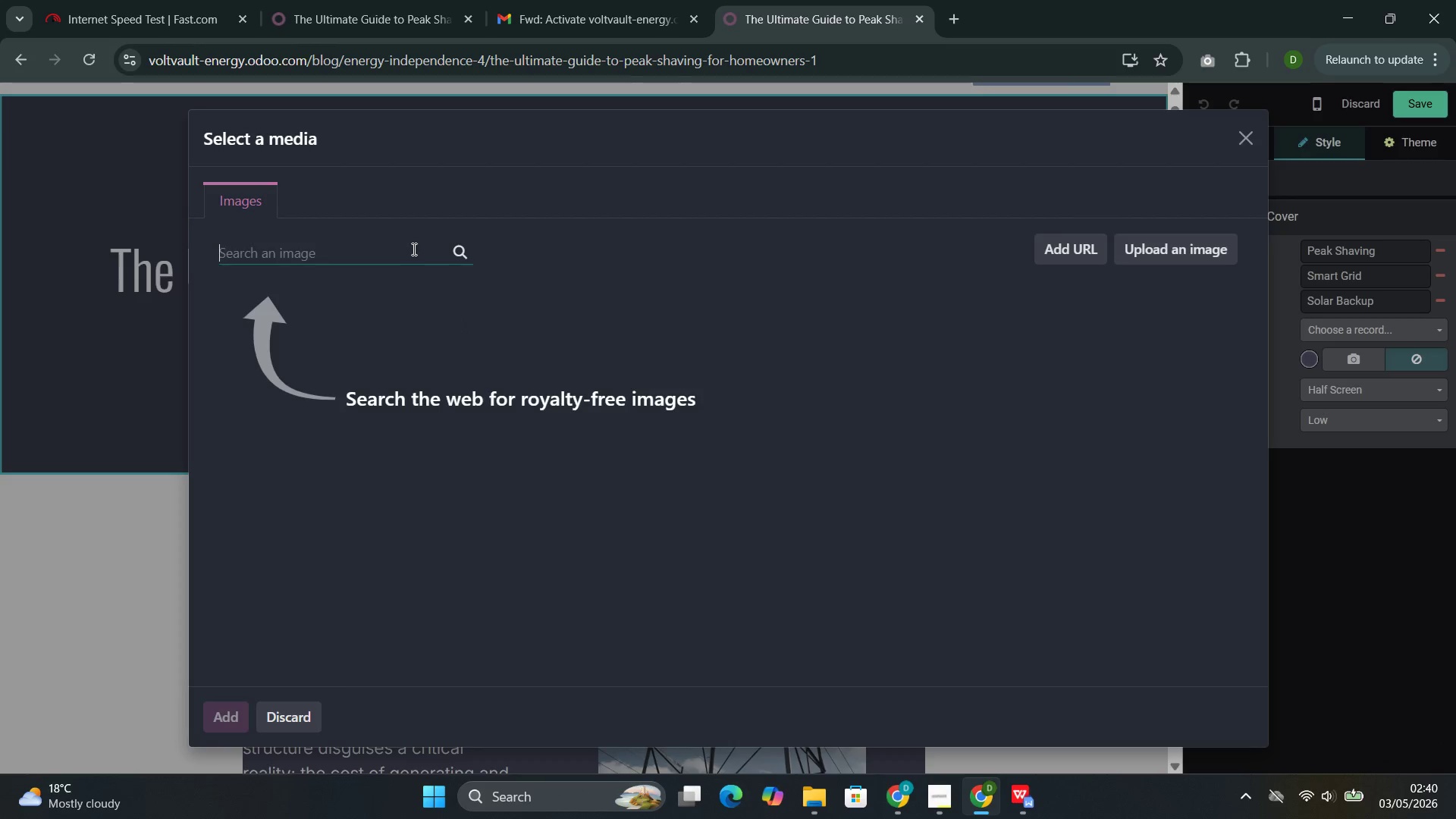 
type(energy grs)
key(Backspace)
type(aph)
 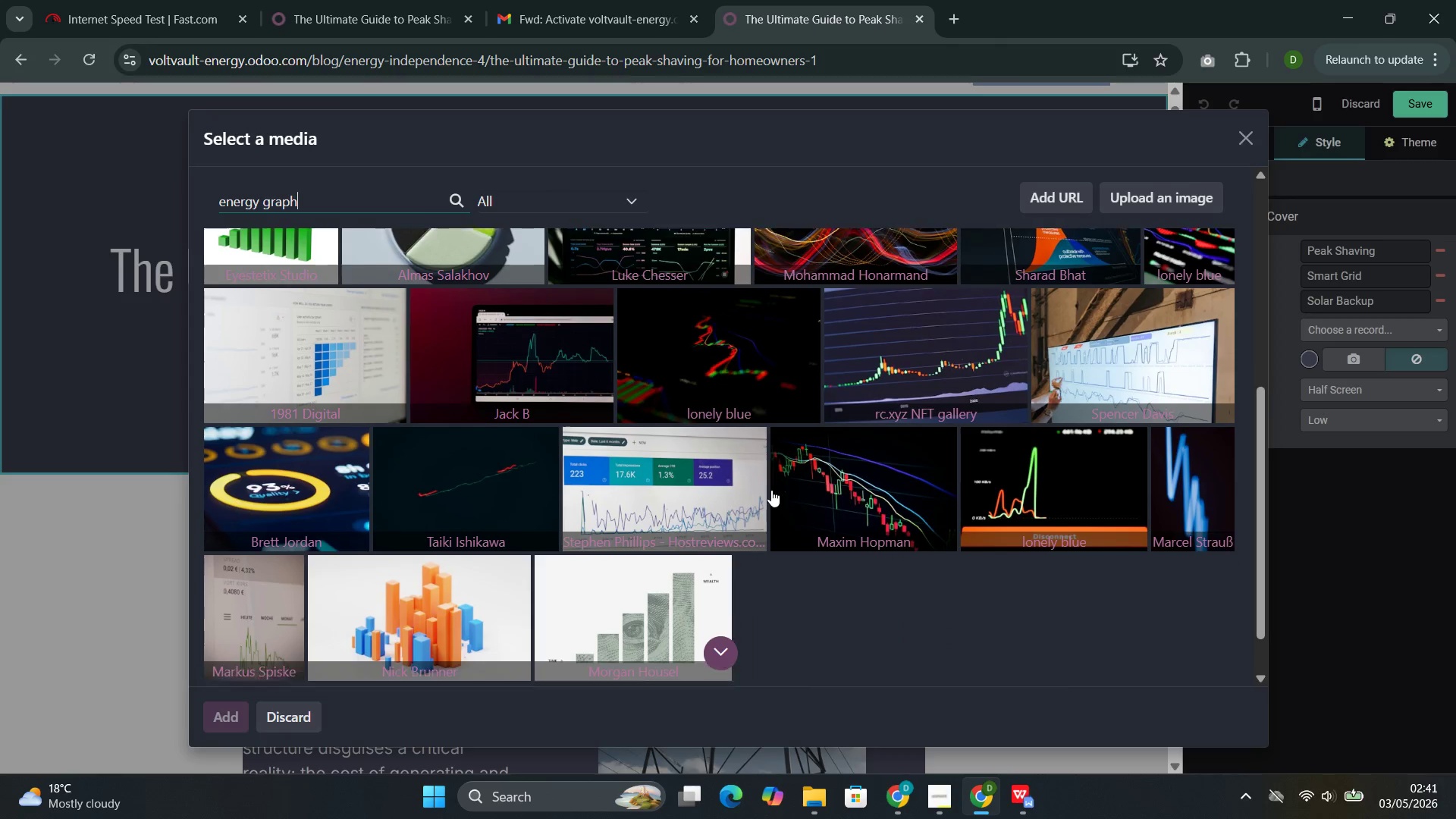 
wait(50.97)
 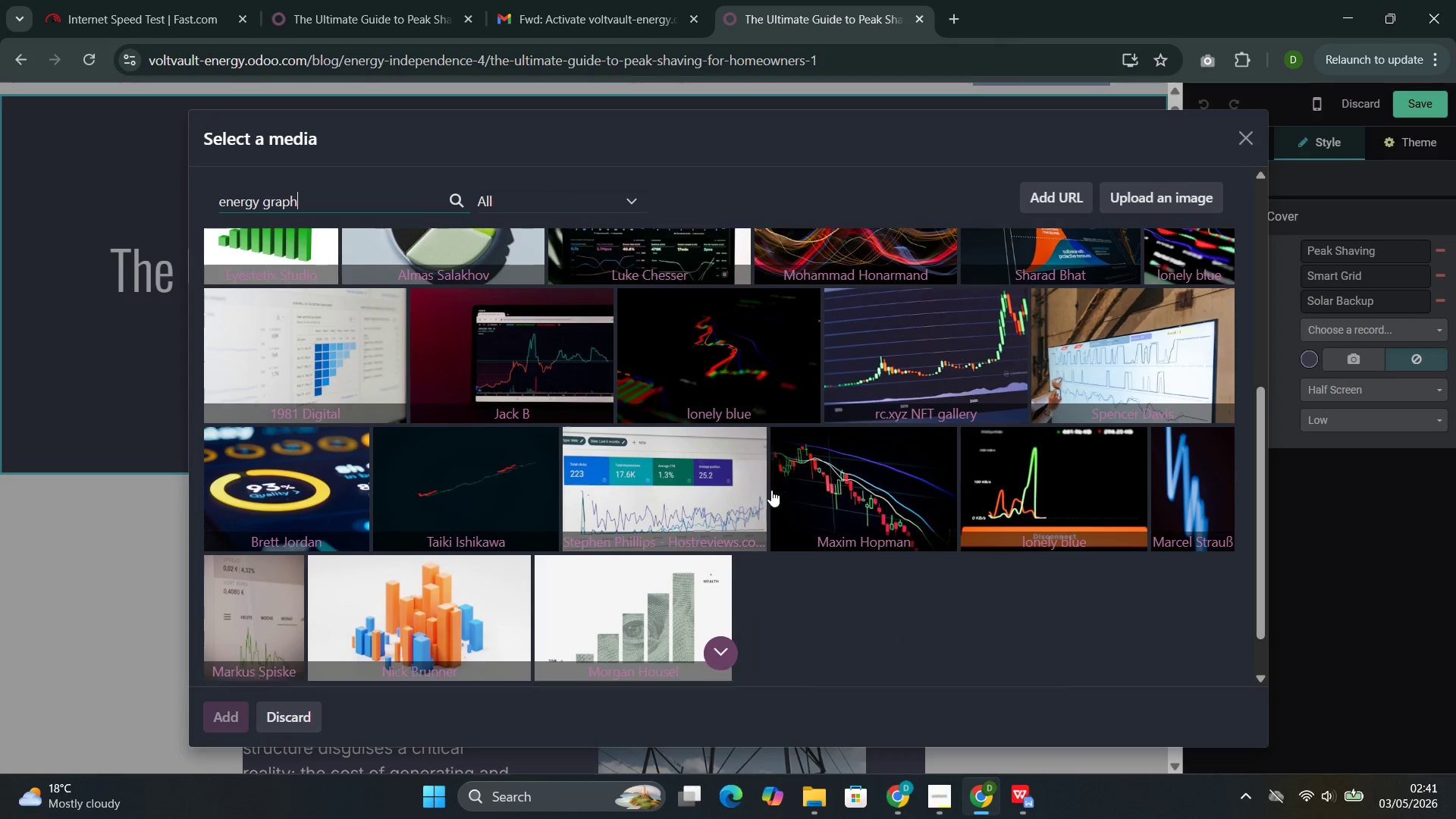 
left_click([946, 313])
 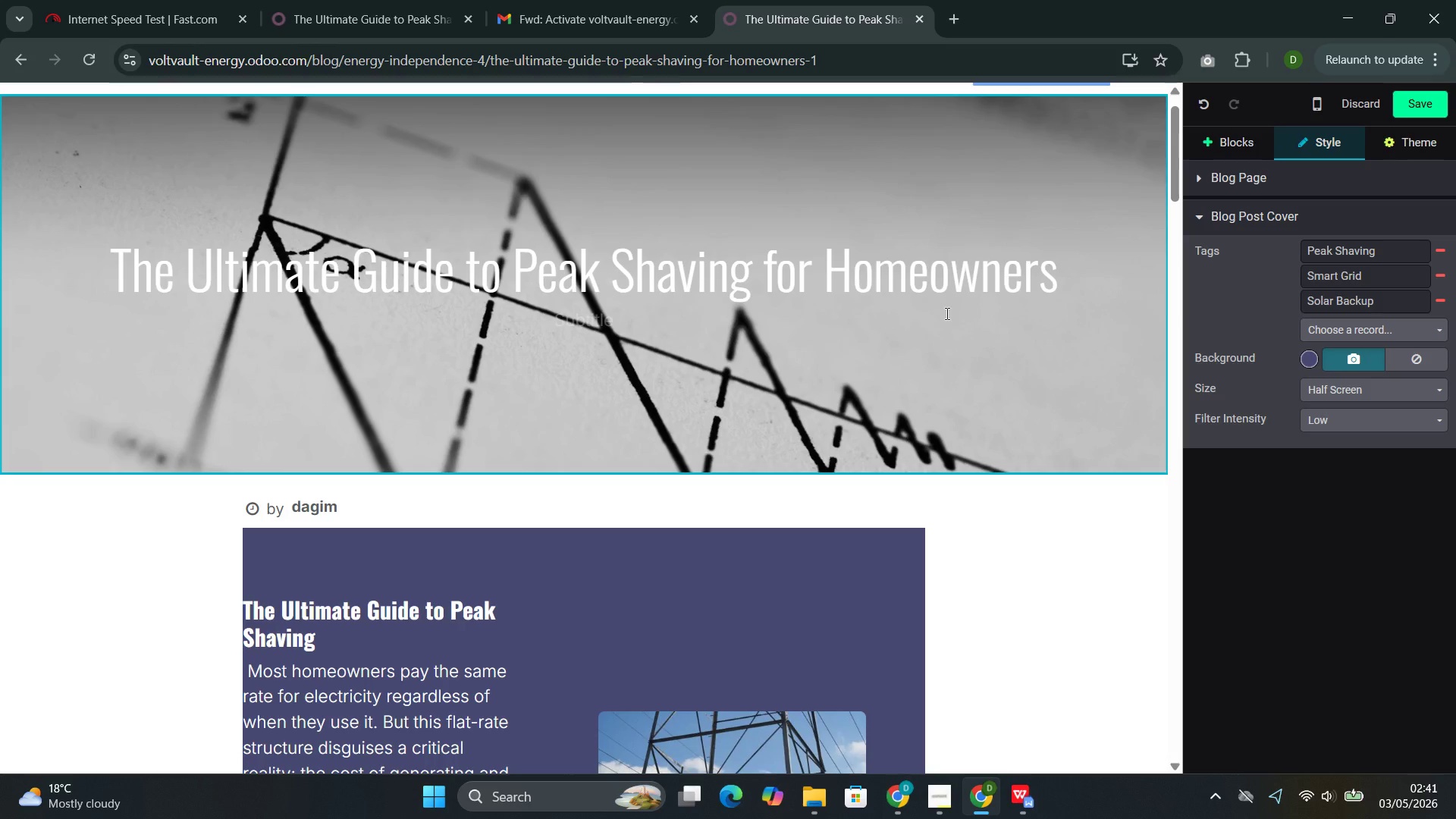 
wait(35.58)
 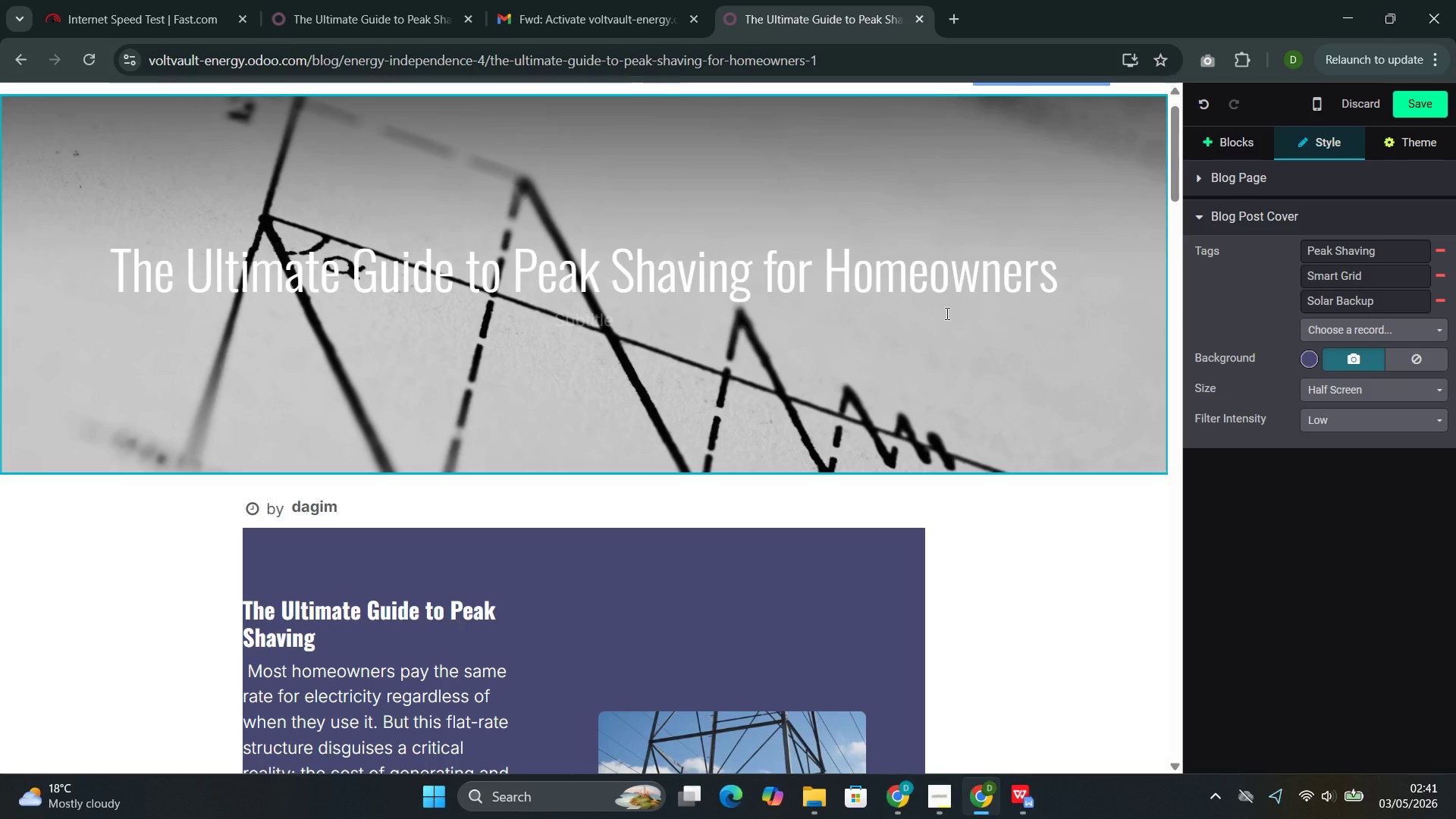 
left_click([740, 482])
 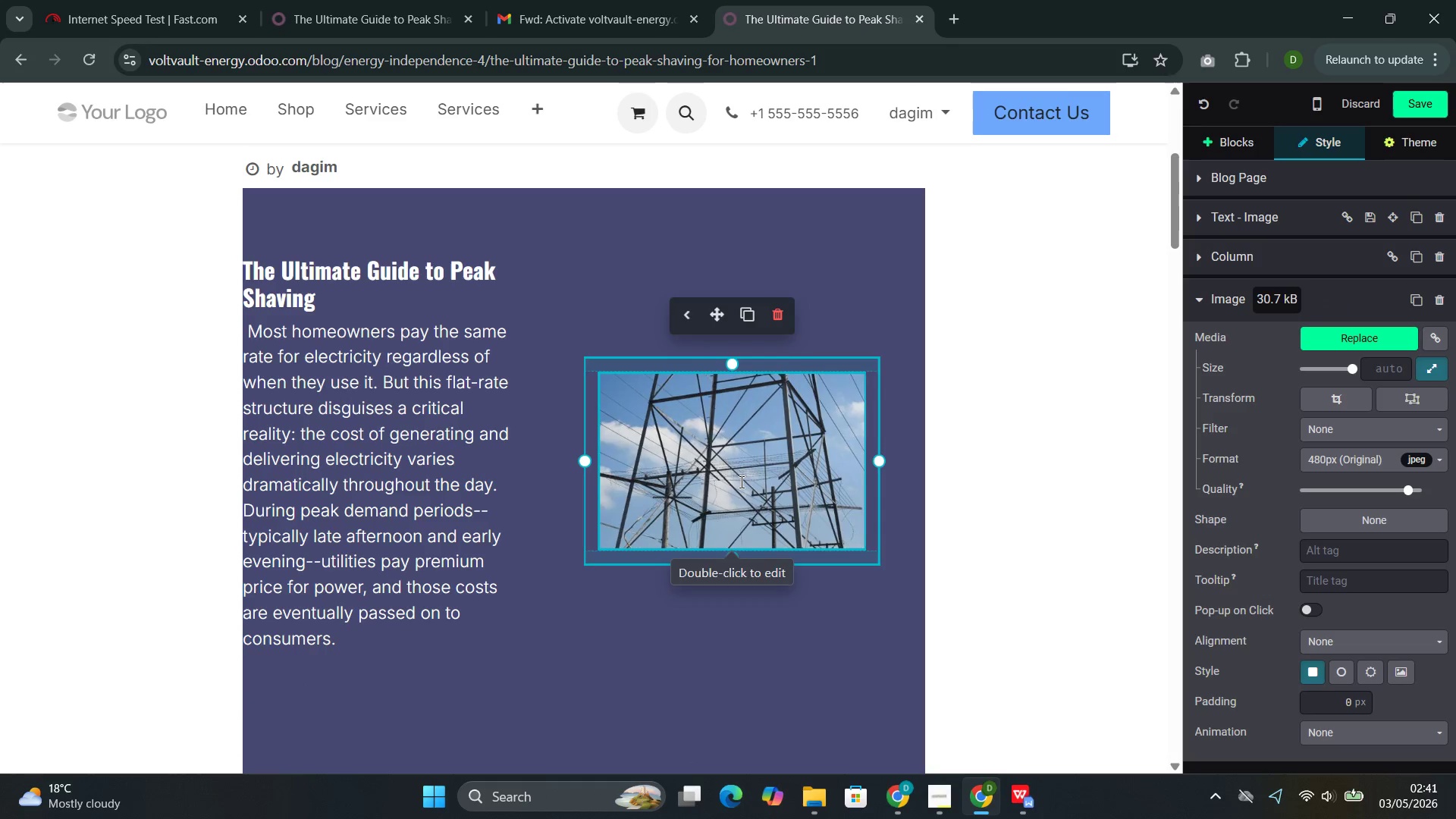 
left_click([740, 482])
 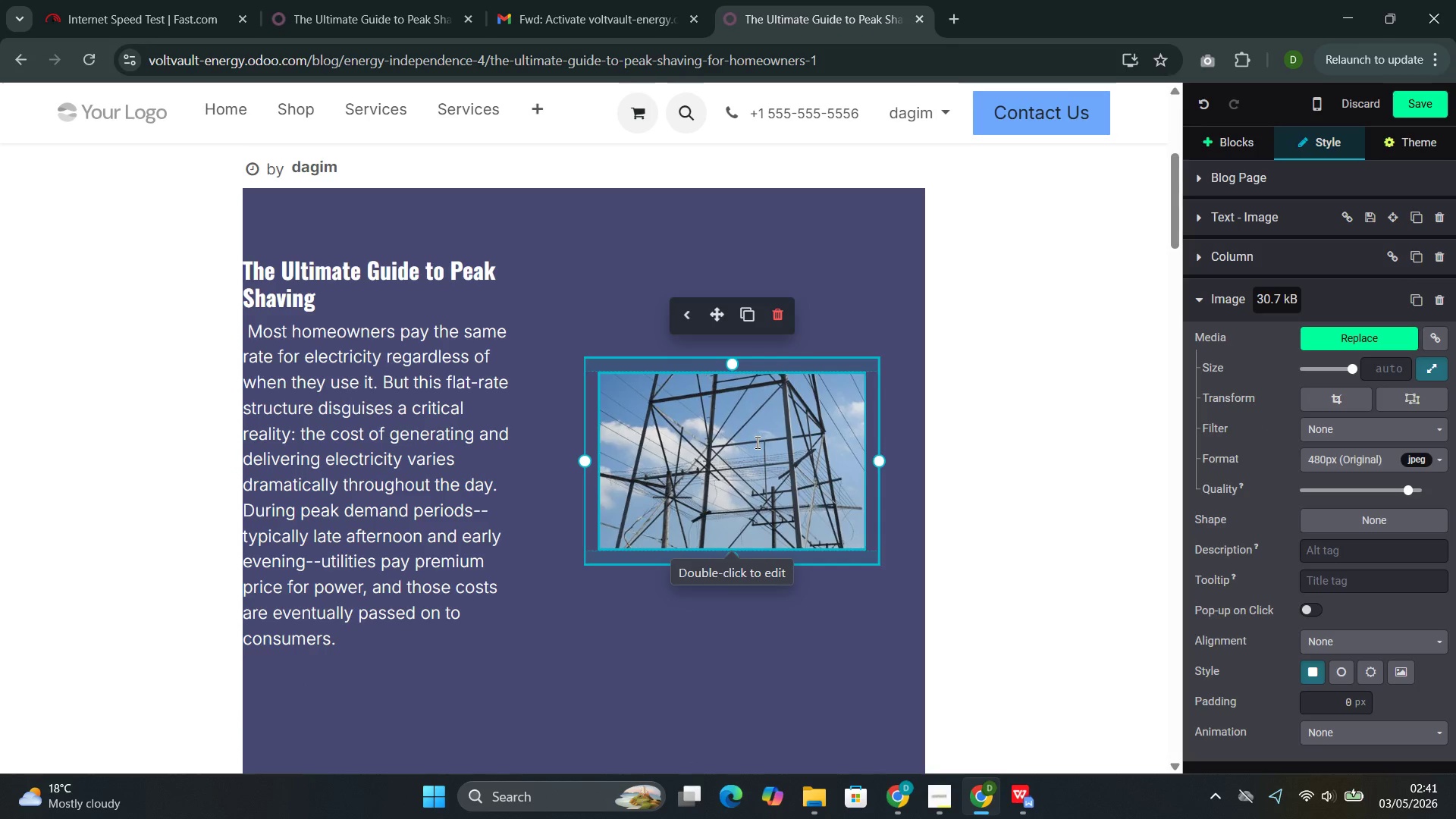 
double_click([756, 442])
 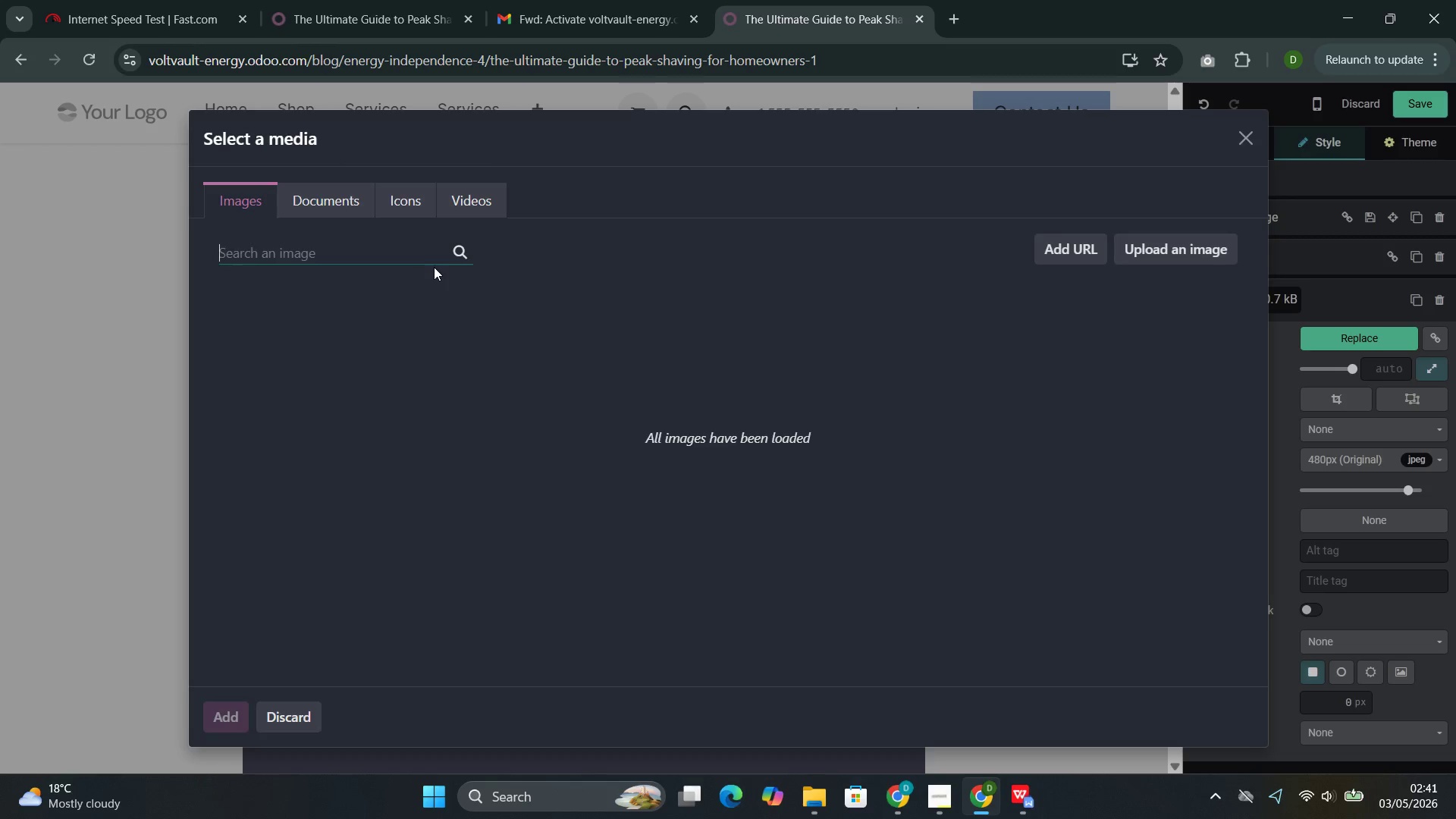 
left_click([425, 258])
 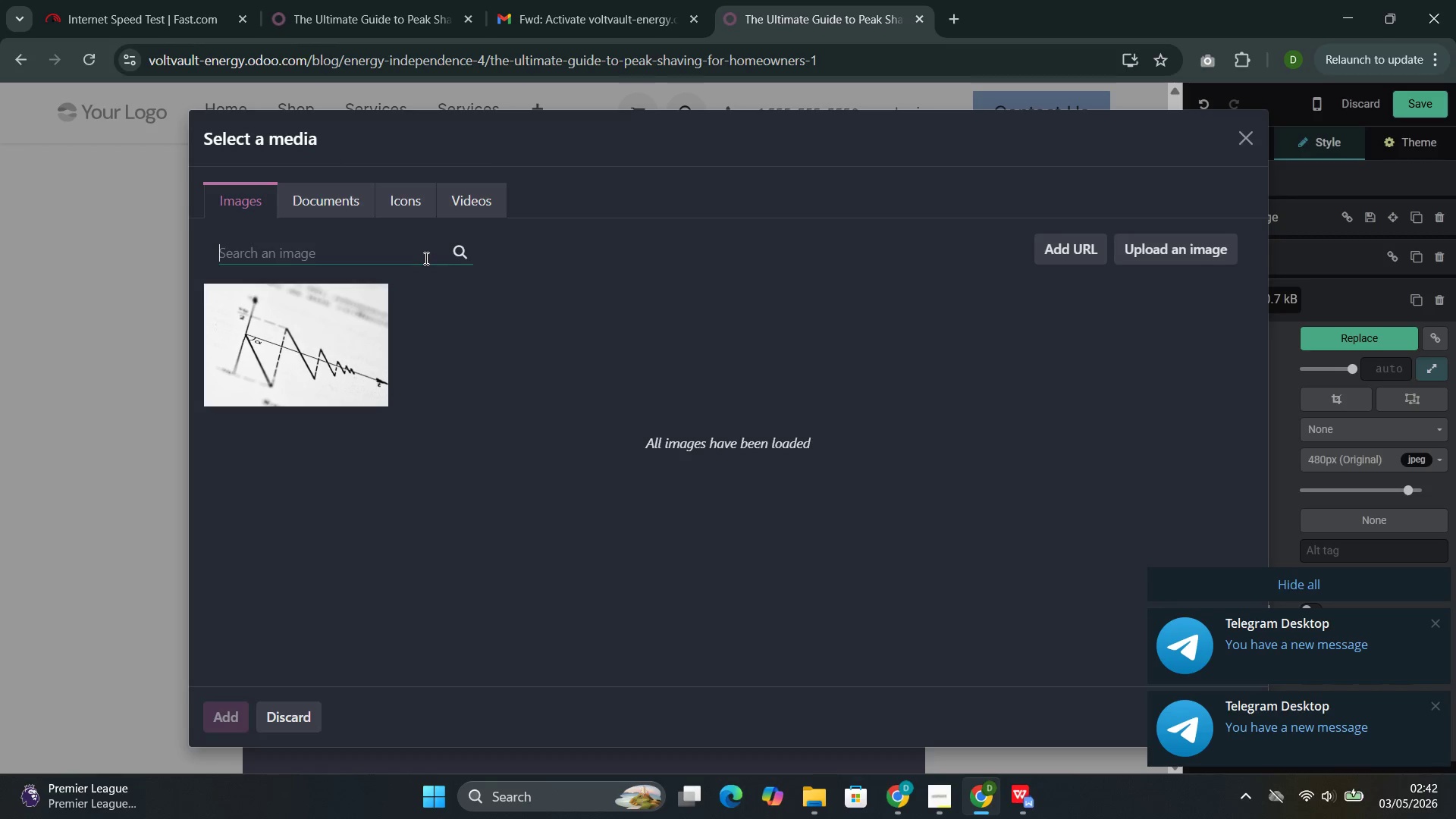 
wait(48.95)
 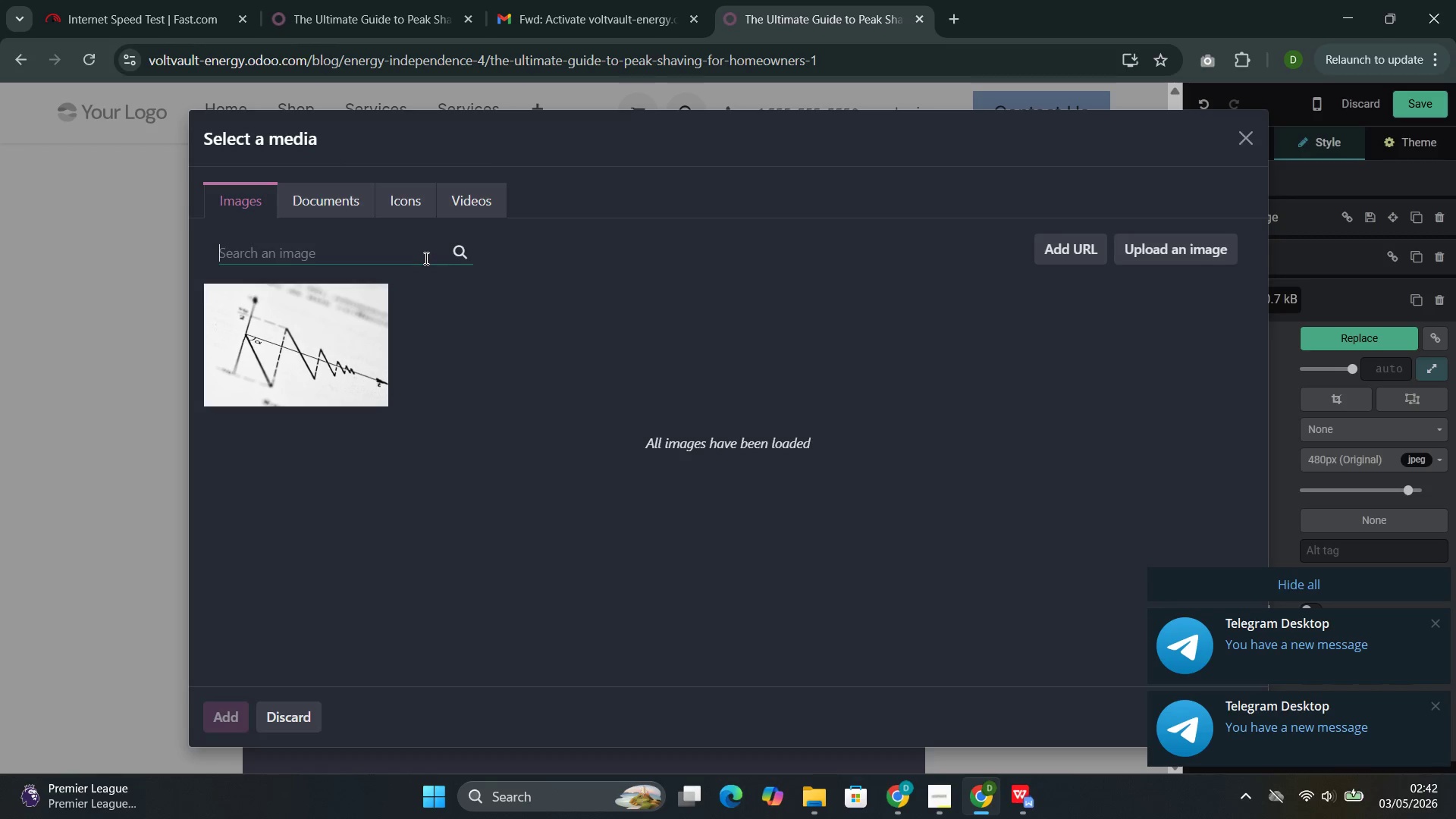 
left_click([368, 262])
 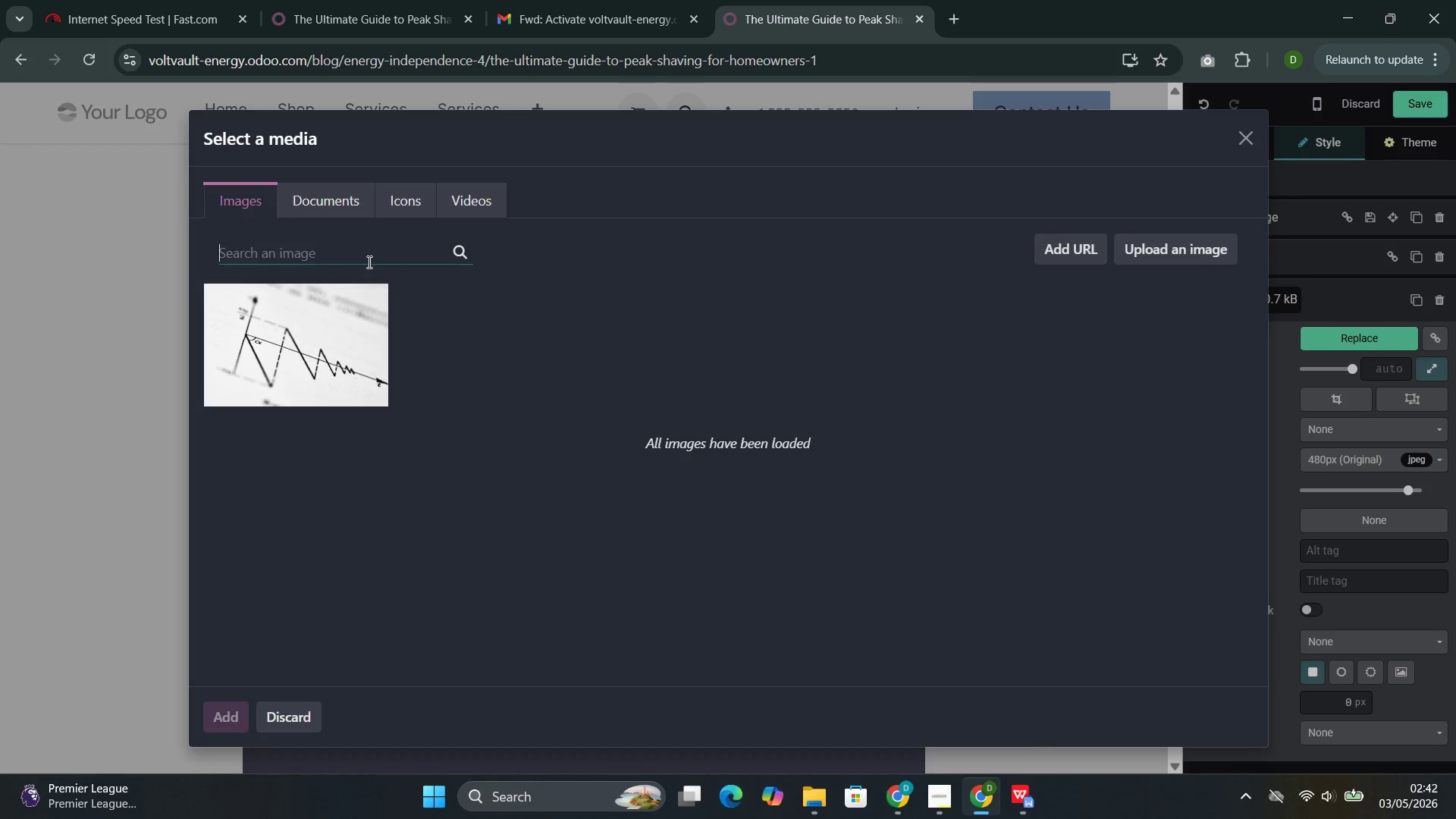 
wait(9.56)
 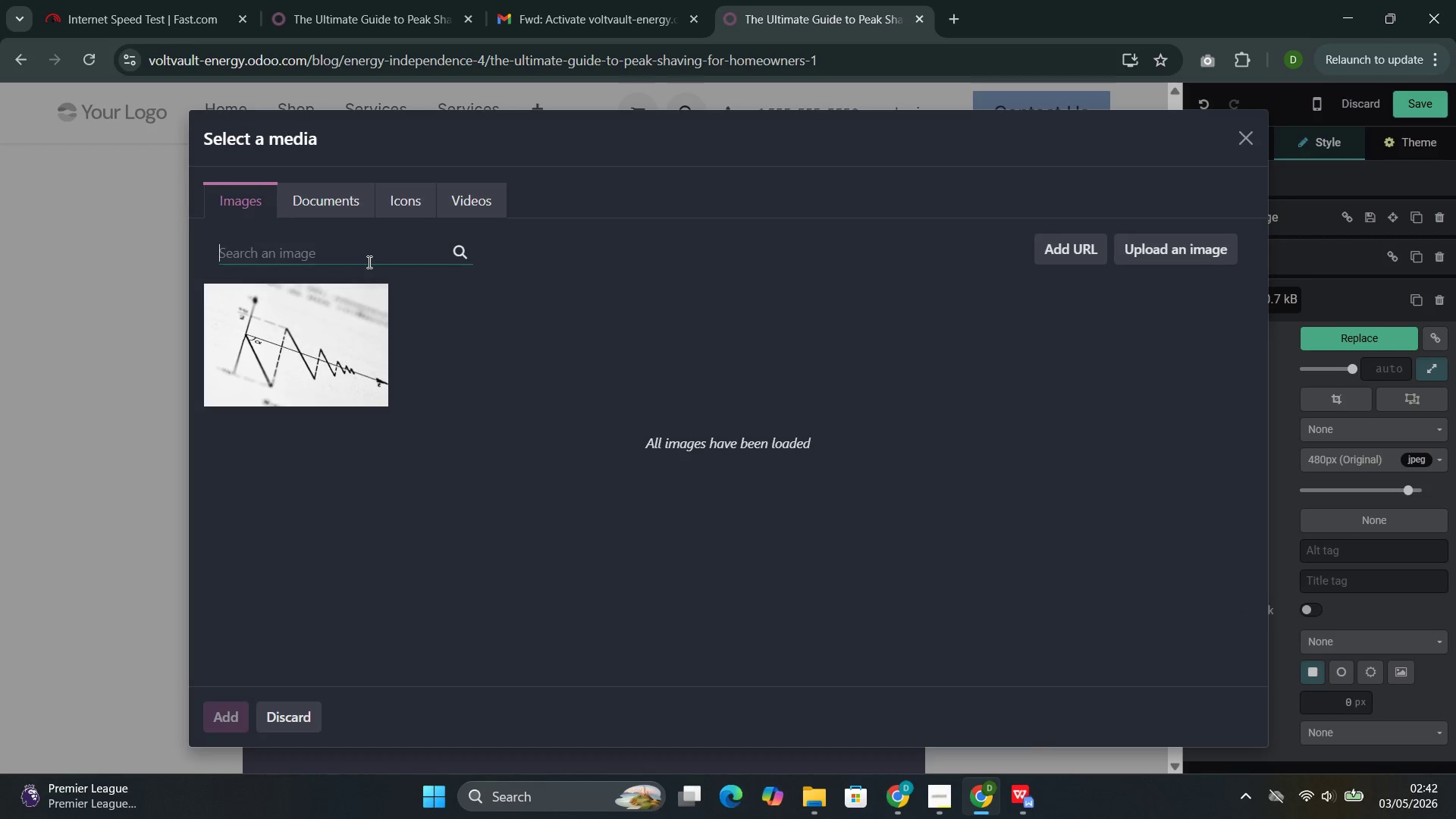 
type(electricity meter)
 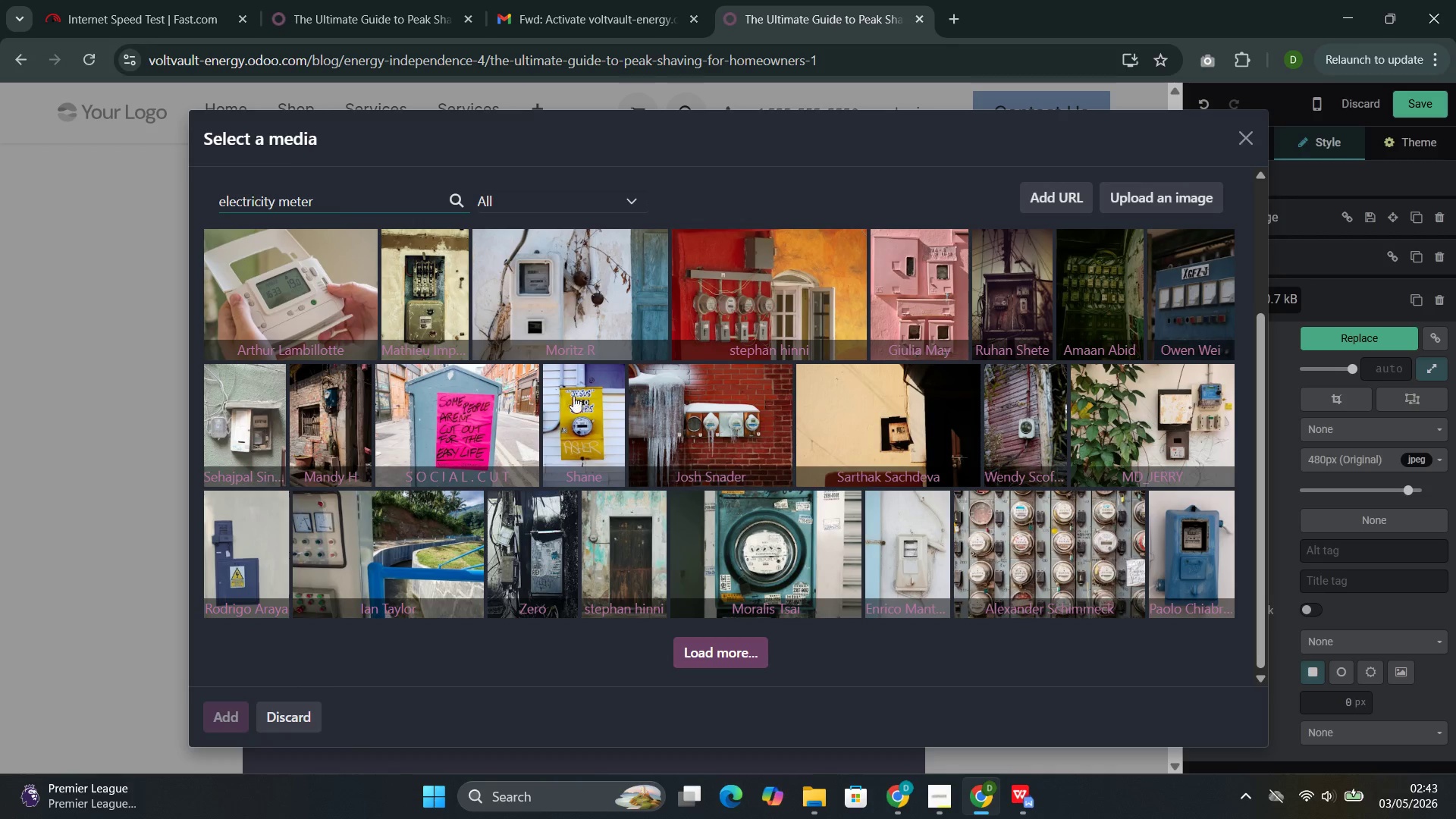 
wait(22.95)
 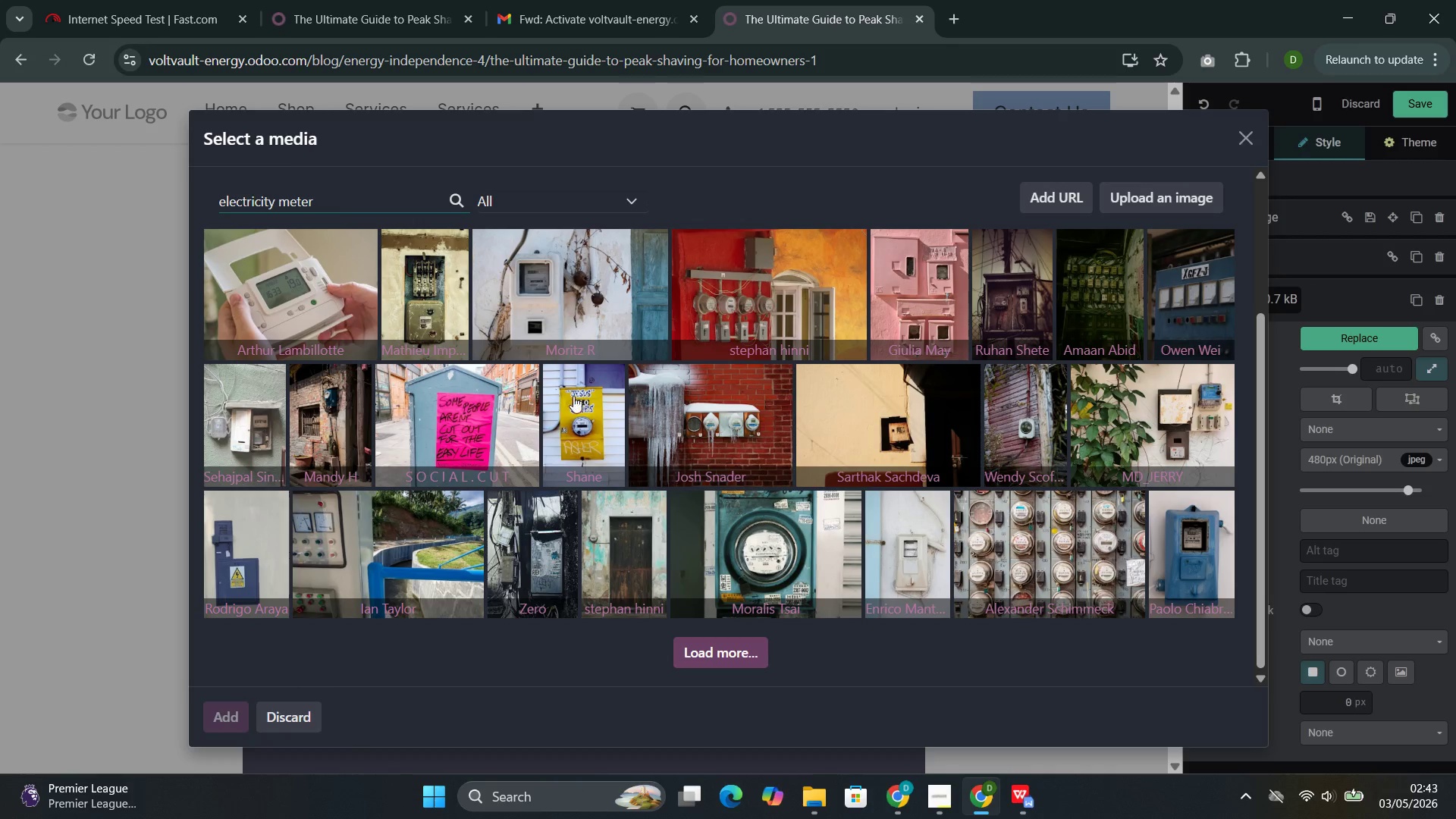 
left_click([993, 461])
 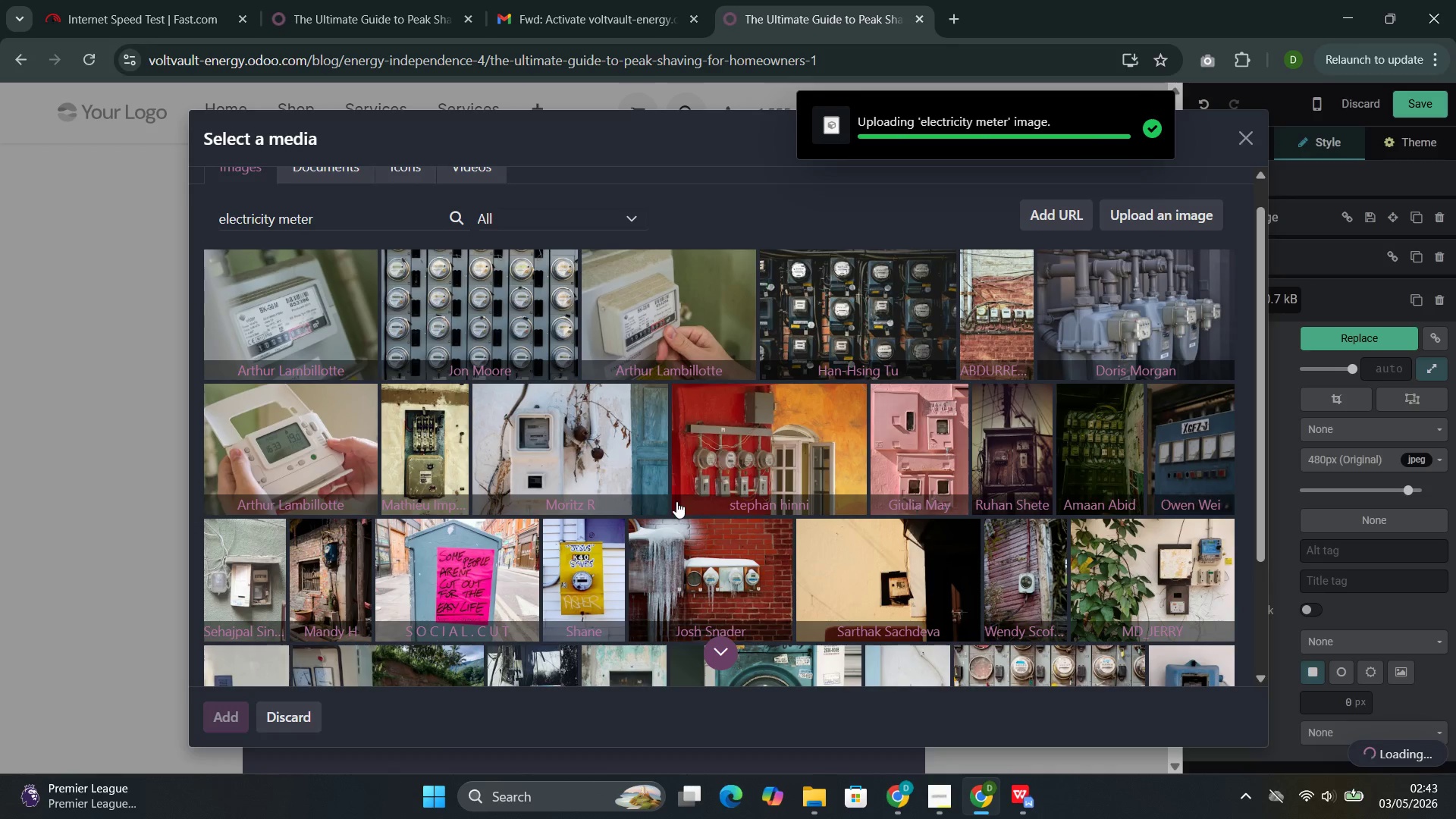 
wait(9.66)
 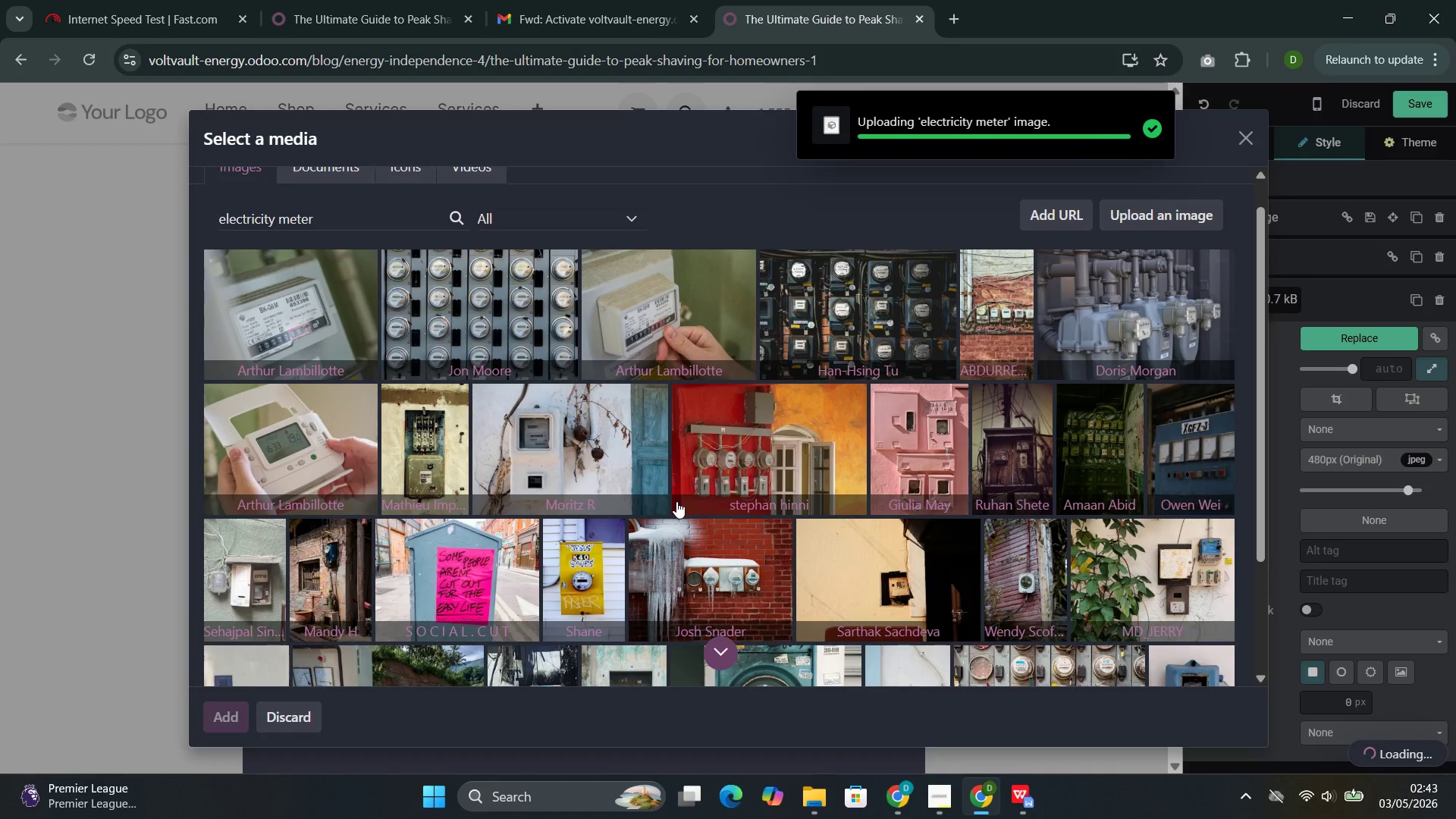 
double_click([432, 493])
 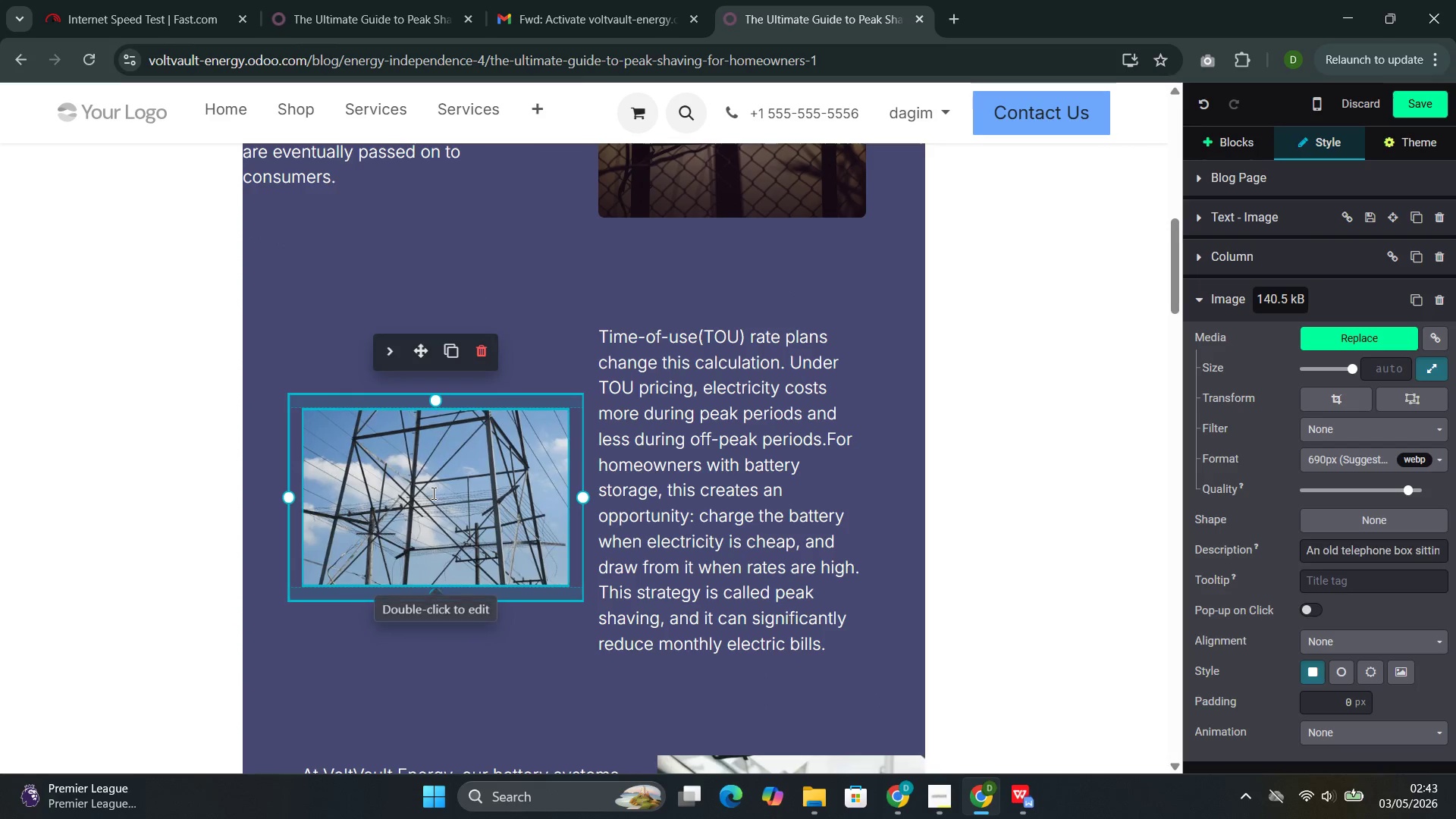 
triple_click([432, 493])
 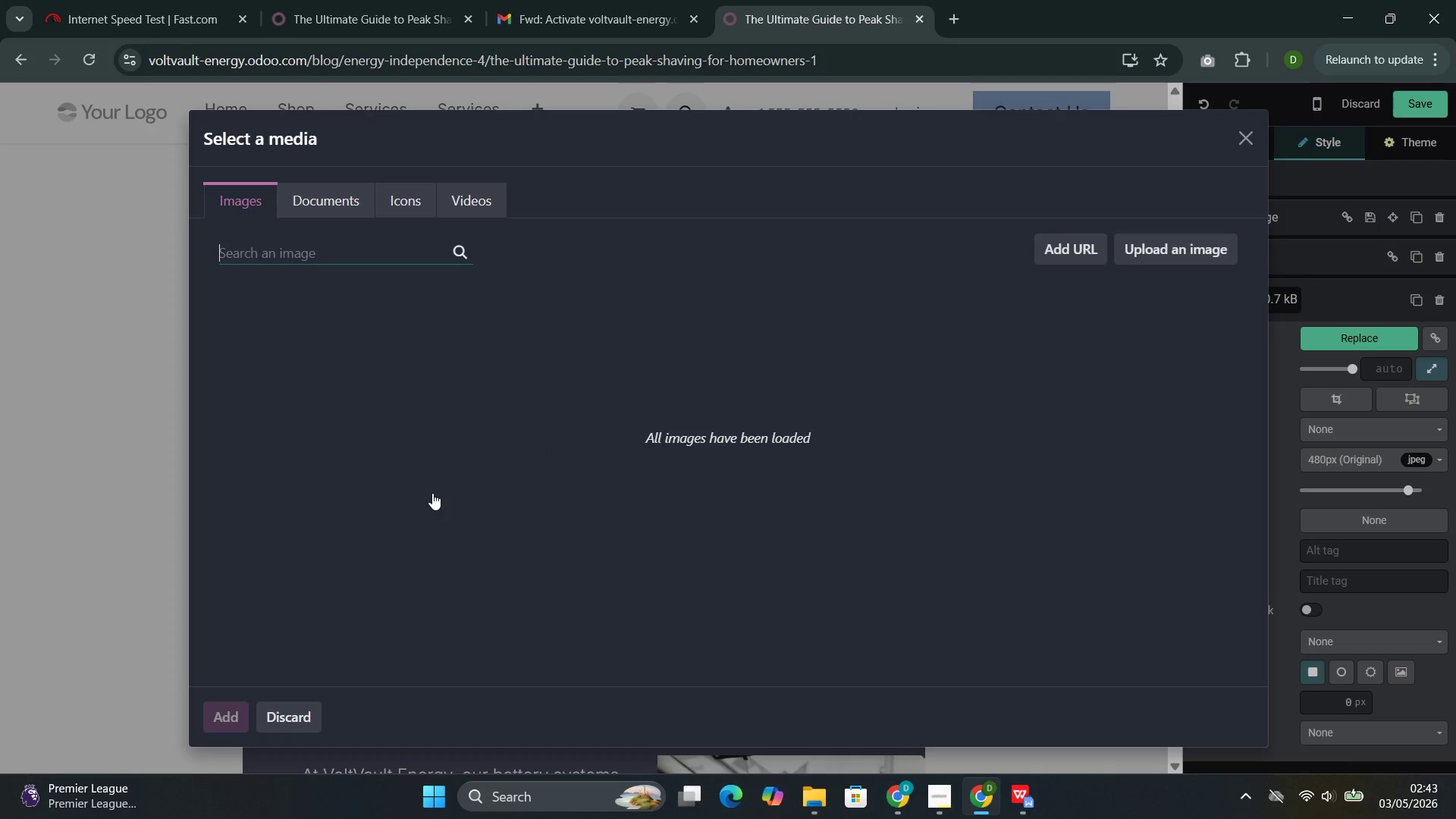 
left_click([333, 252])
 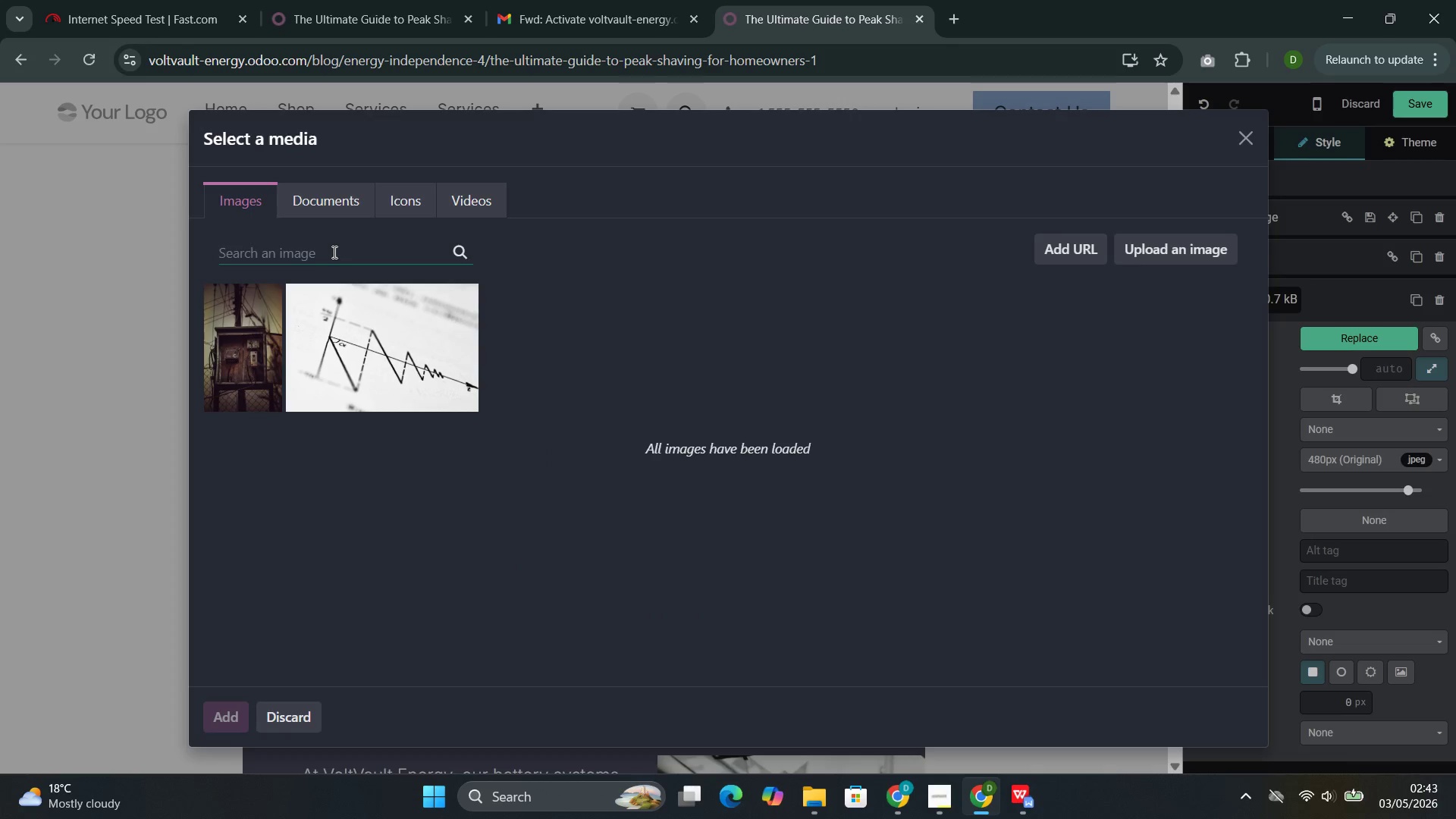 
type(wlwctric)
 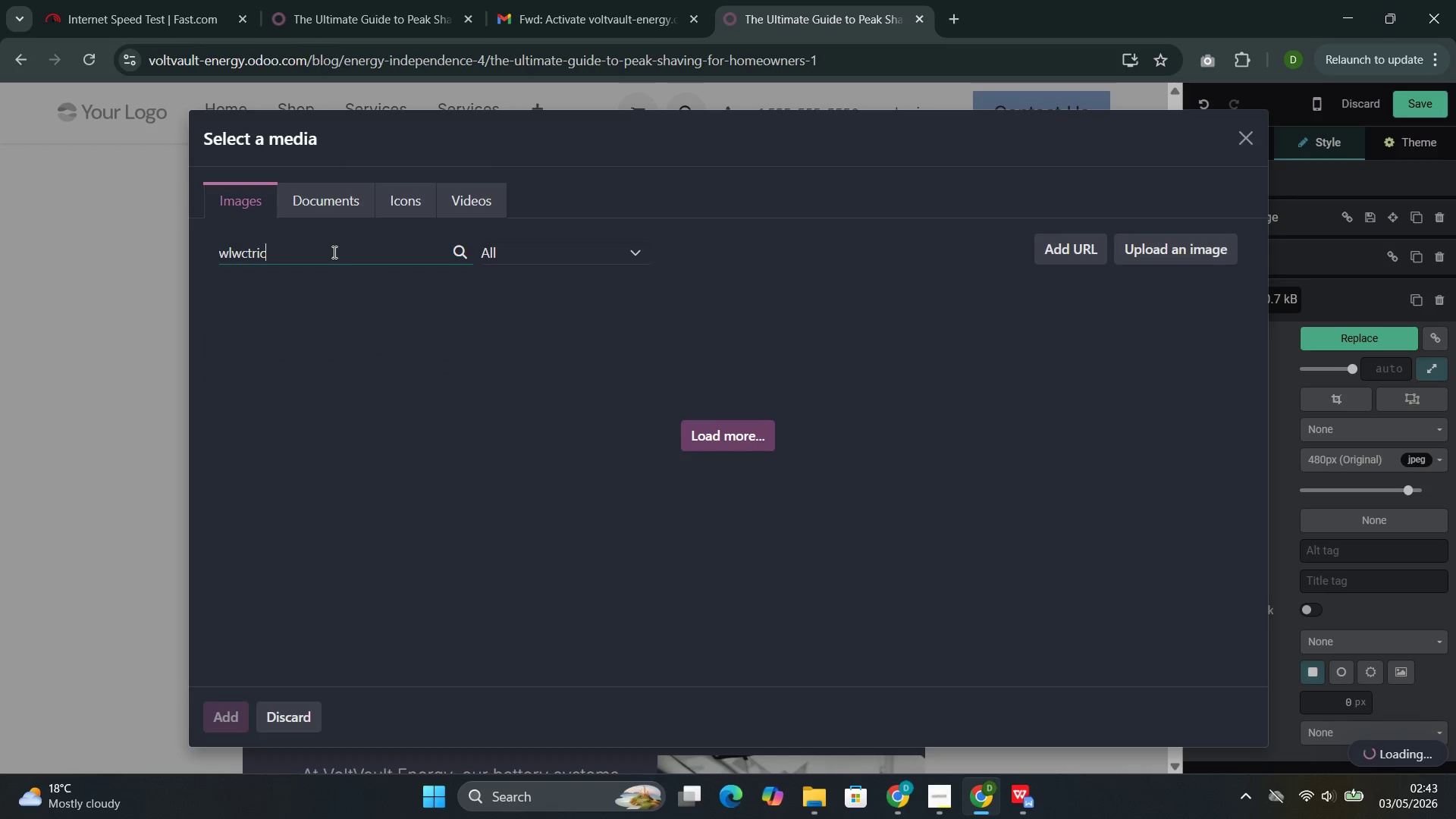 
hold_key(key=Backspace, duration=0.86)
 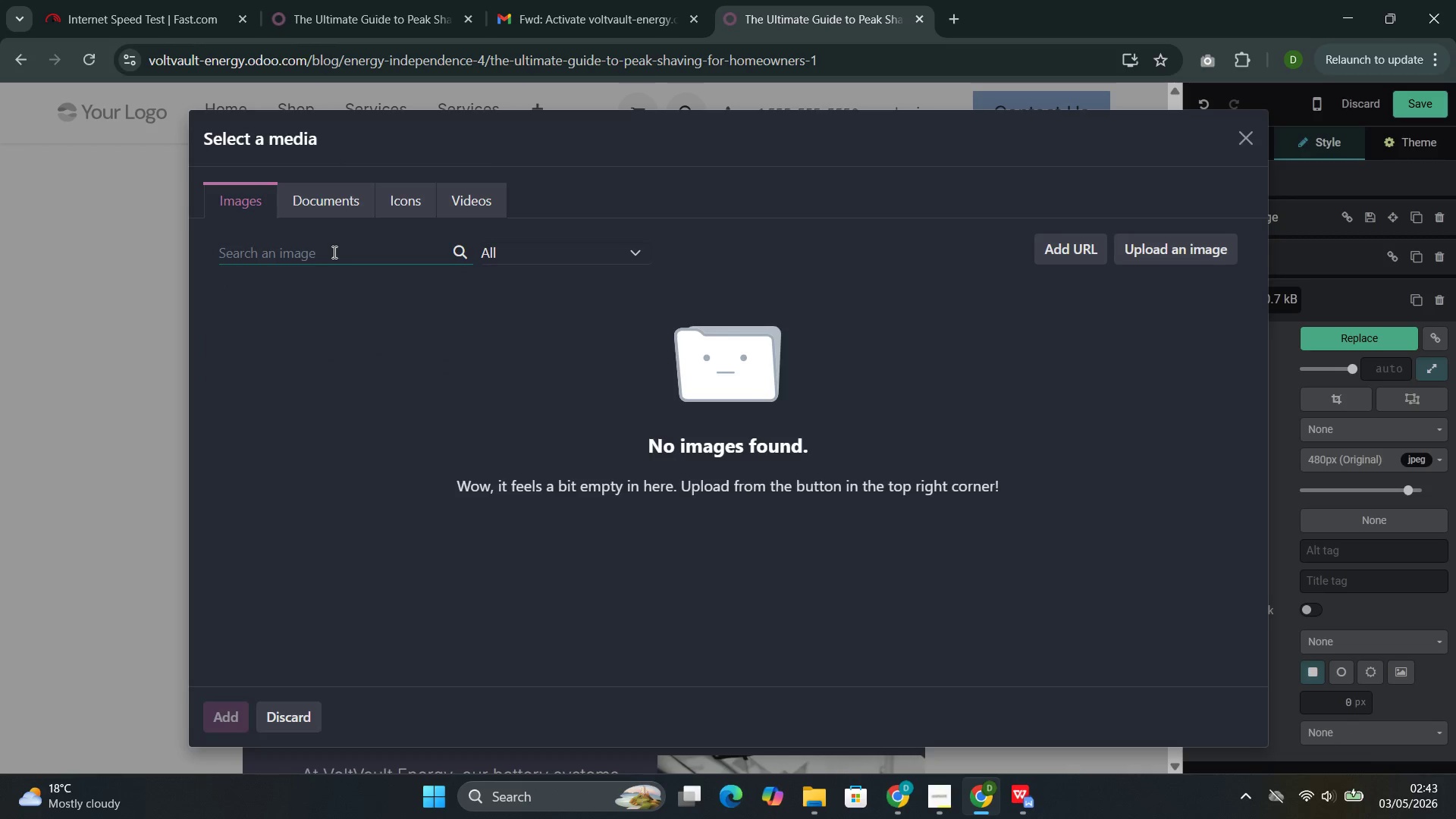 
type(electricity )
 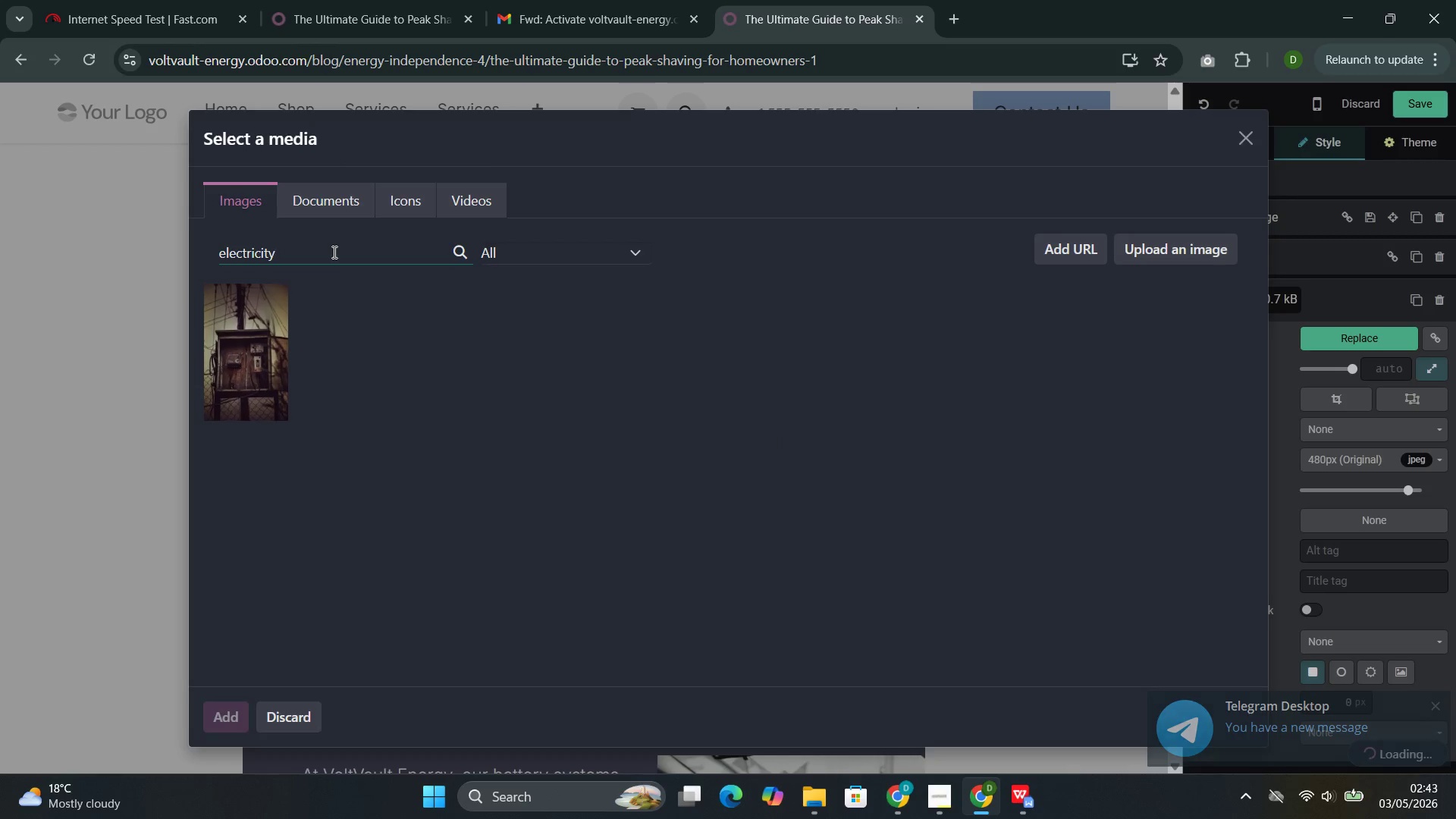 
type(meter)
 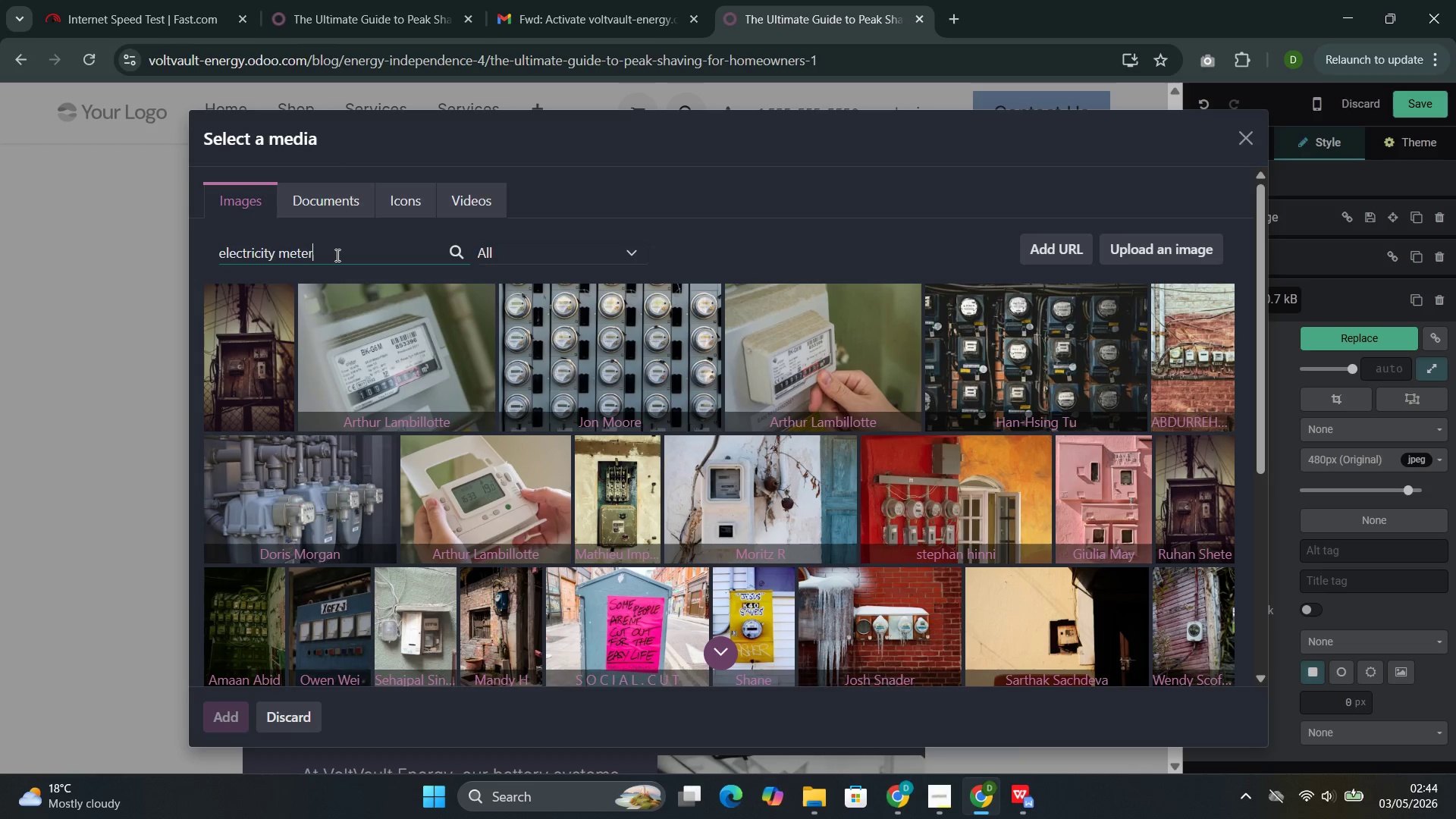 
wait(13.62)
 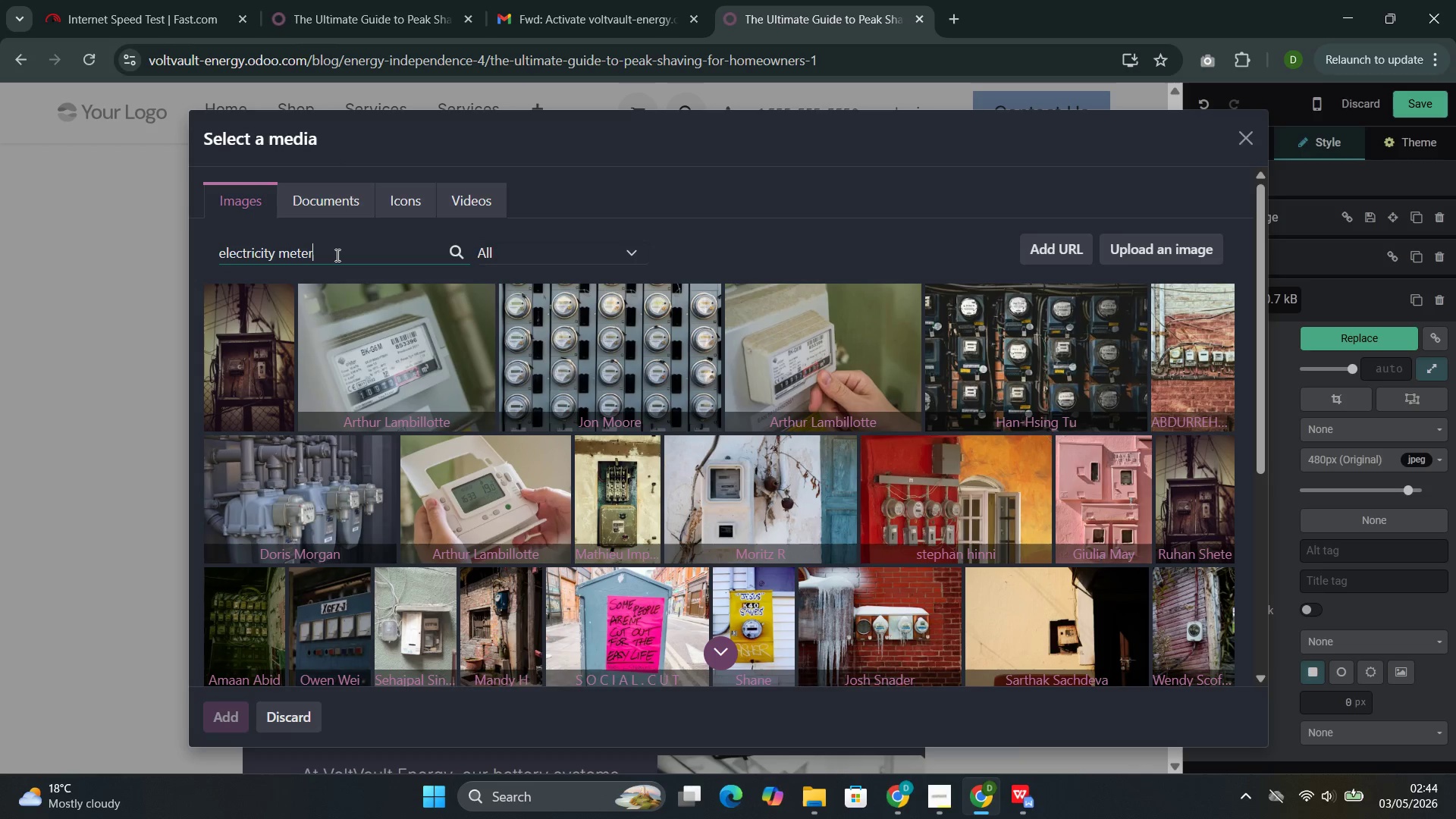 
mouse_move([360, 431])
 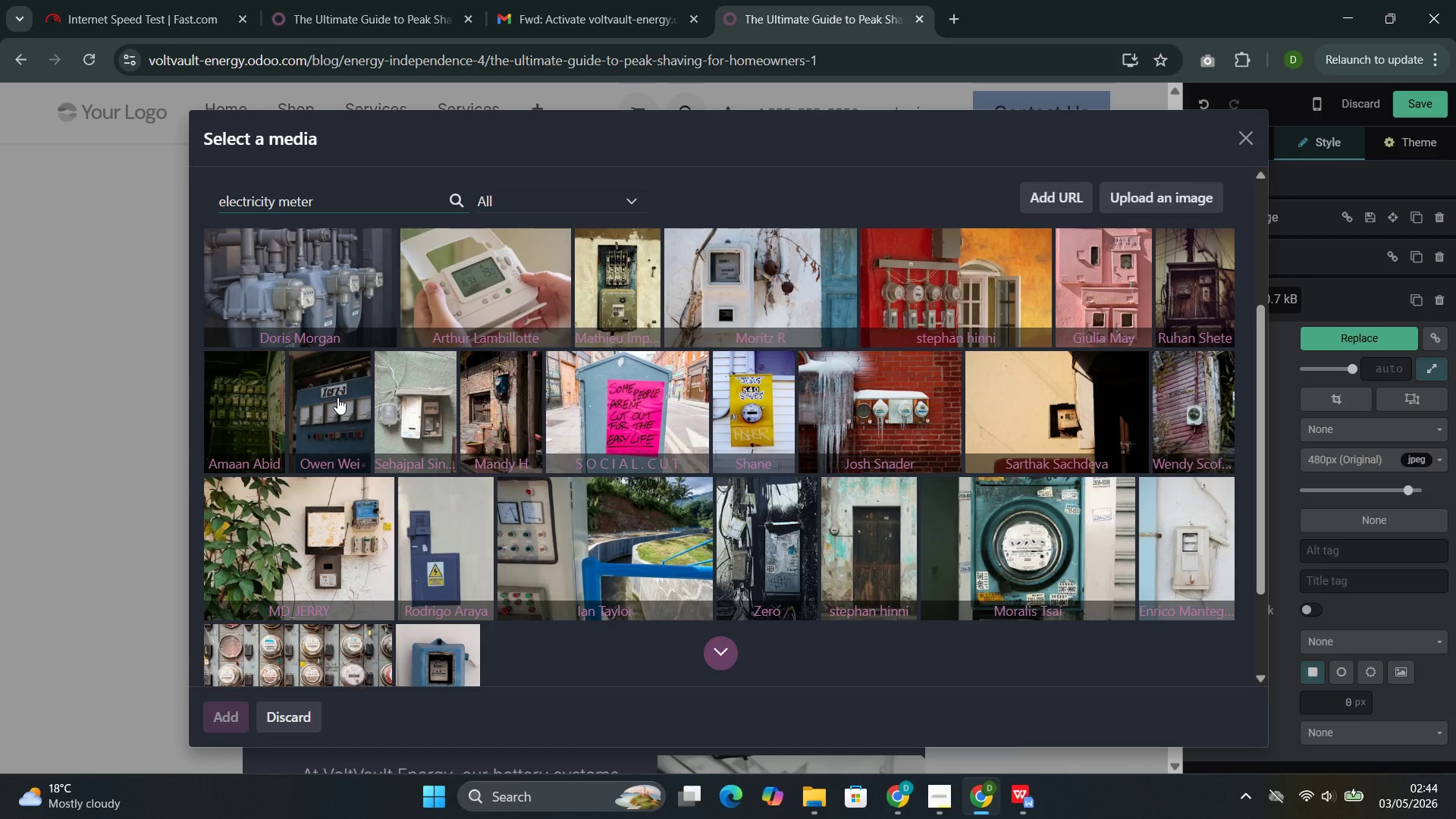 
left_click([337, 397])
 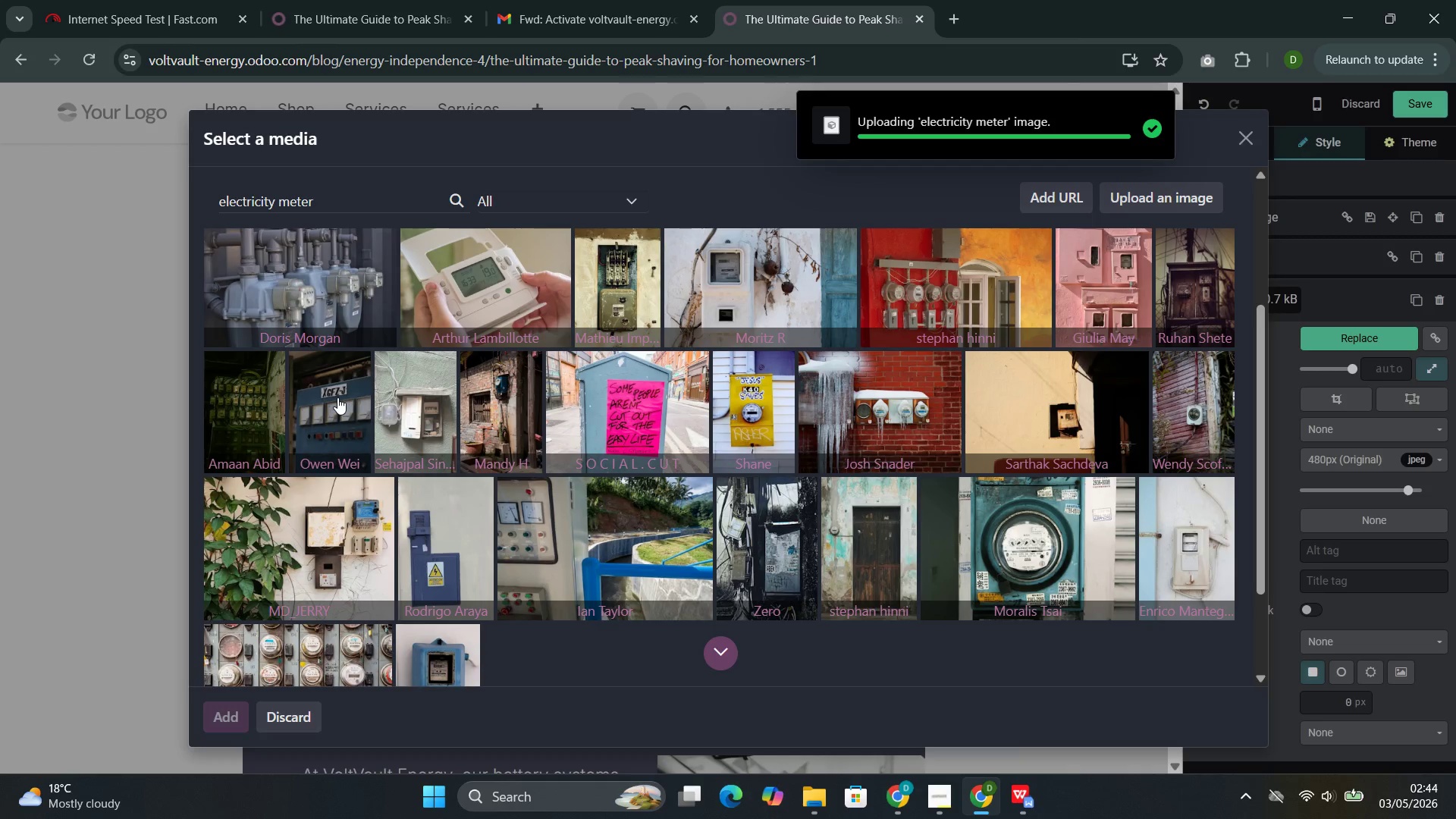 
wait(11.67)
 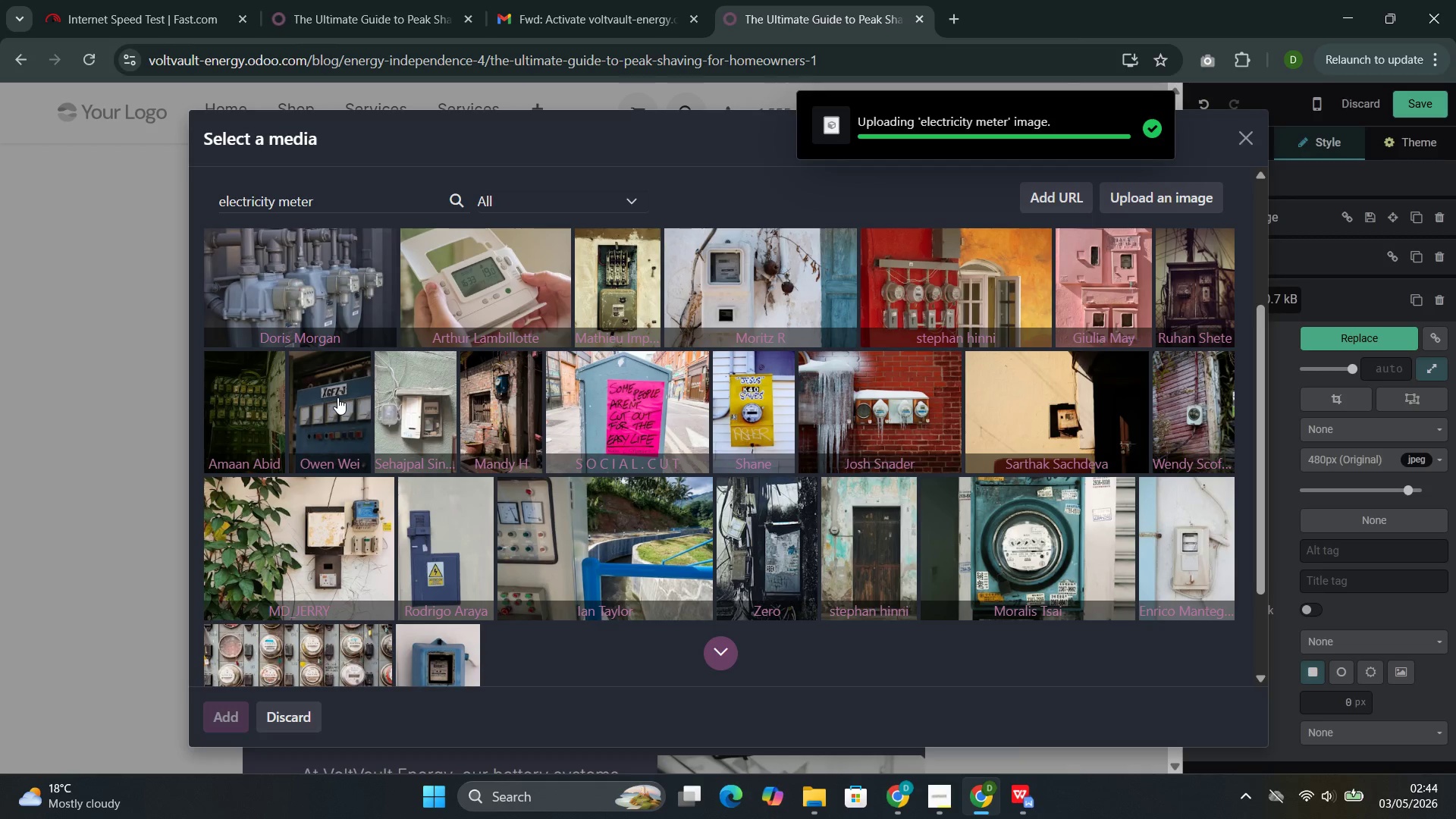 
double_click([731, 371])
 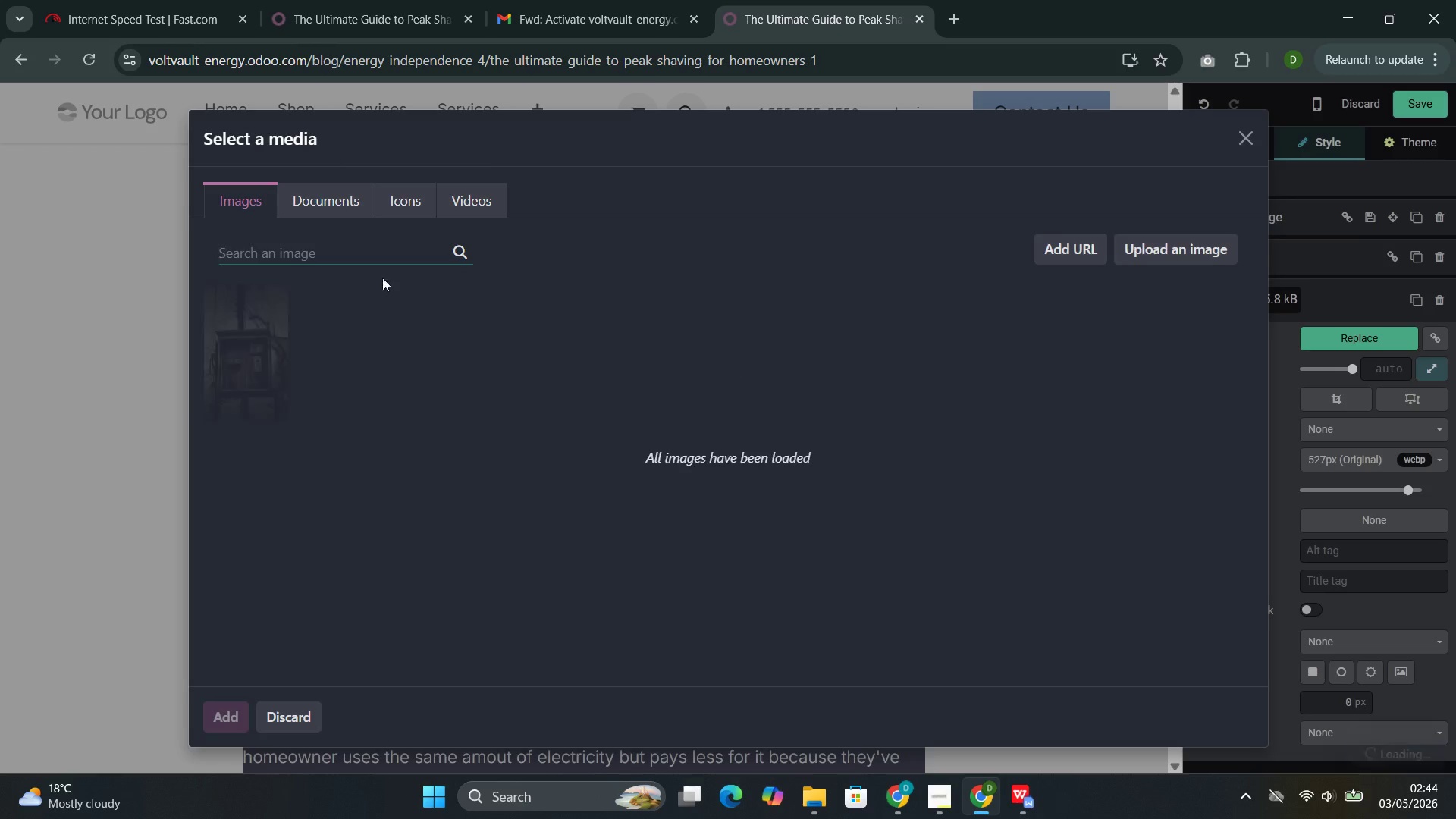 
left_click([314, 254])
 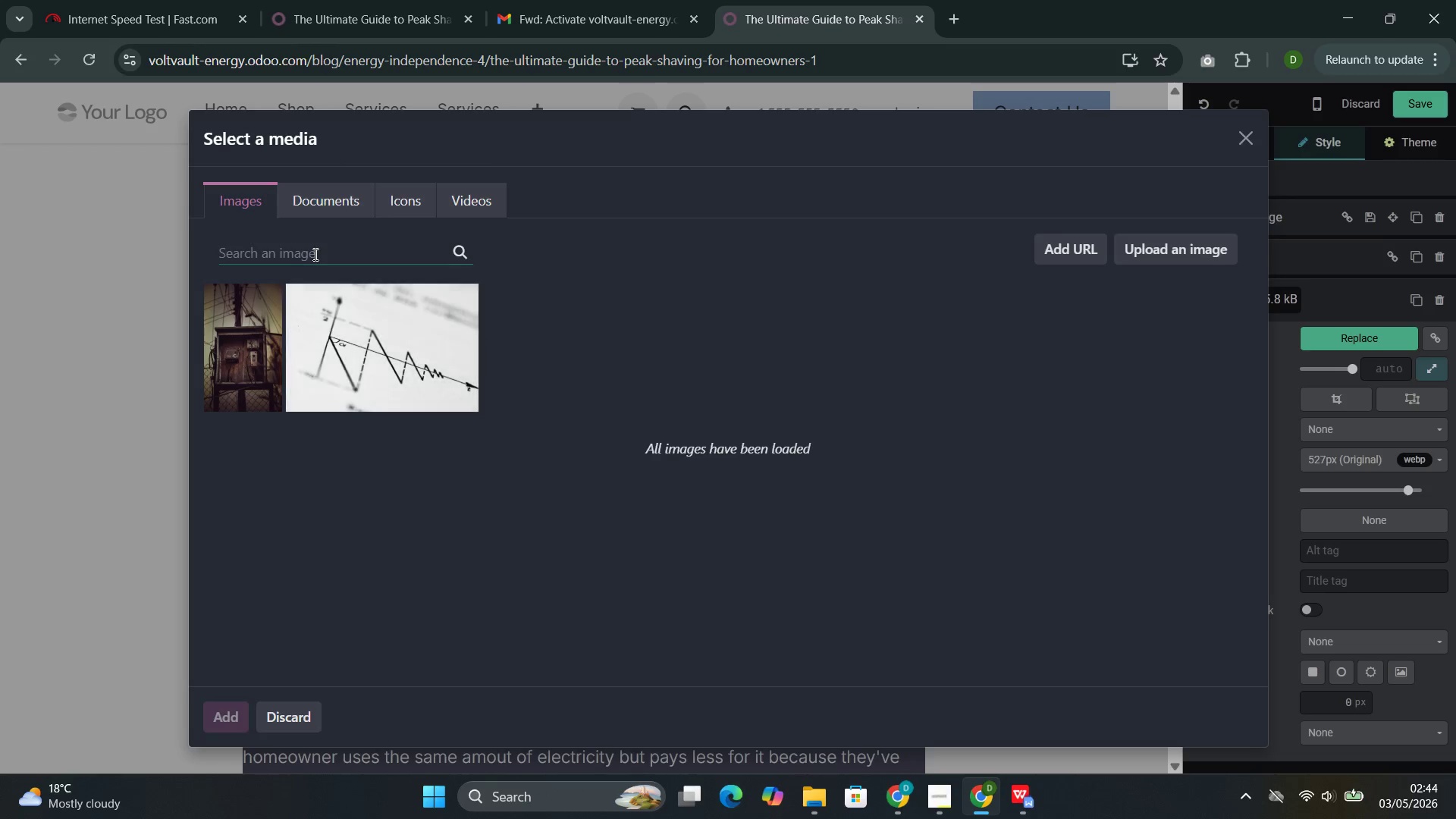 
type(electricity meter)
 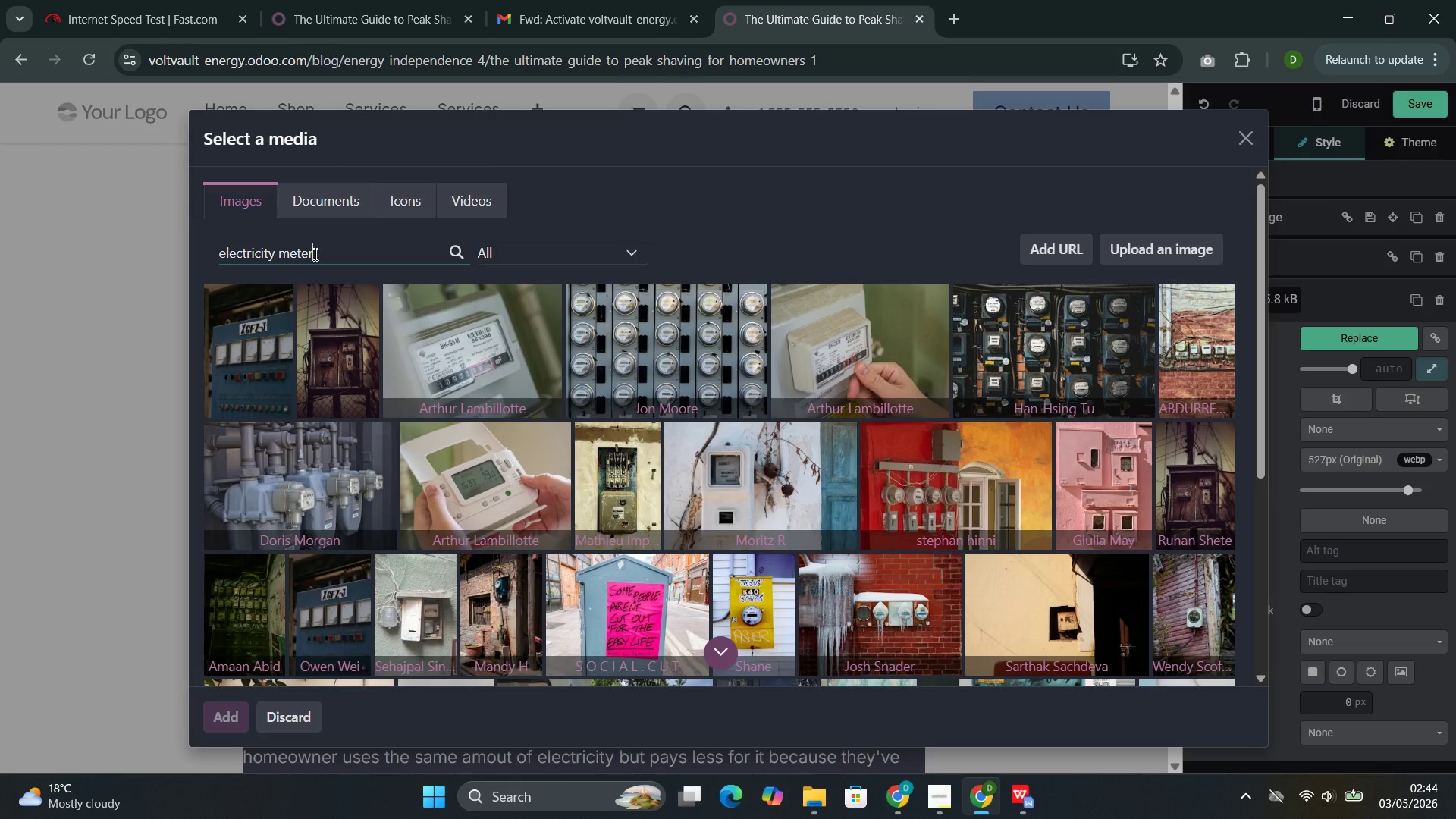 
wait(14.64)
 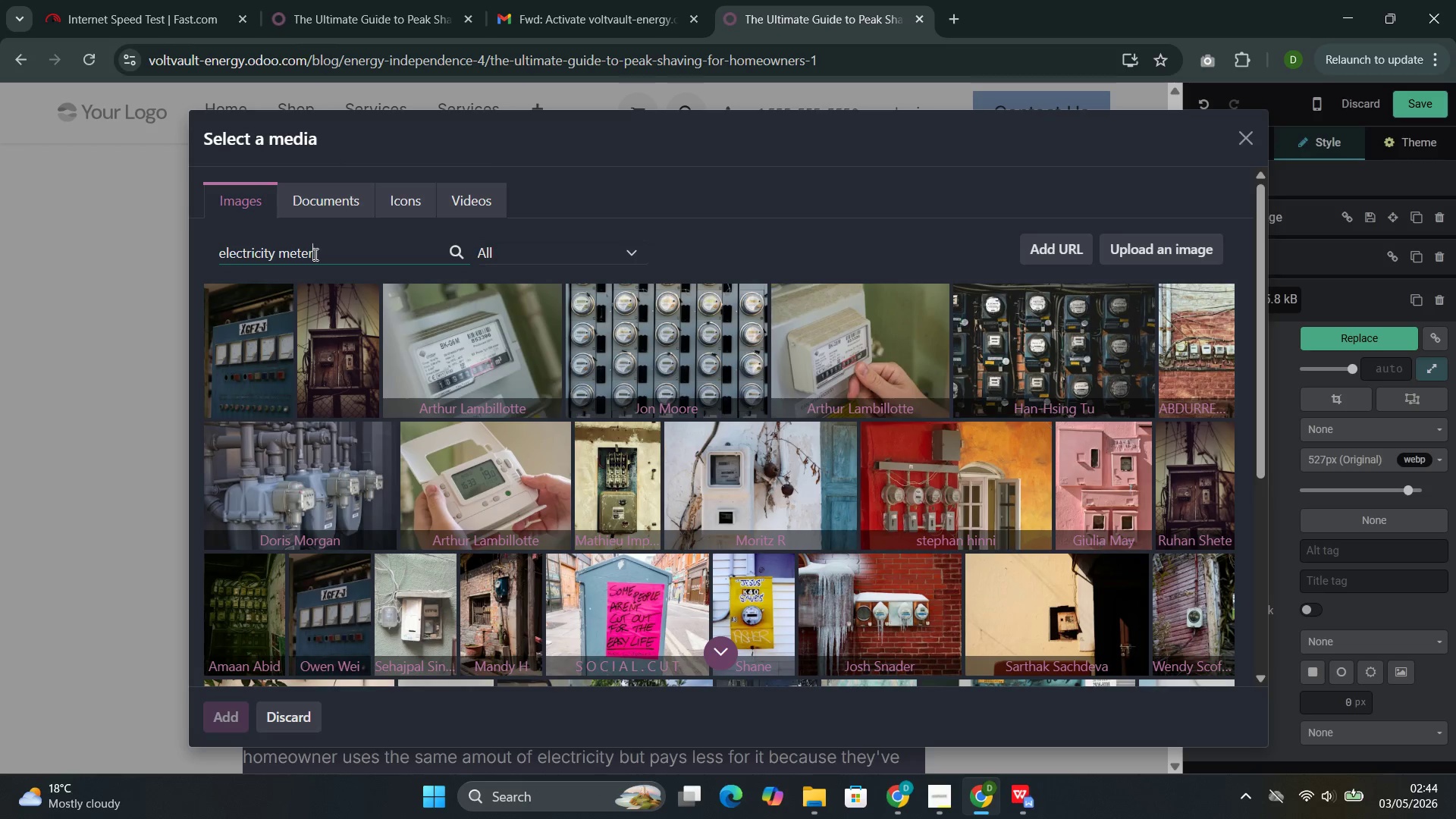 
left_click([477, 459])
 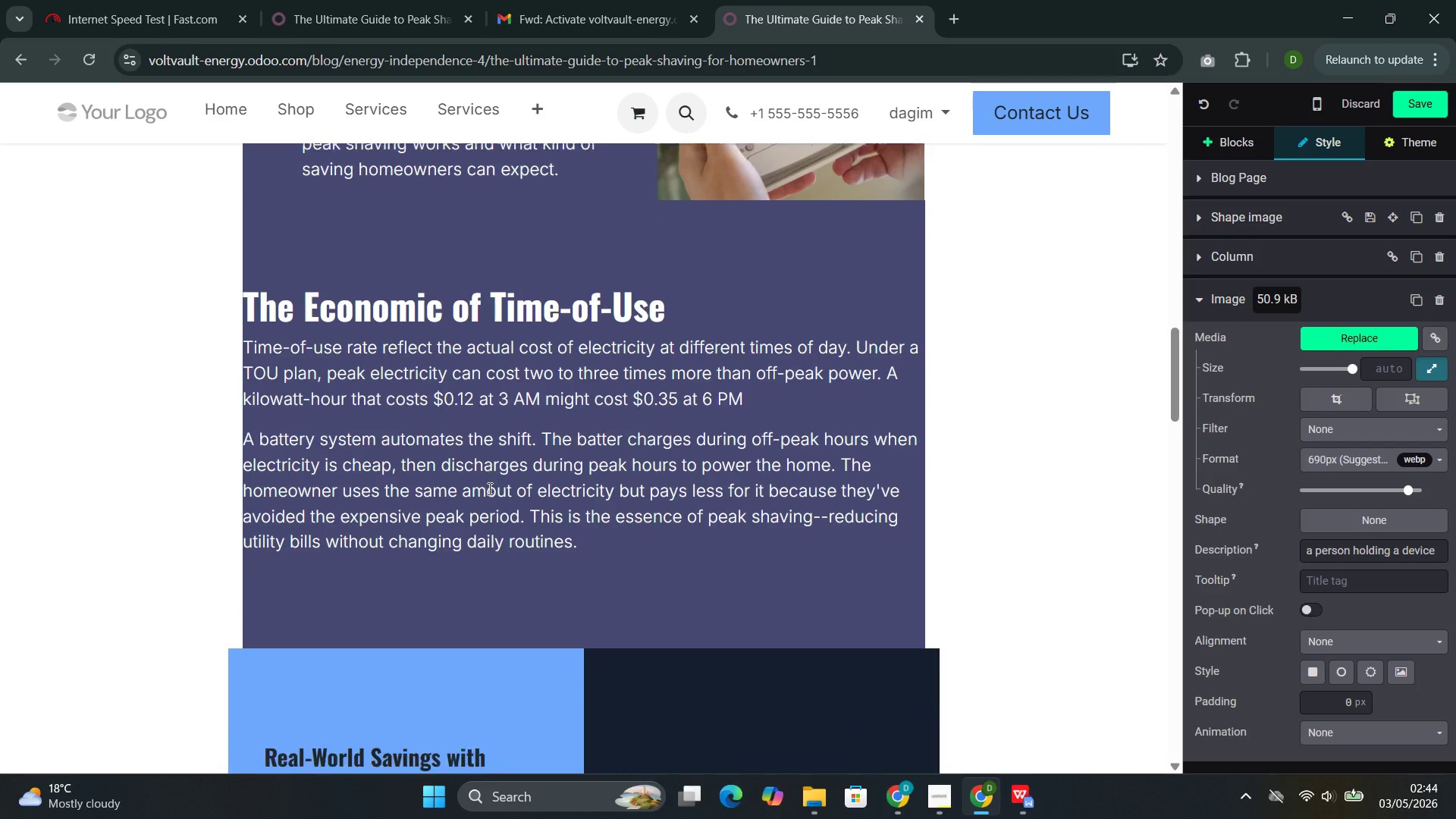 
wait(15.16)
 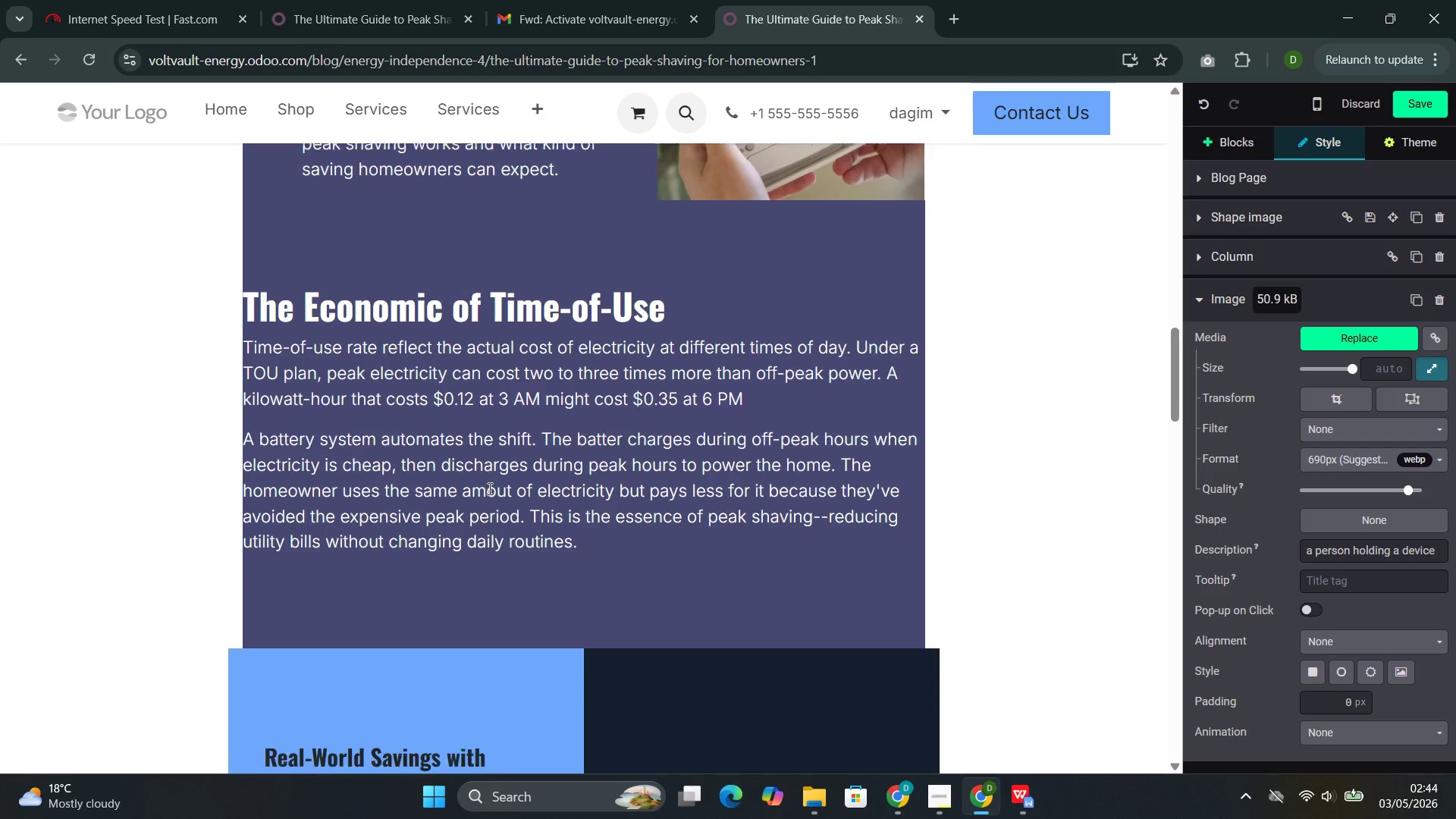 
double_click([344, 312])
 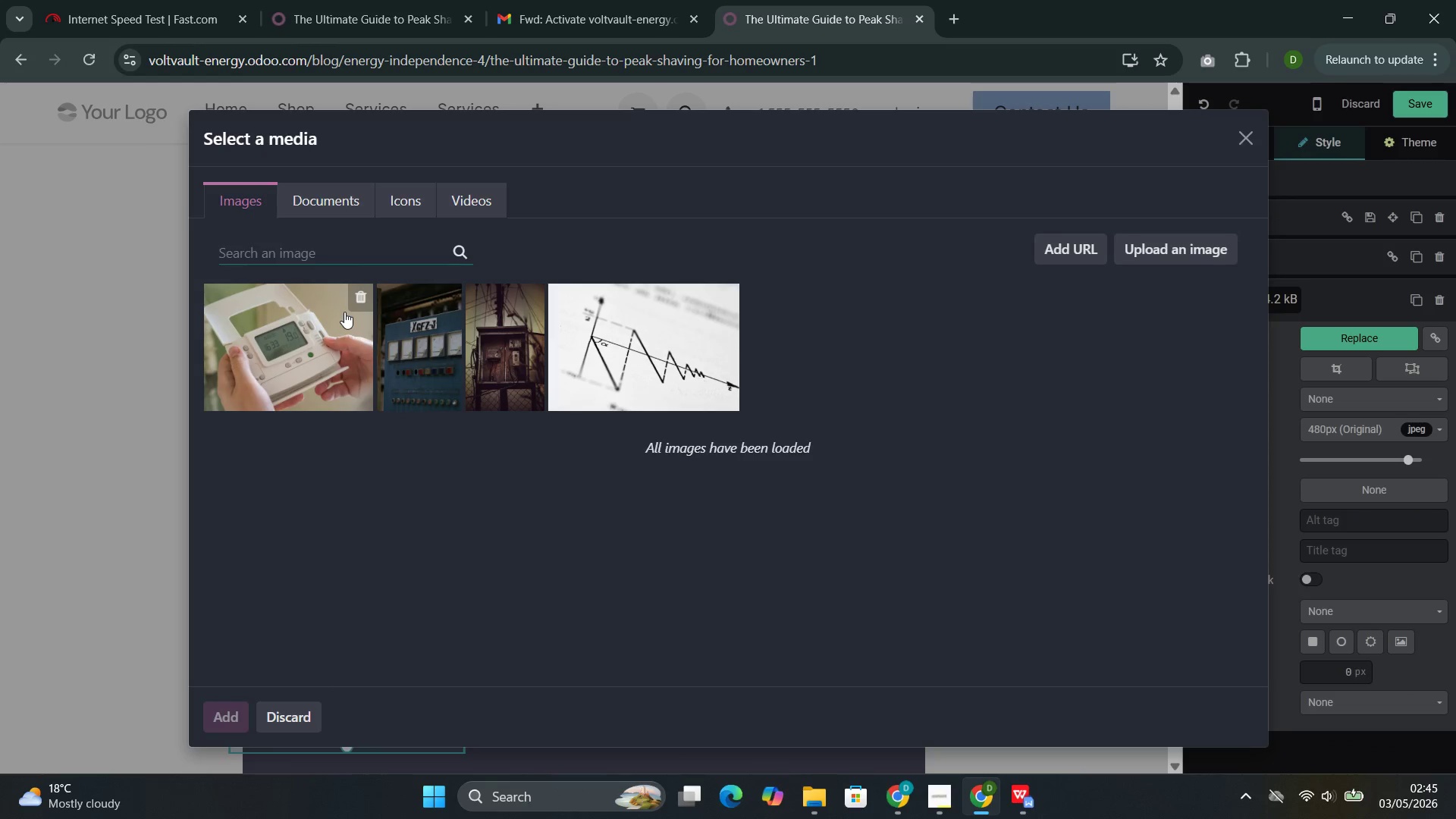 
wait(6.3)
 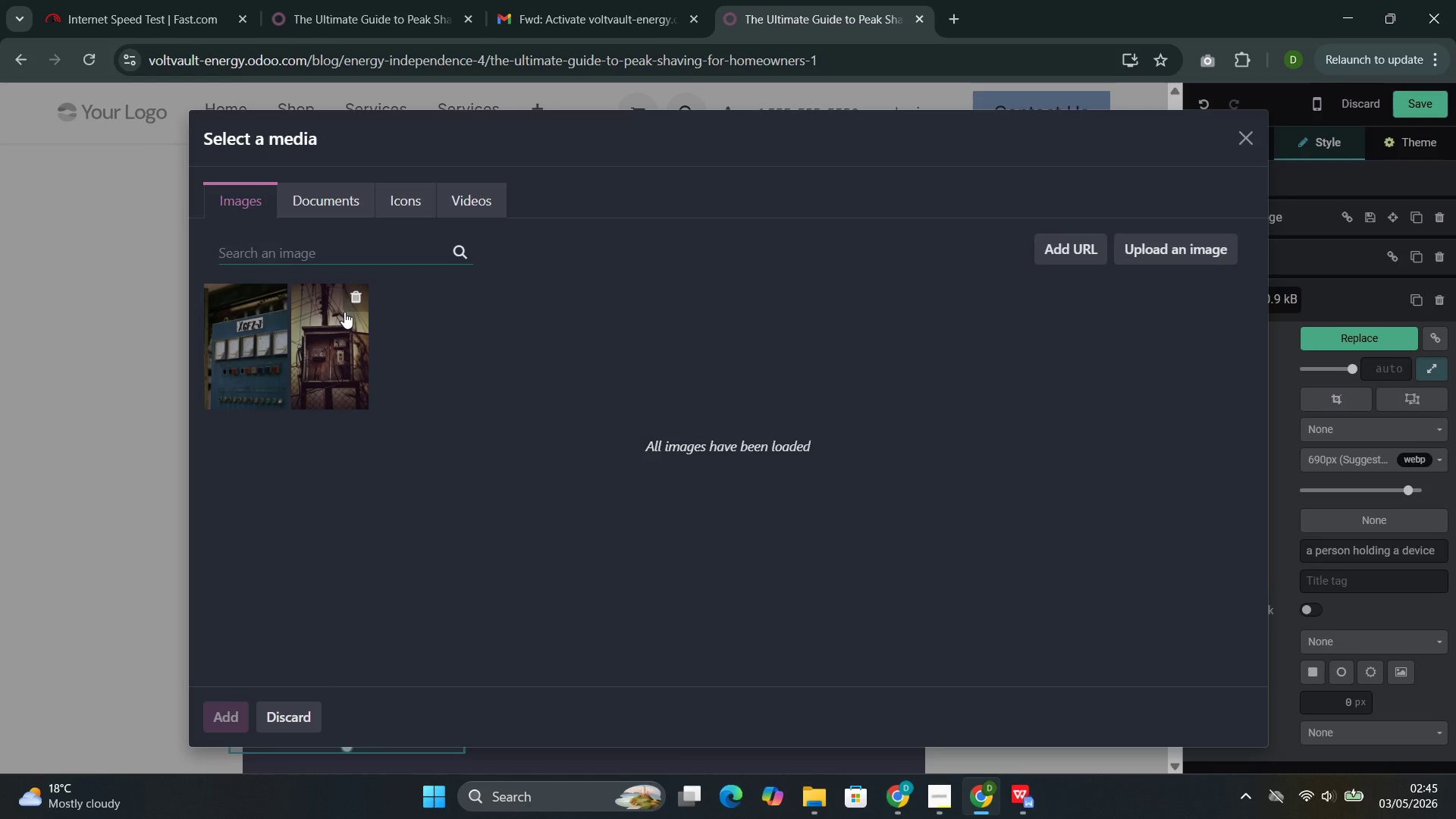 
left_click([1259, 143])
 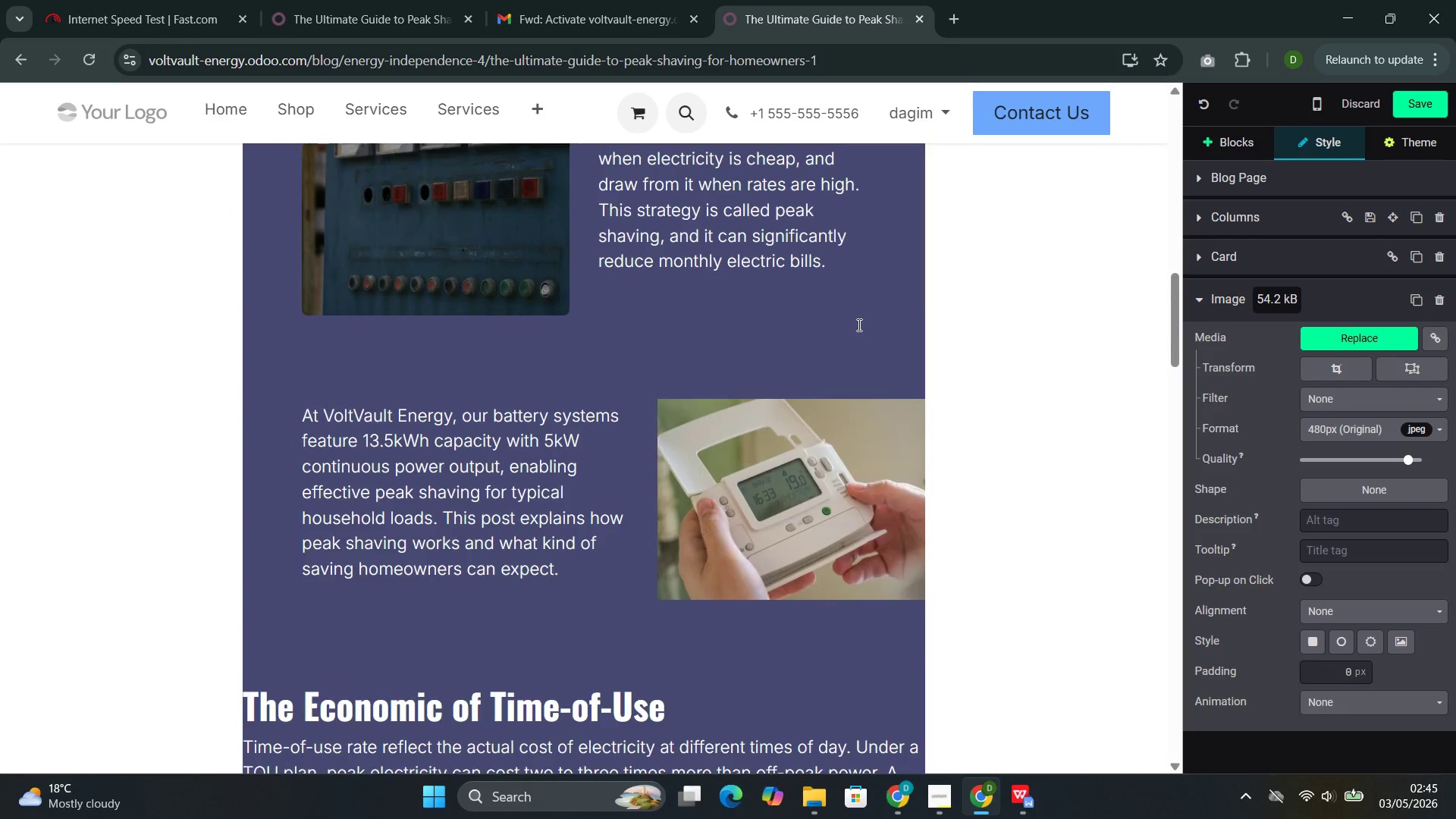 
double_click([766, 489])
 